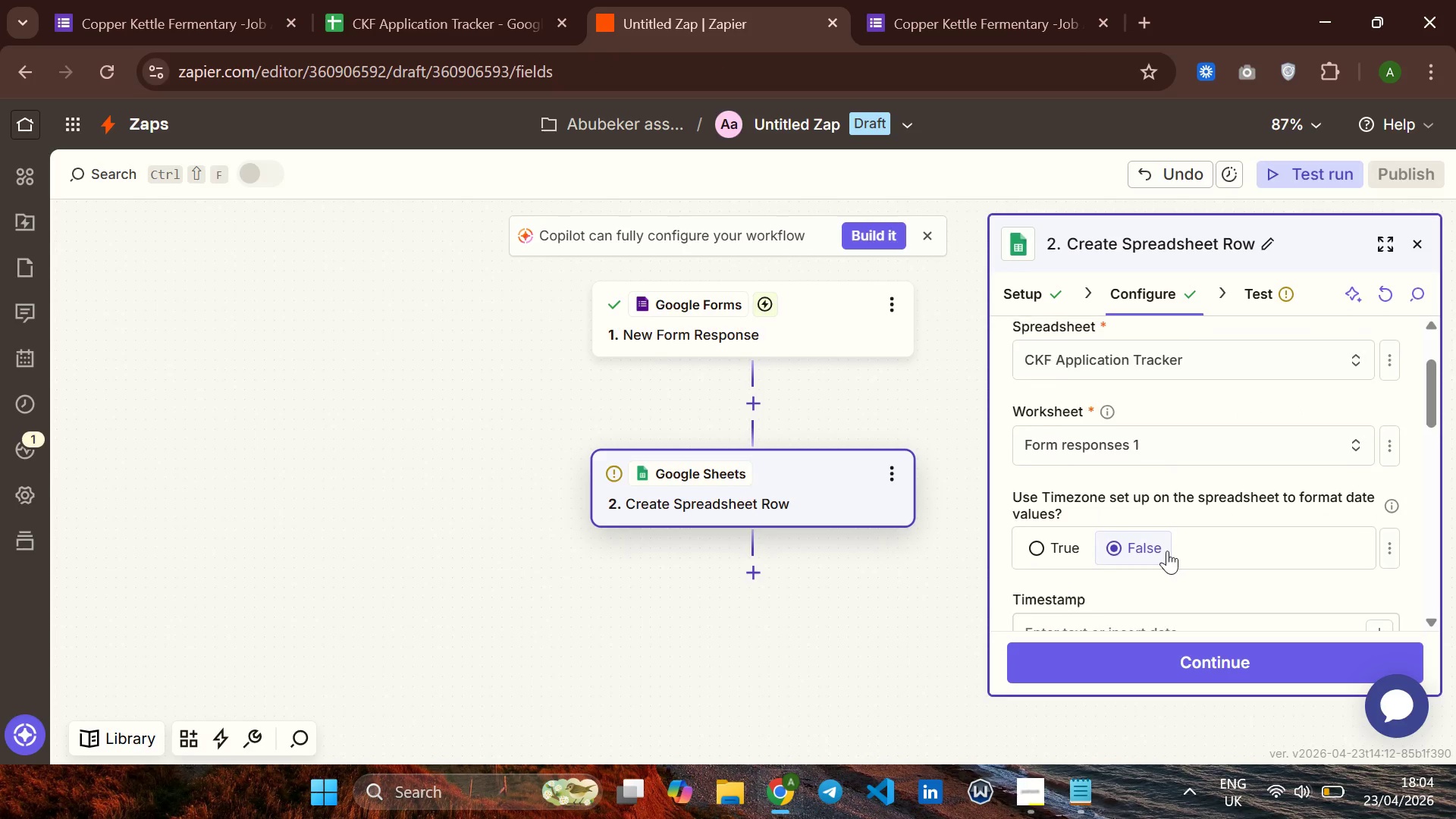 
left_click([1241, 451])
 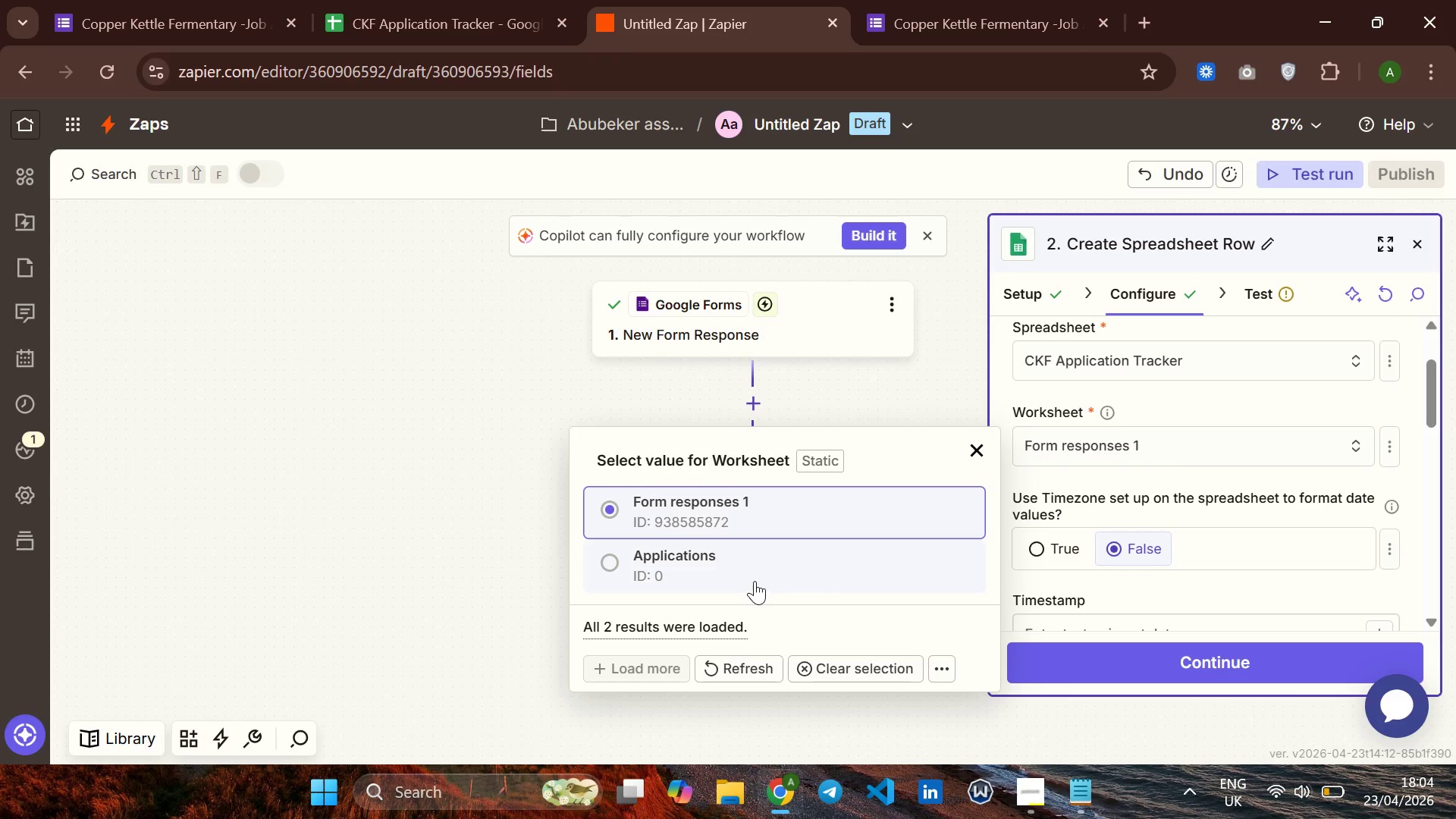 
left_click([752, 578])
 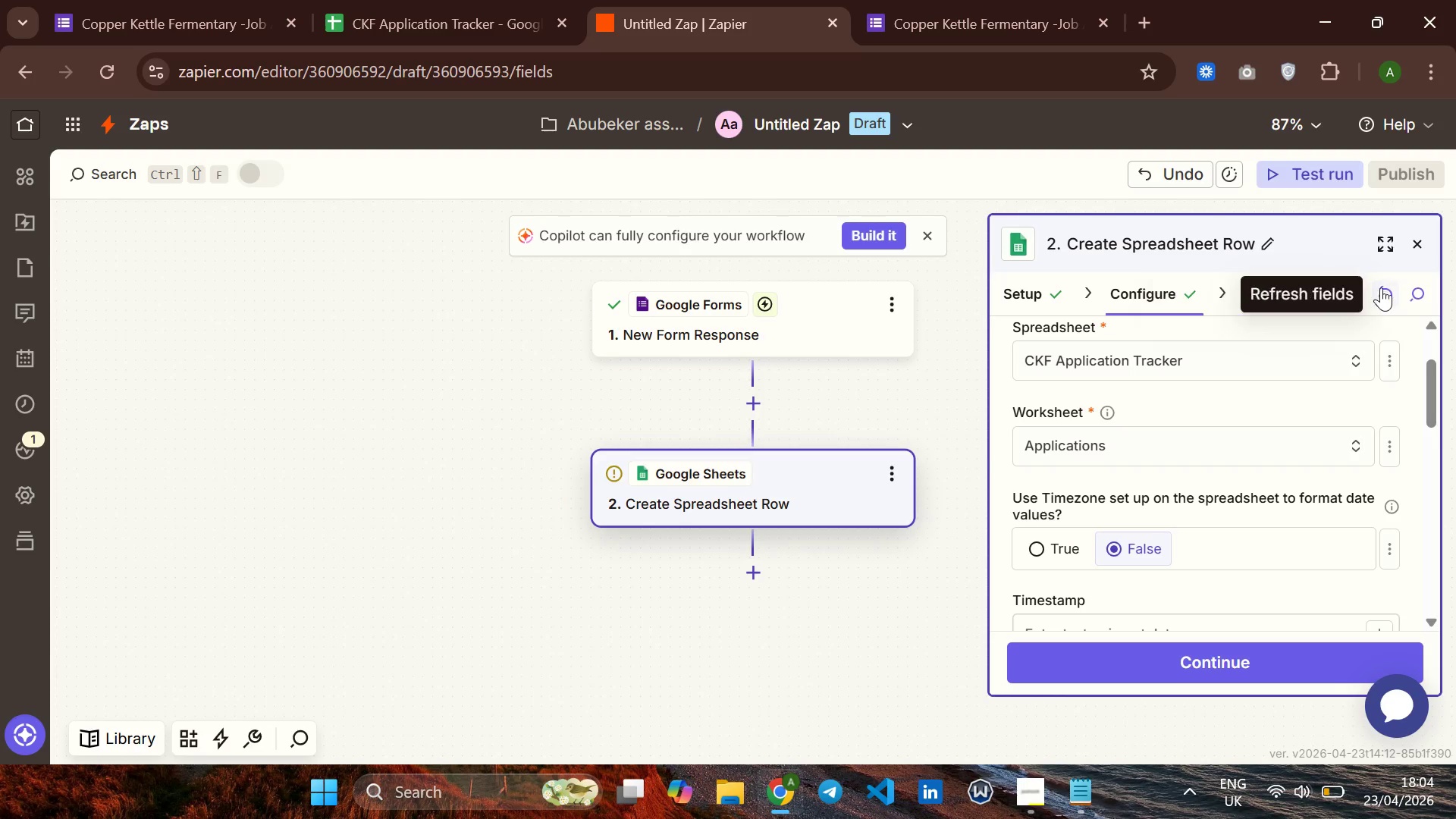 
left_click([1383, 287])
 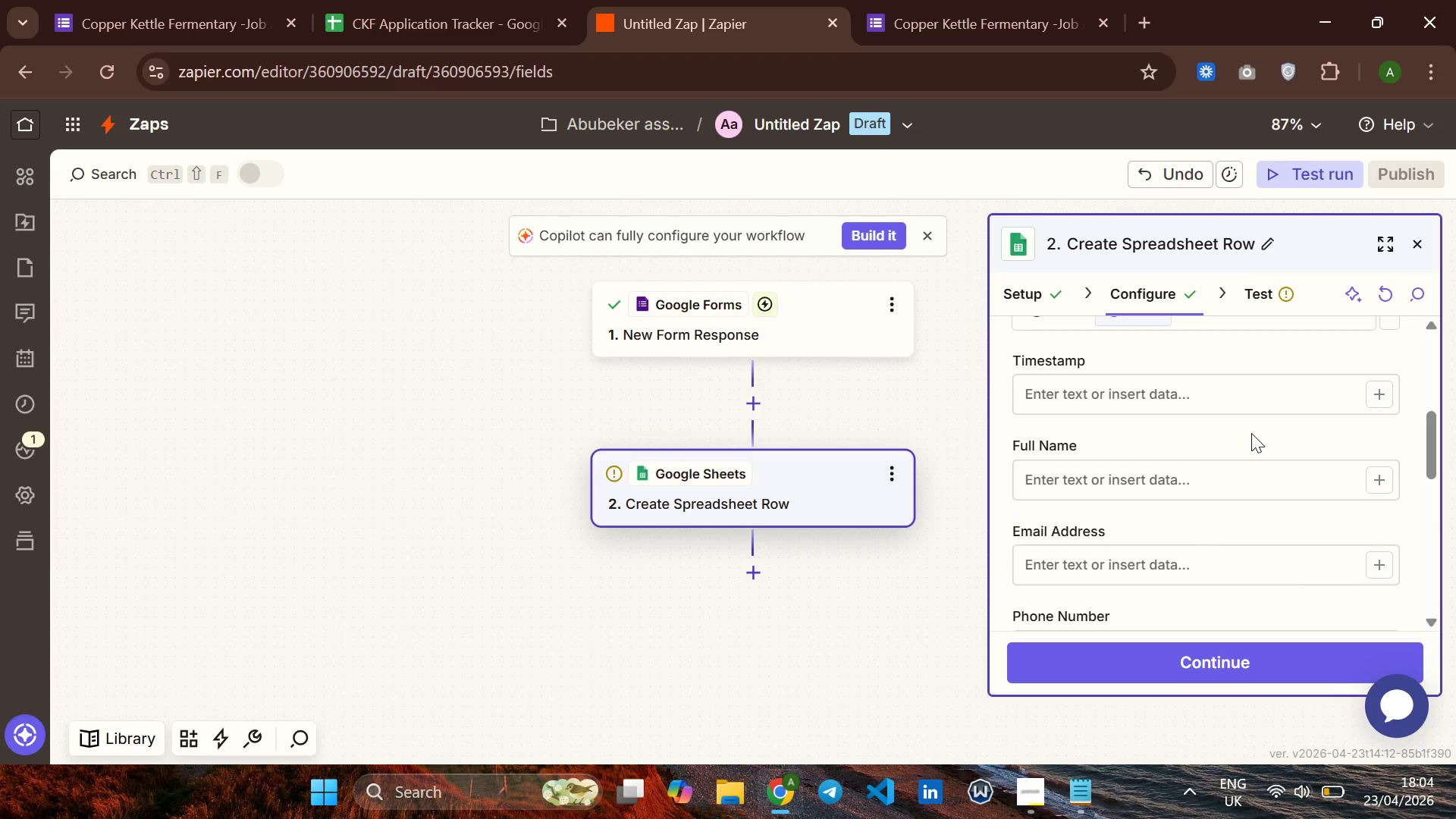 
wait(14.42)
 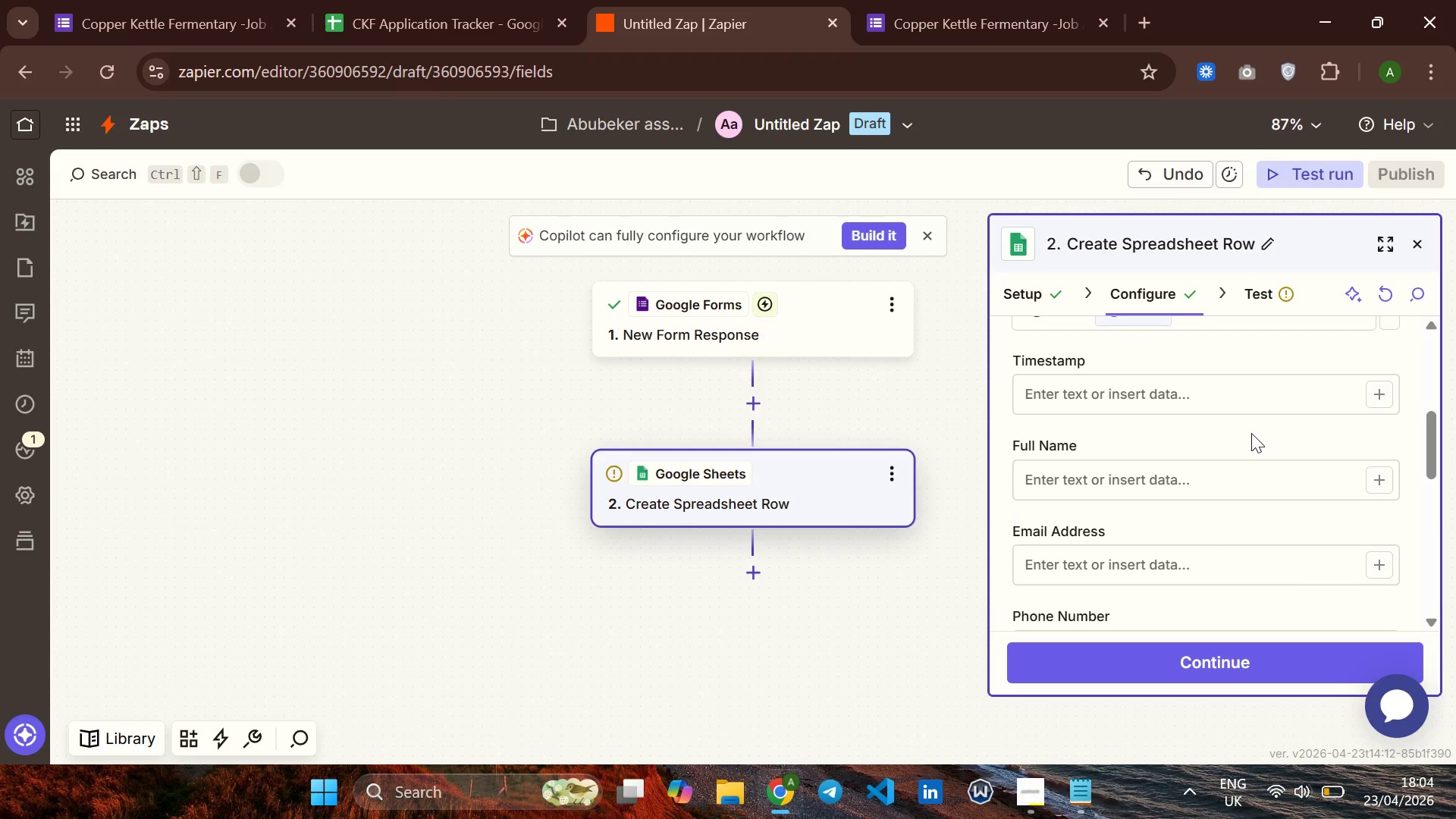 
left_click([1389, 401])
 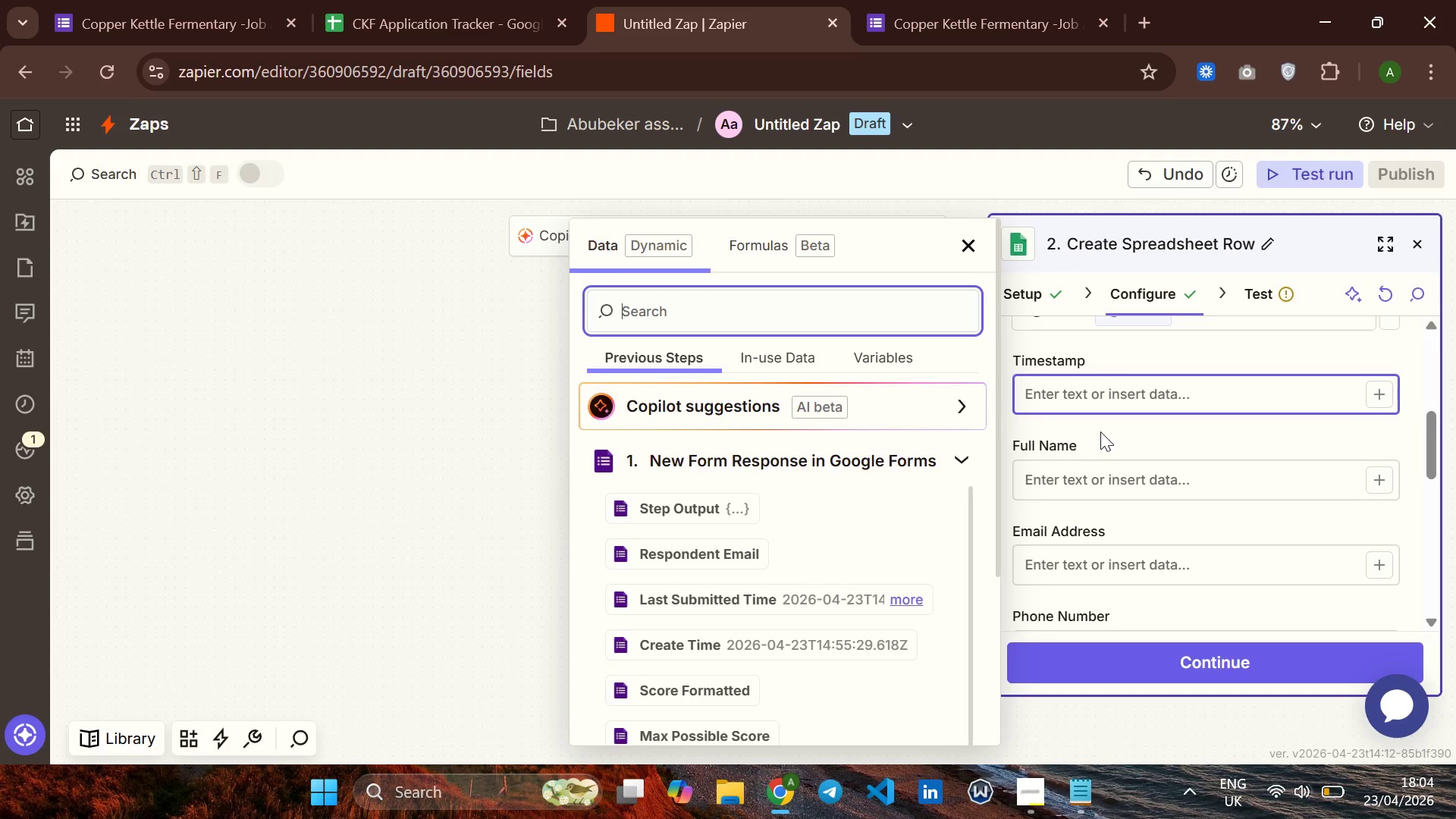 
wait(29.59)
 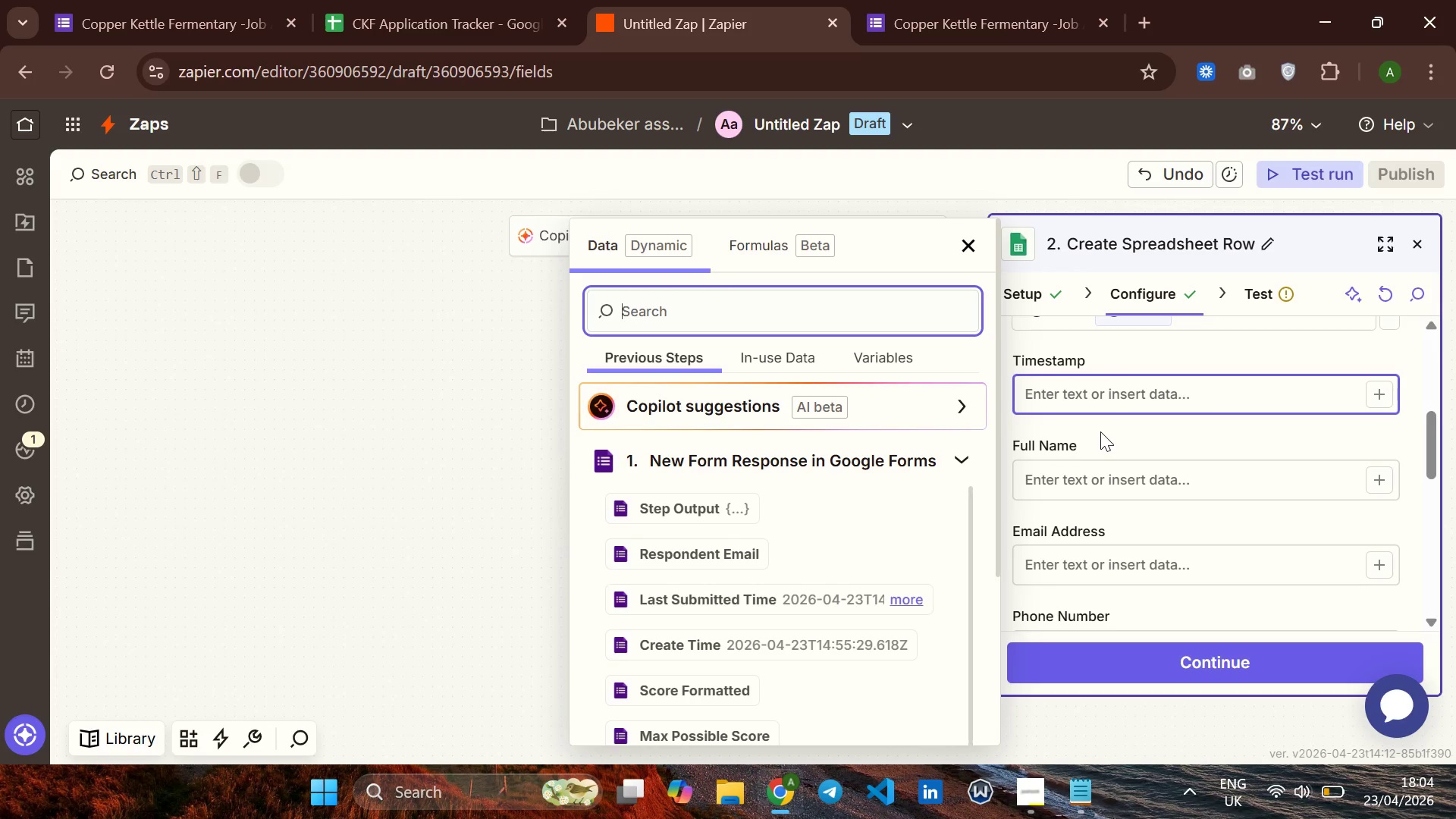 
left_click([1084, 401])
 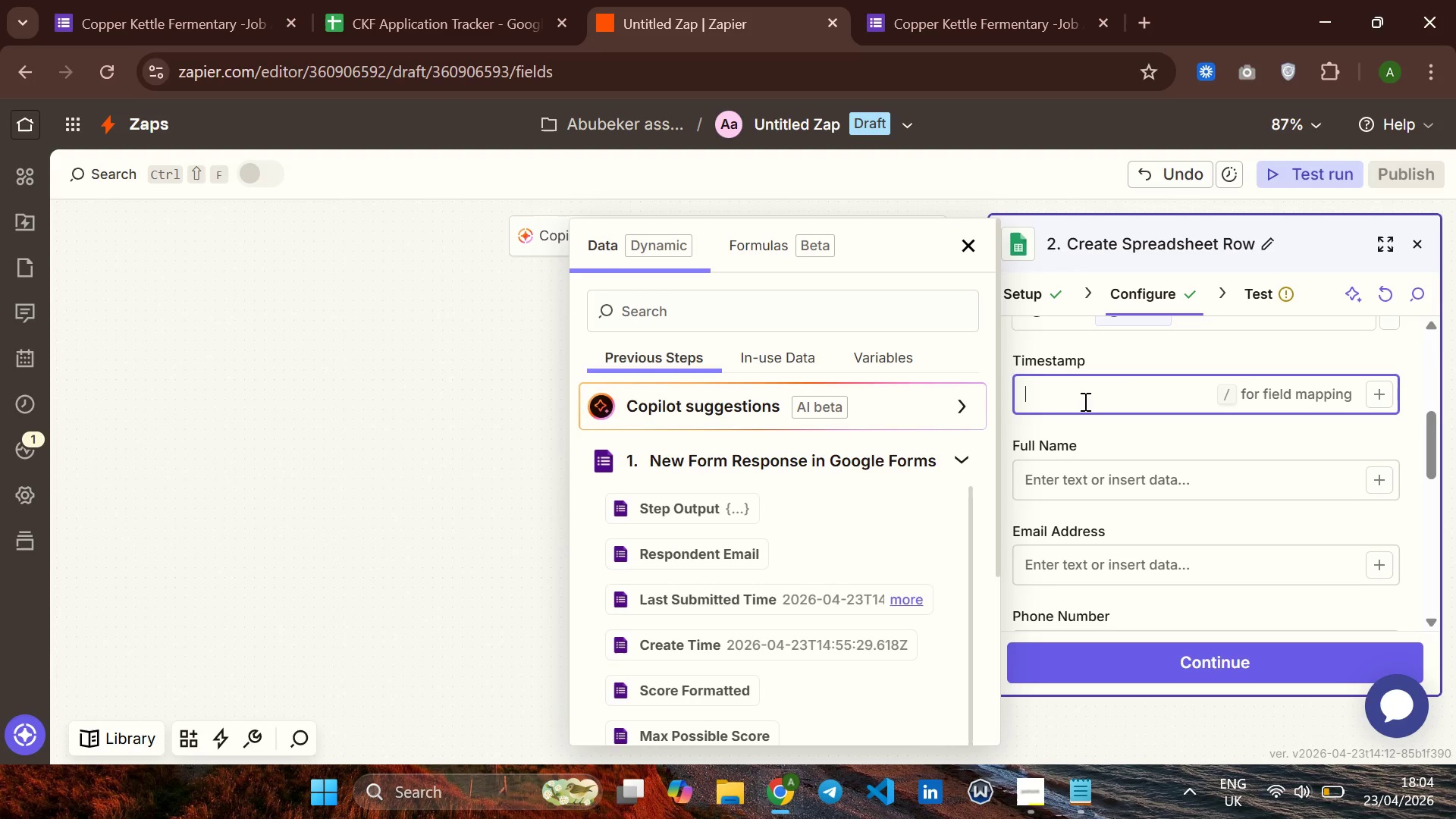 
key(Shift+BracketLeft)
 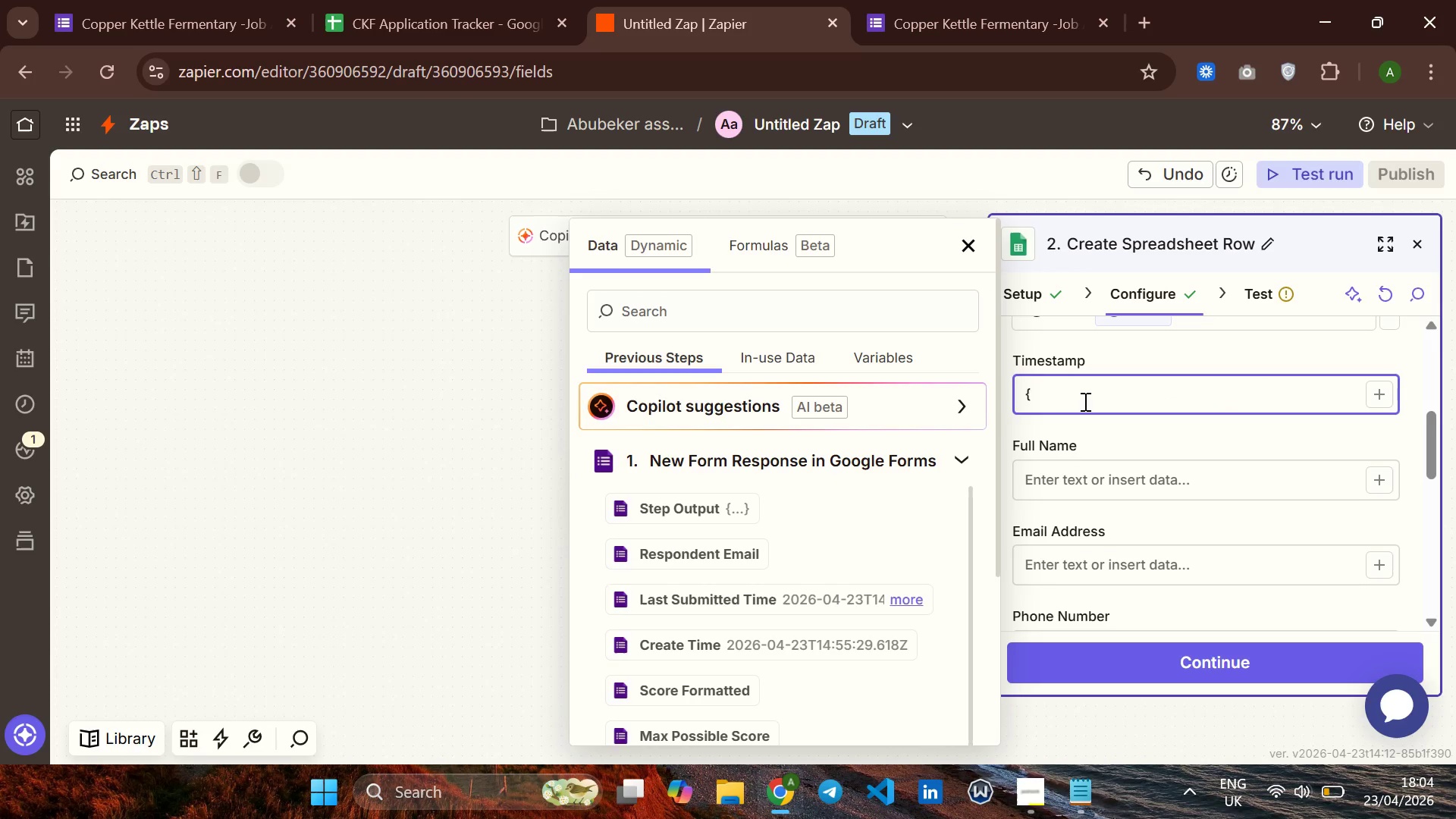 
key(Shift+BracketLeft)
 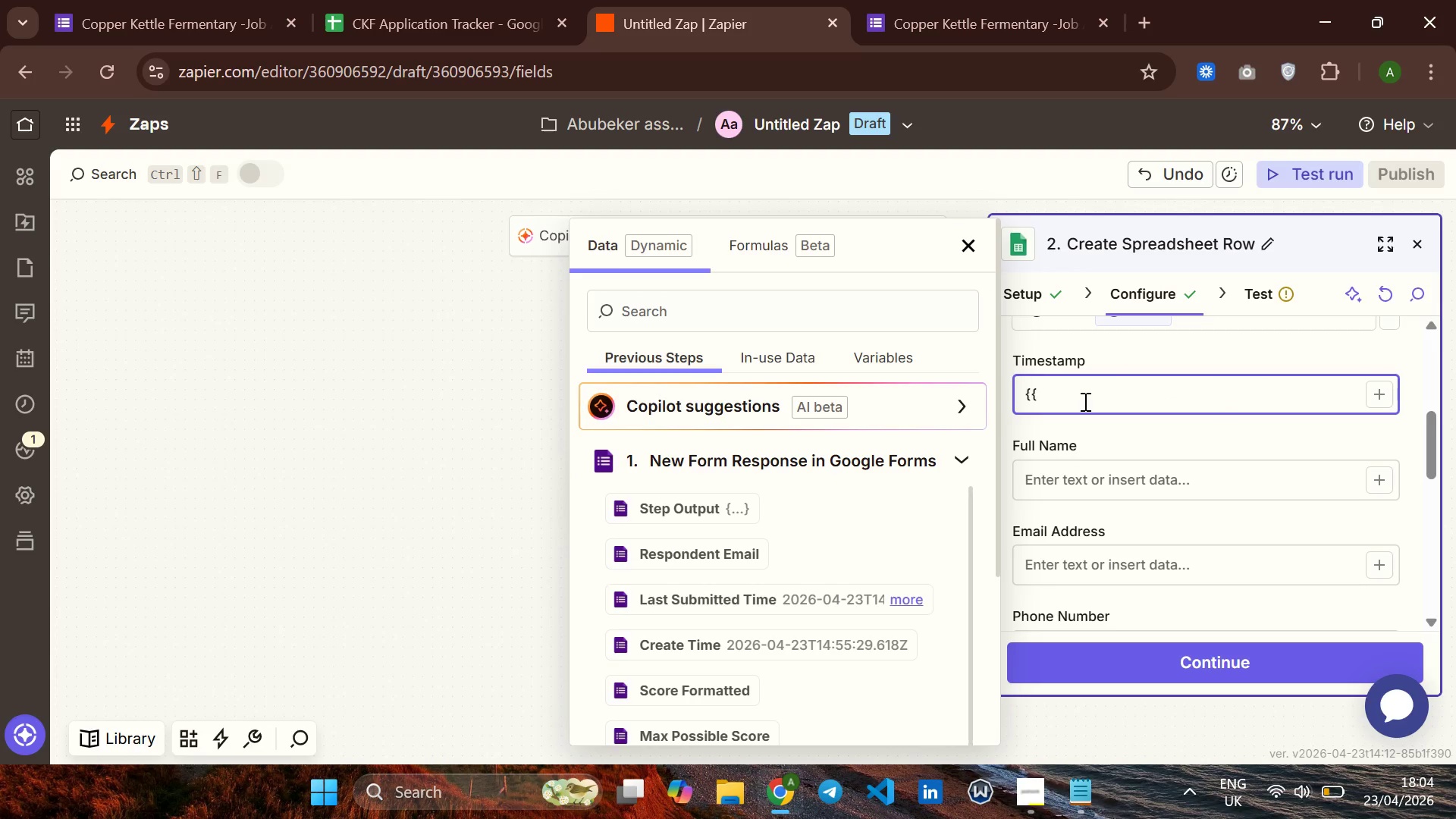 
key(Shift+BracketRight)
 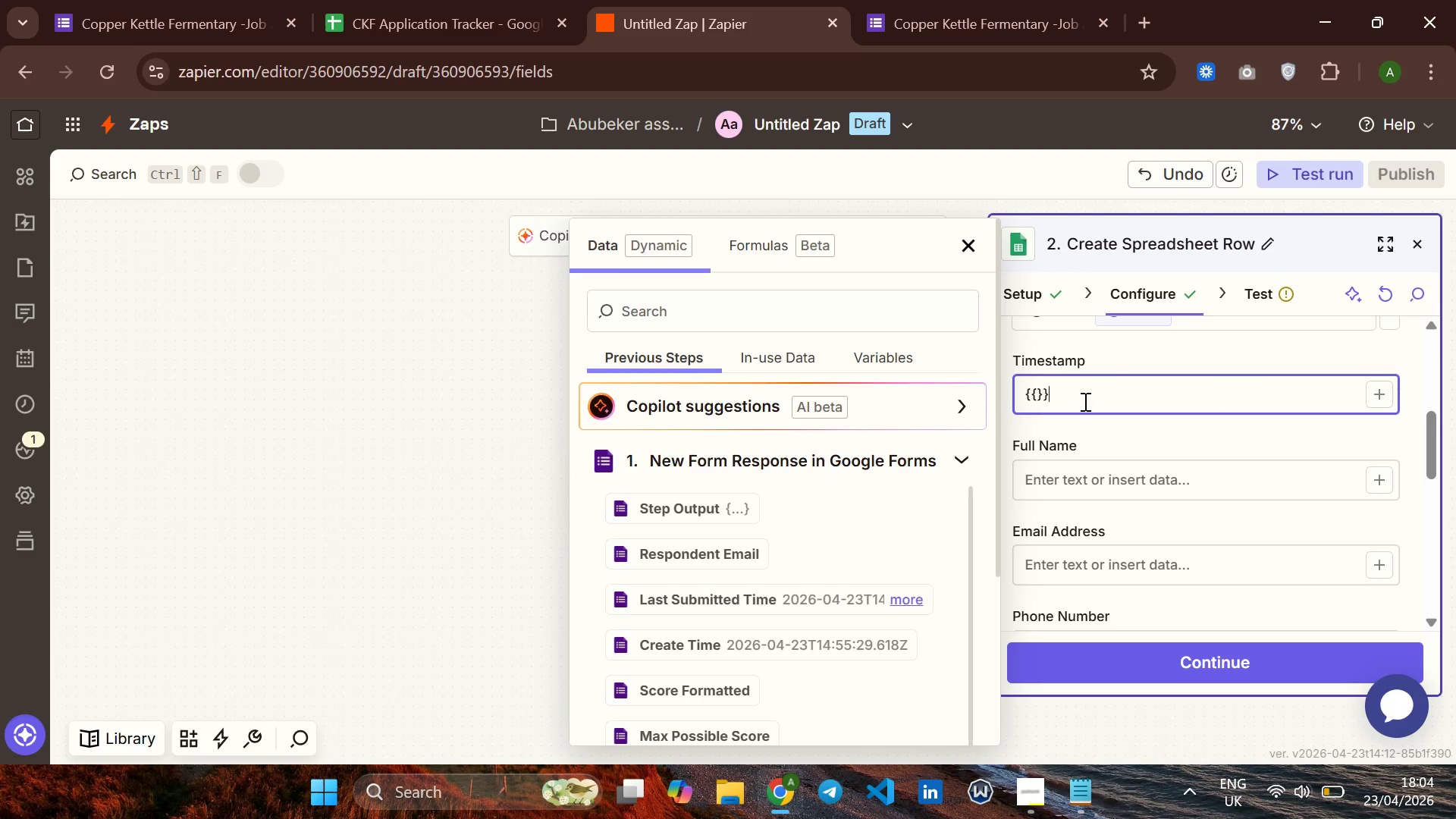 
key(Shift+BracketRight)
 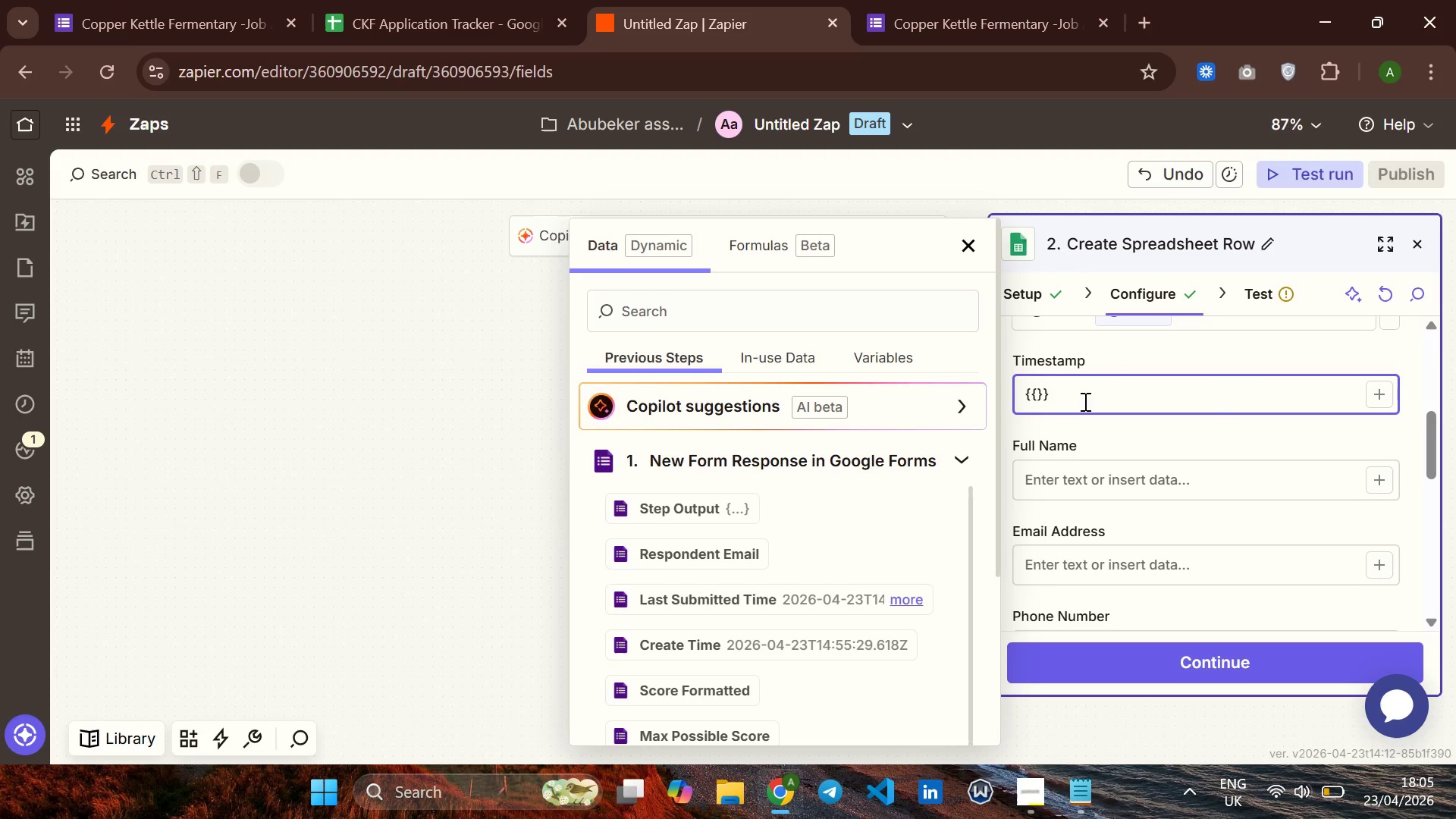 
key(ArrowLeft)
 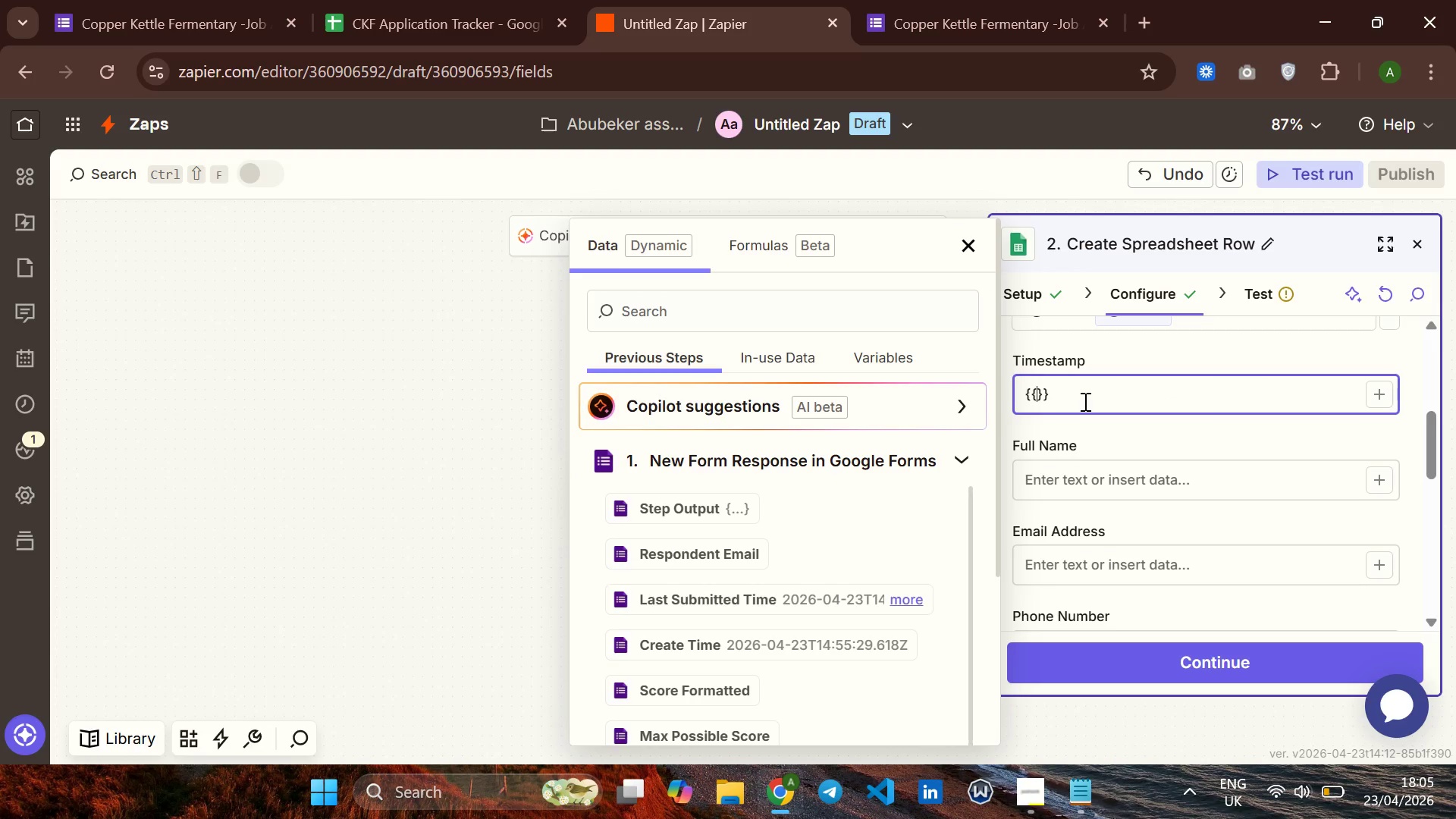 
key(ArrowLeft)
 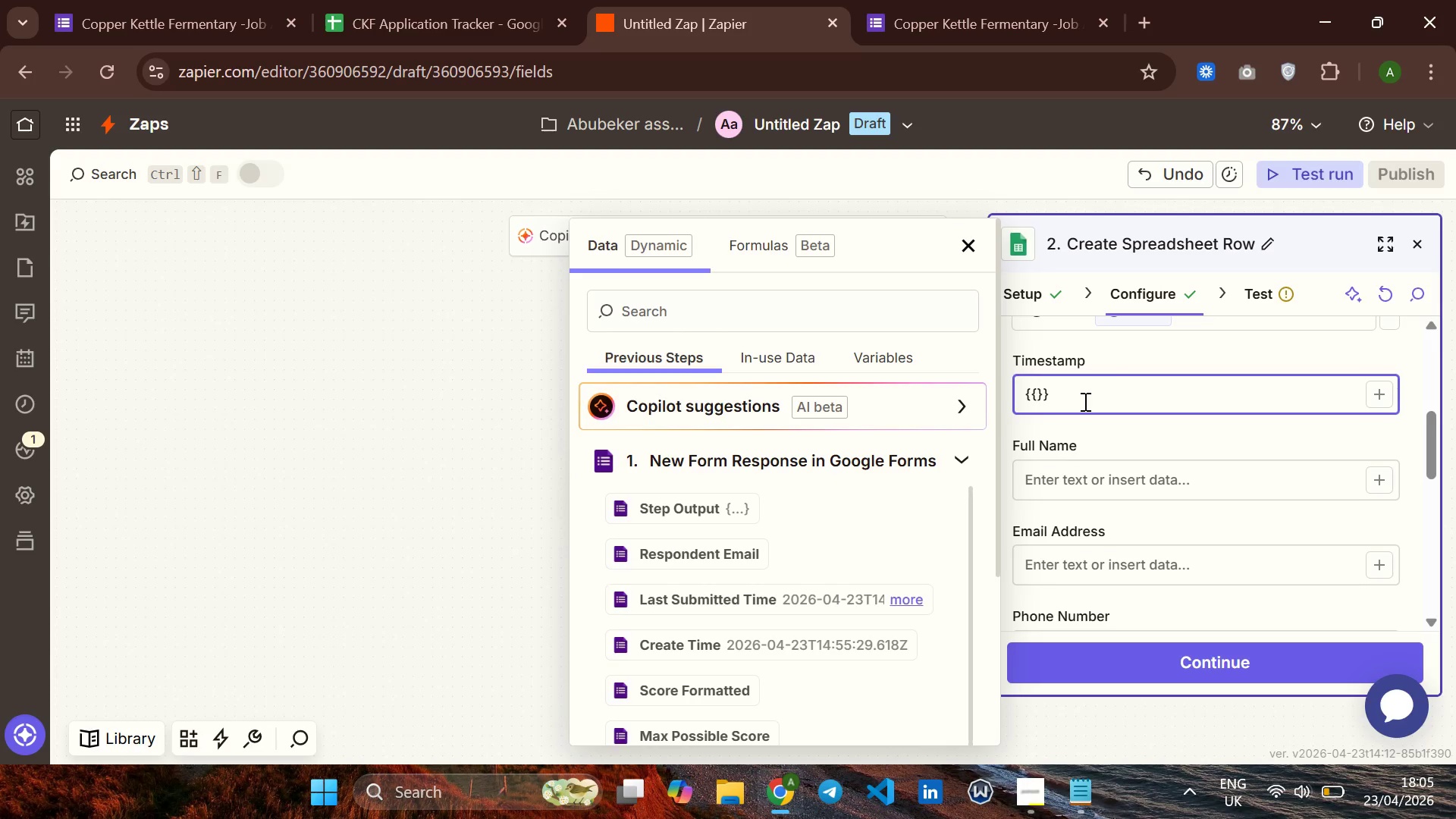 
type(zap)
 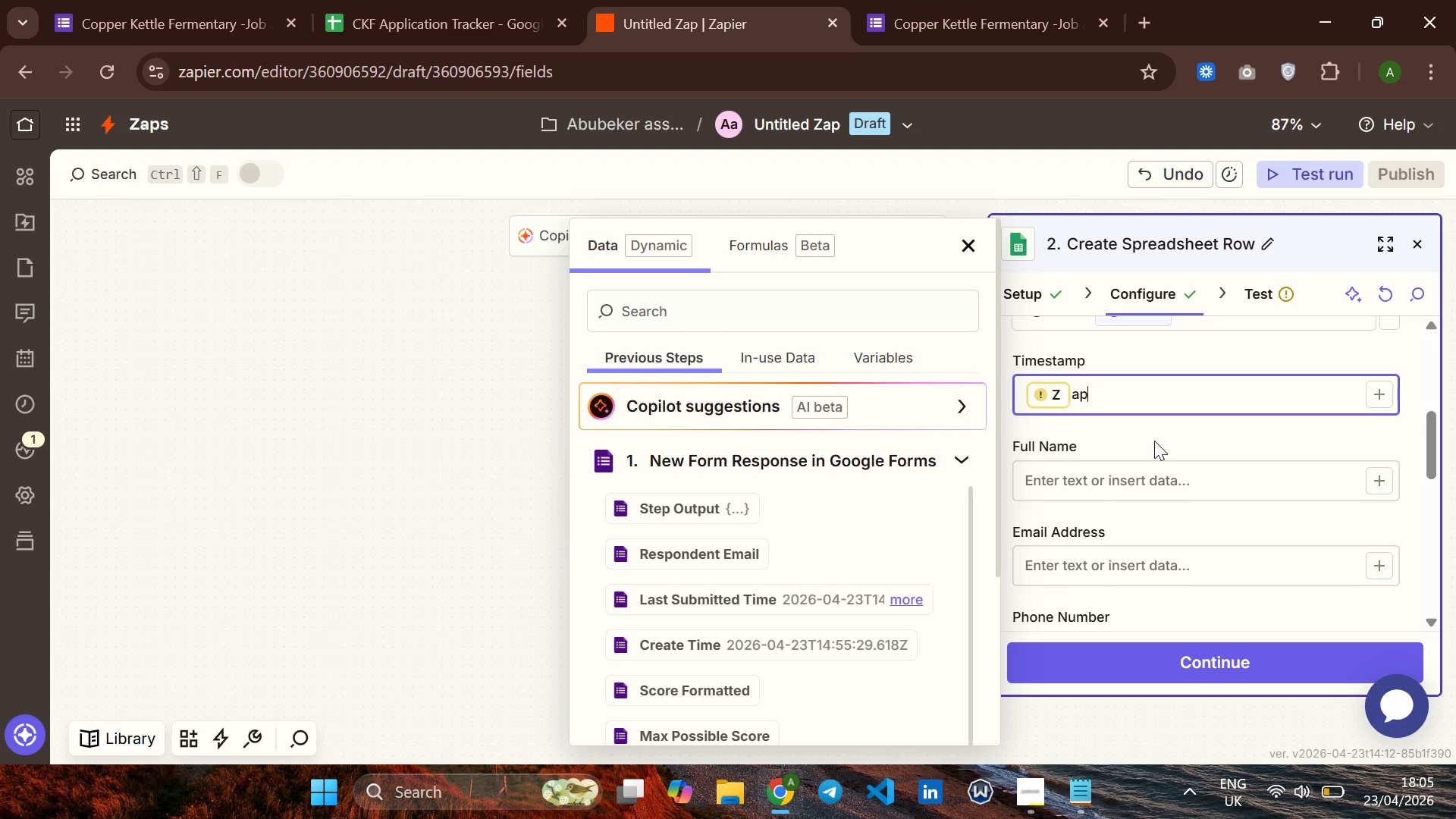 
key(Minus)
 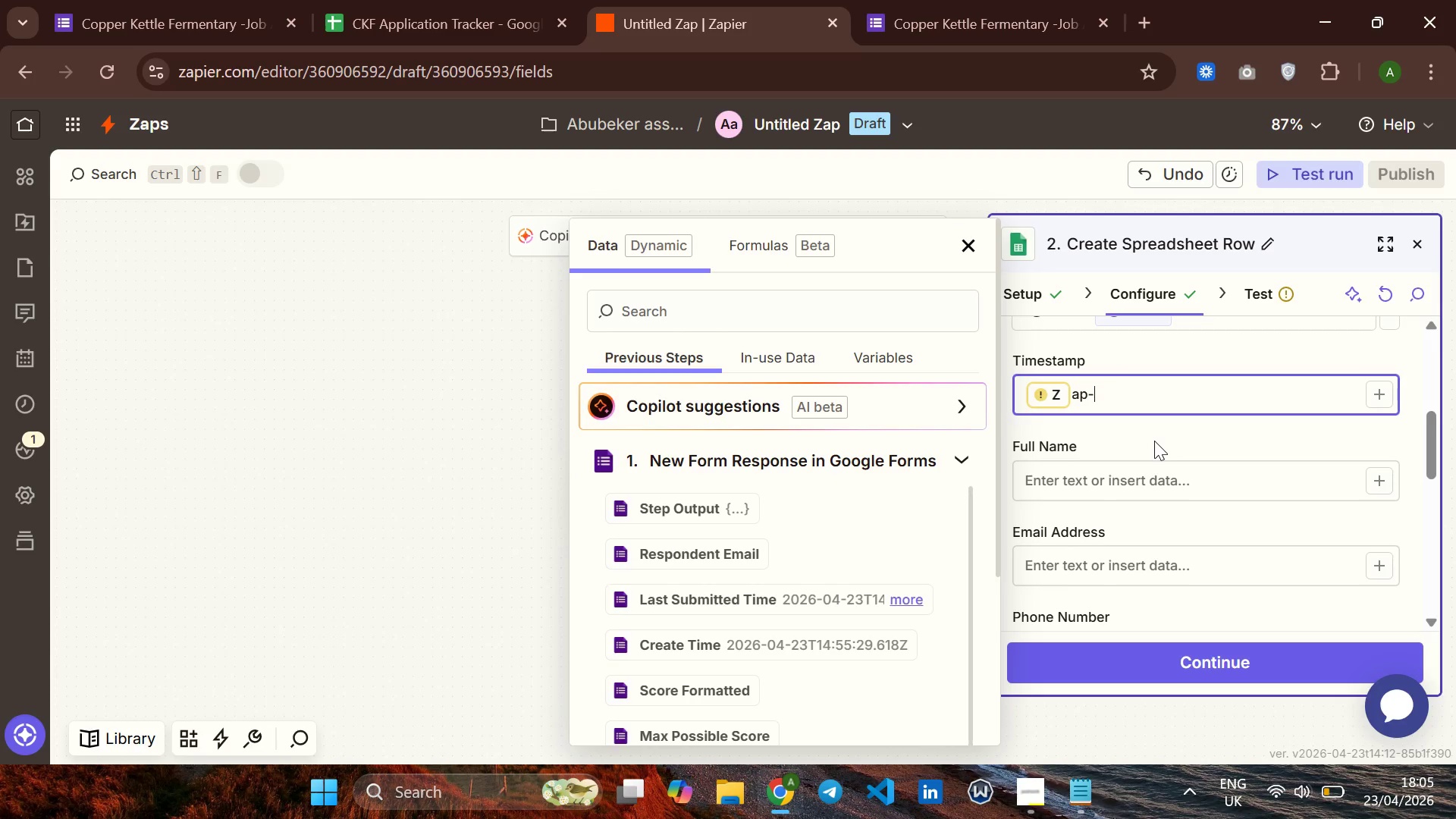 
key(Backspace)
 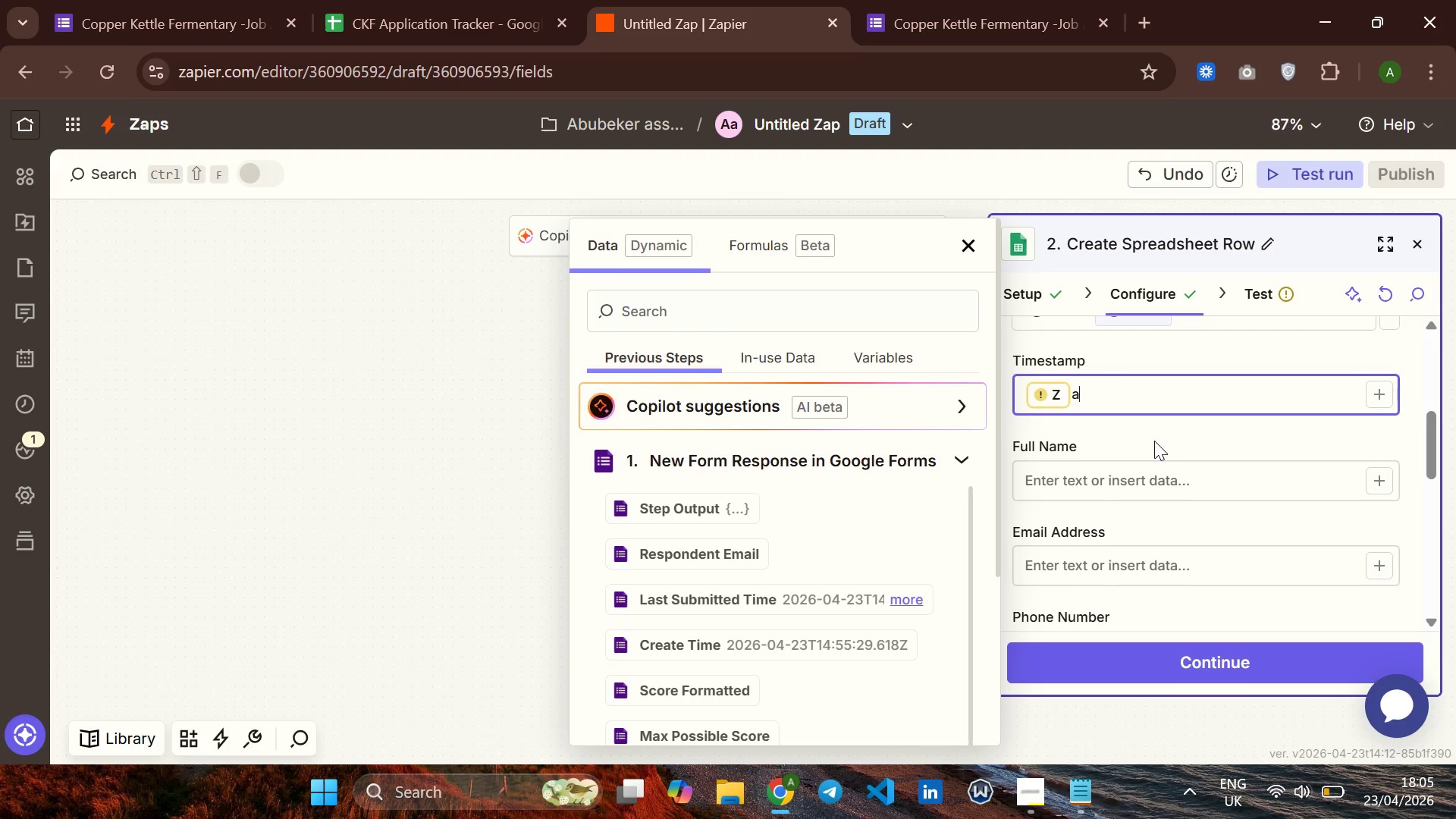 
key(Backspace)
 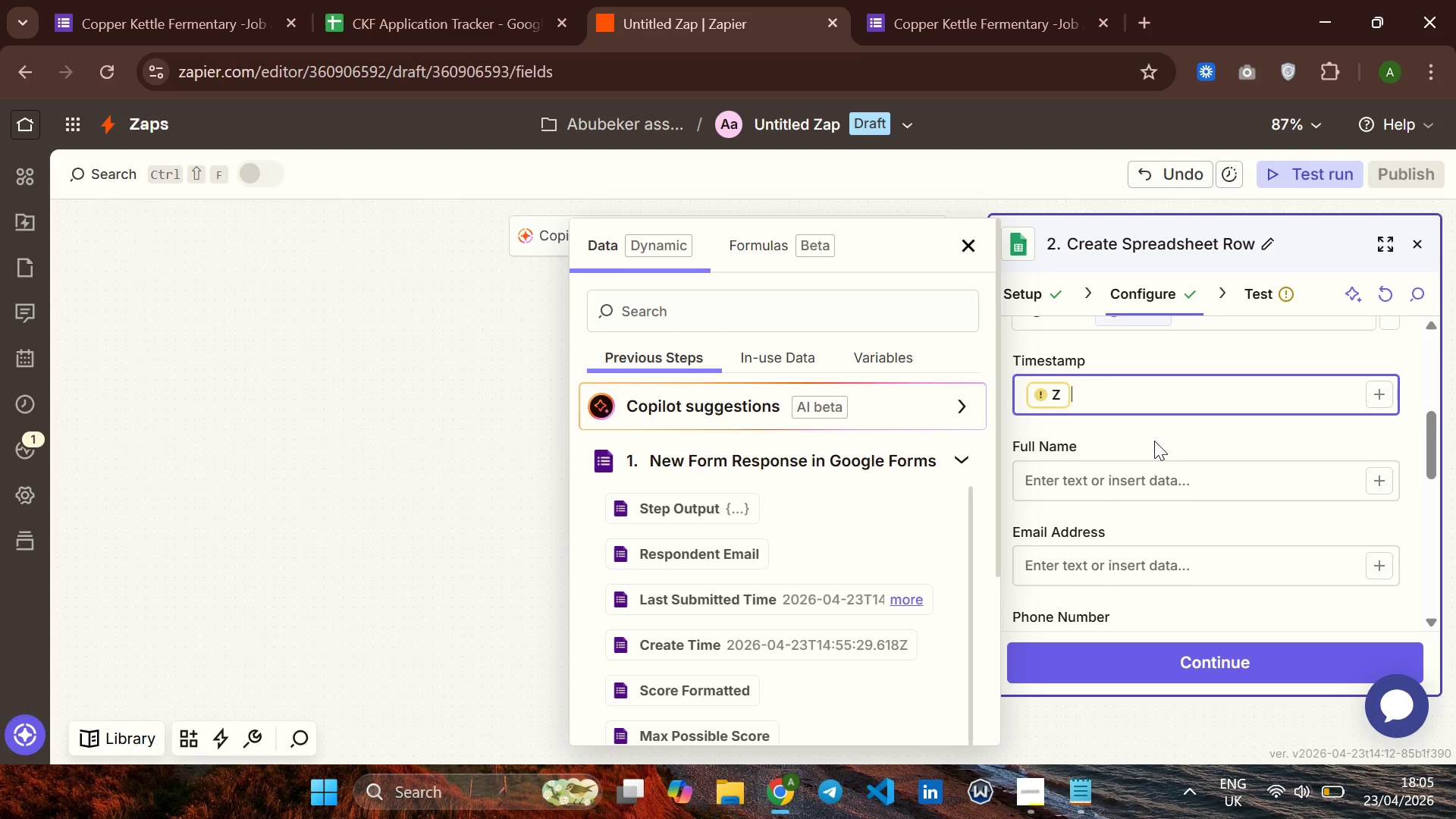 
key(Backspace)
 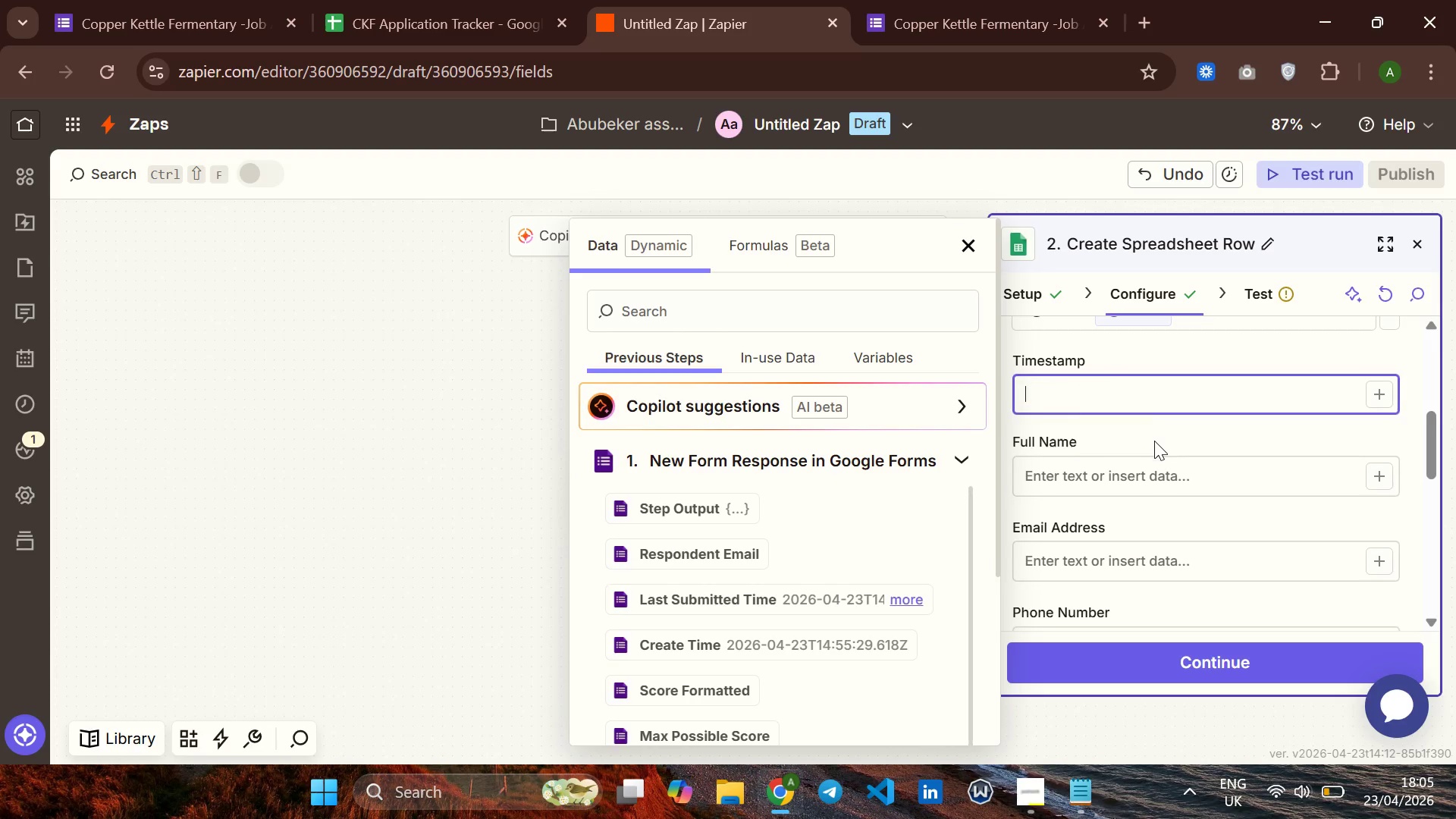 
key(Backspace)
 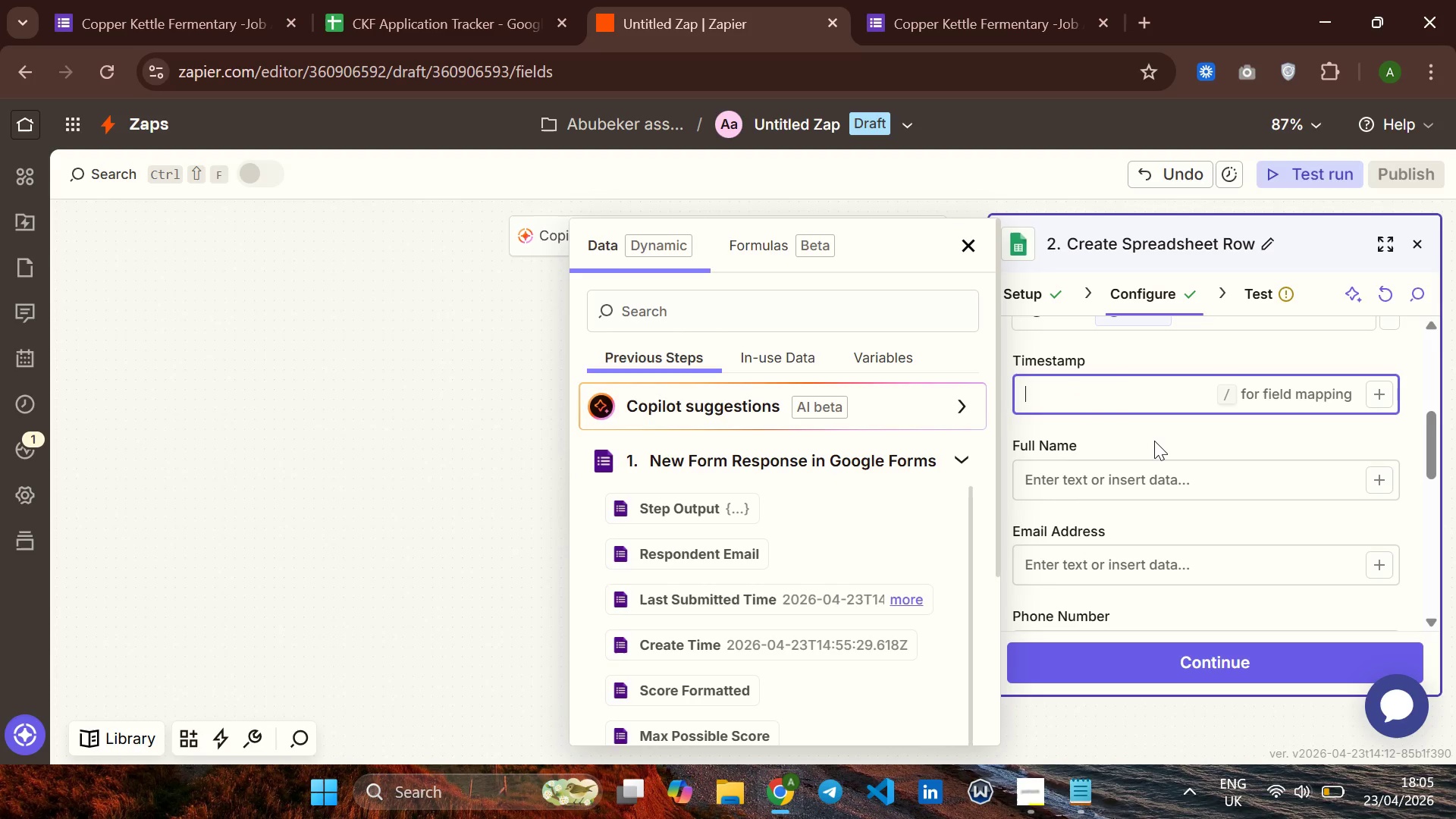 
key(Backspace)
 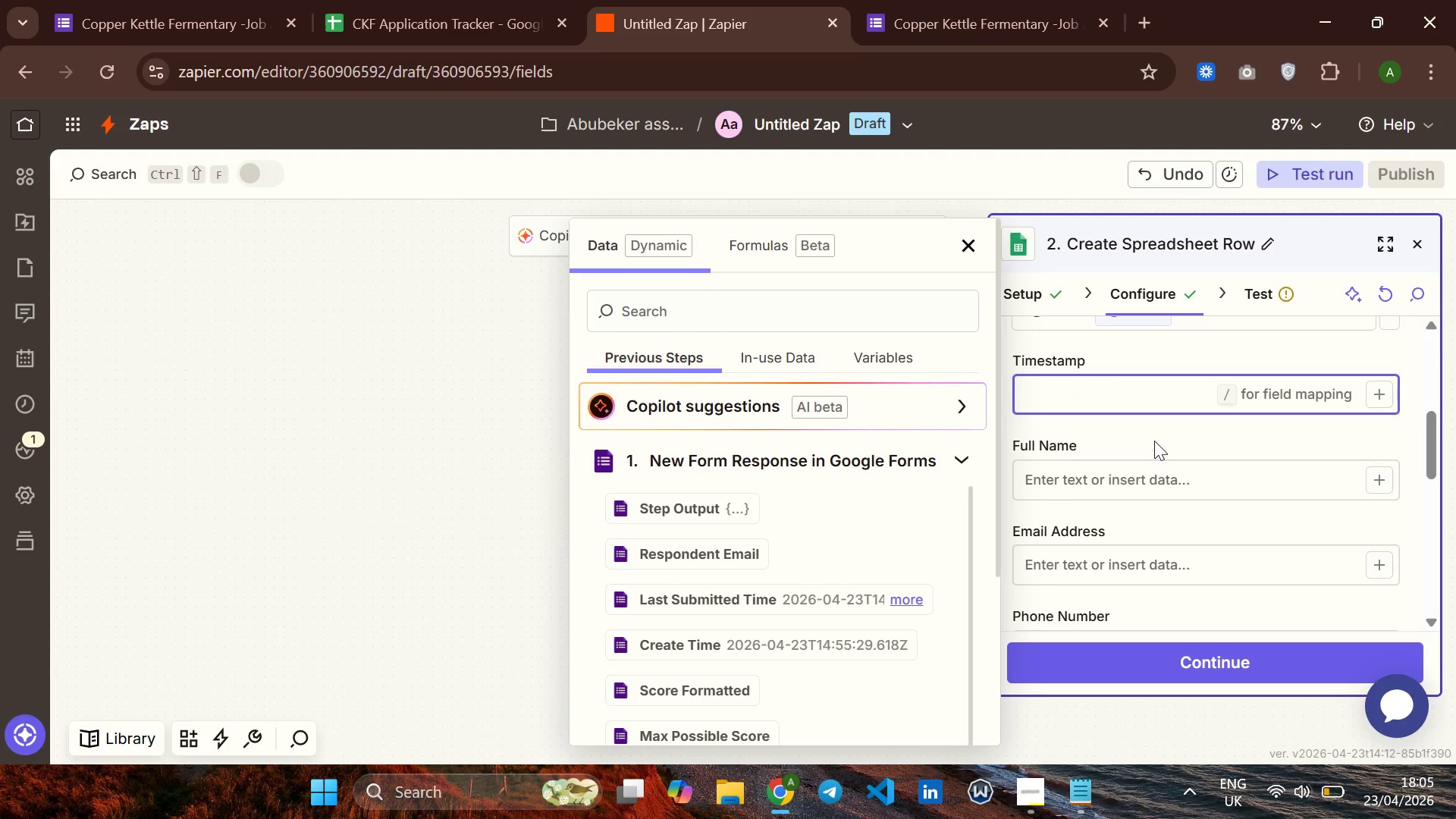 
key(Shift+ShiftRight)
 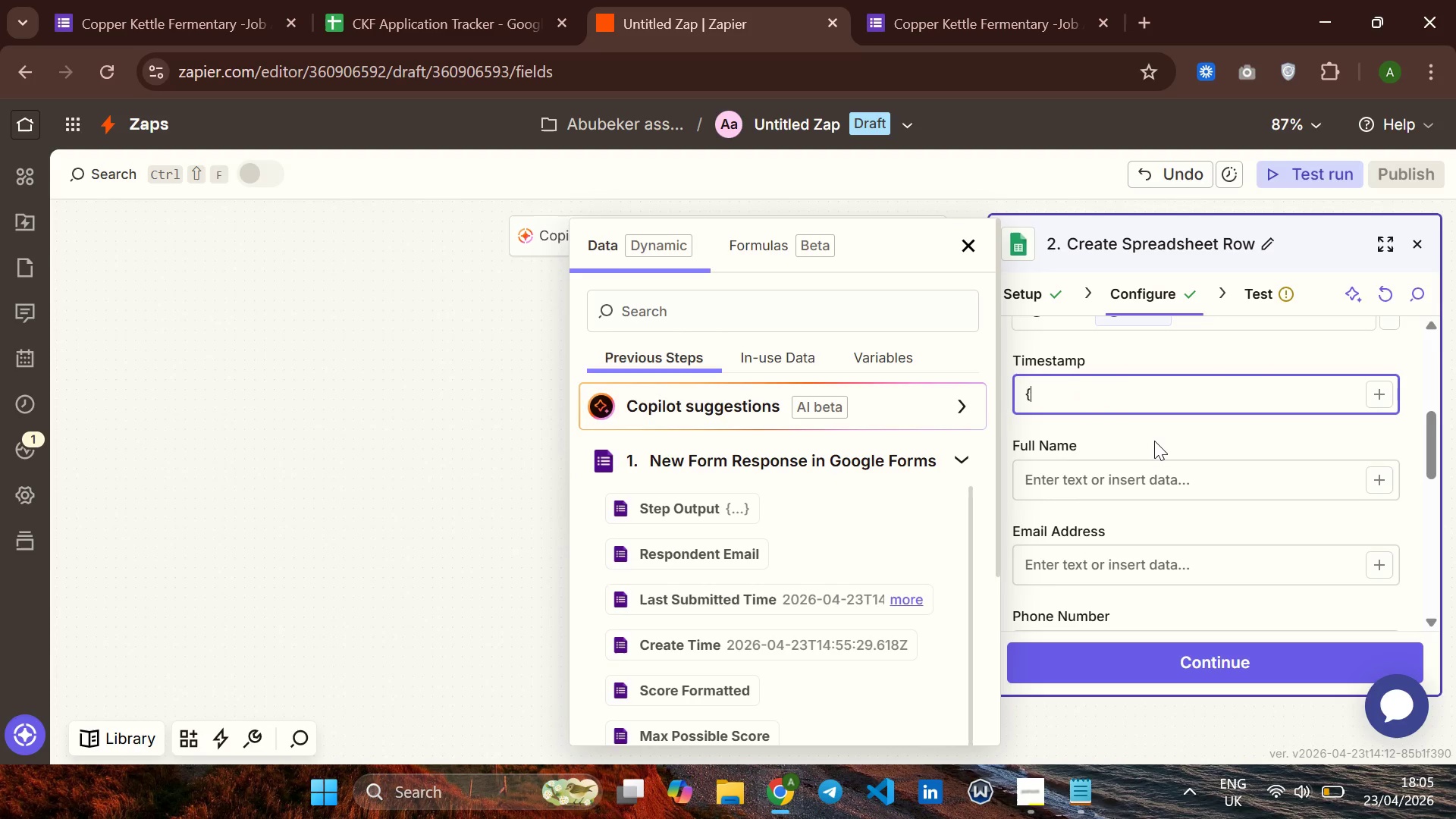 
key(Shift+BracketLeft)
 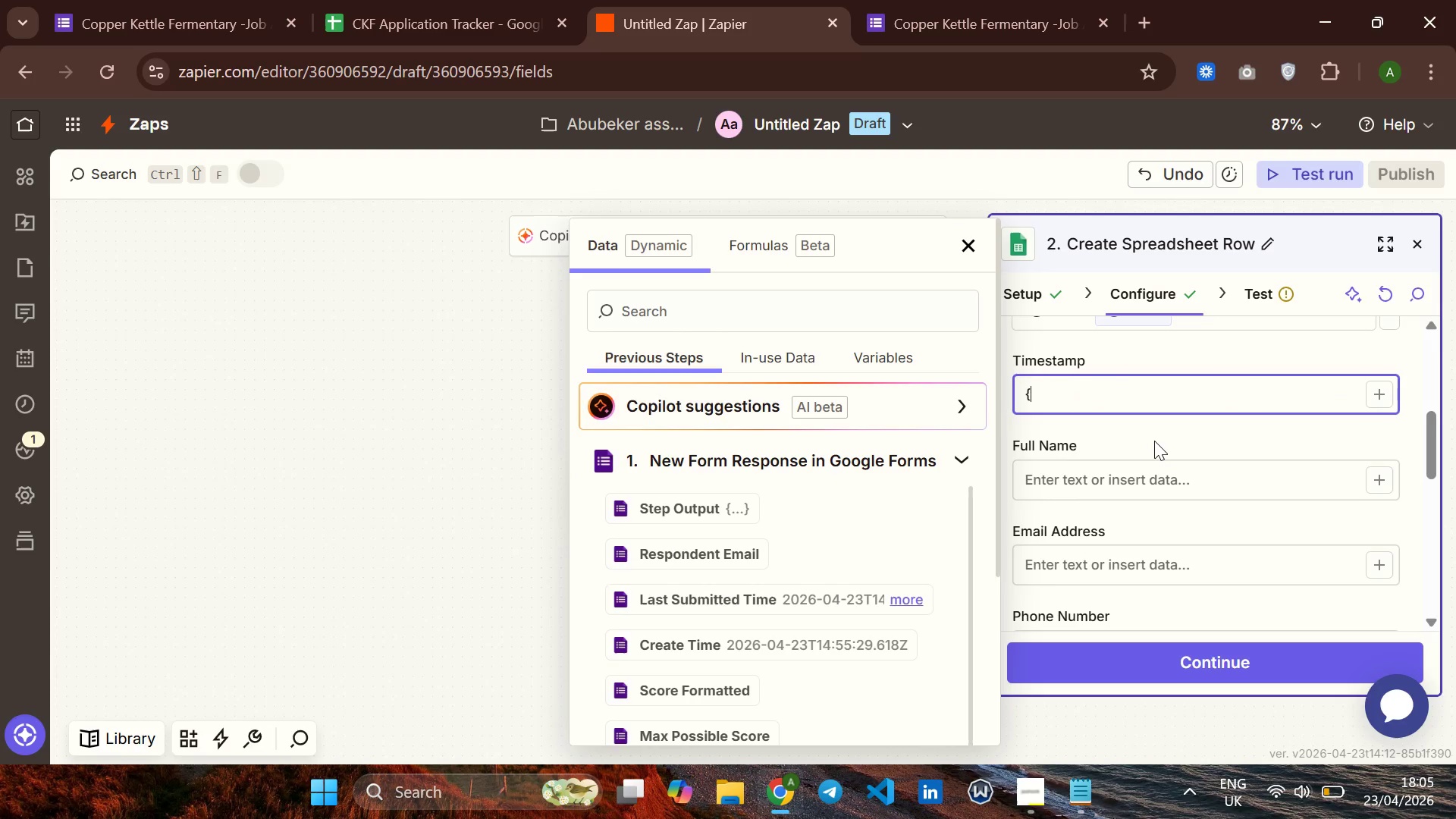 
key(Shift+BracketLeft)
 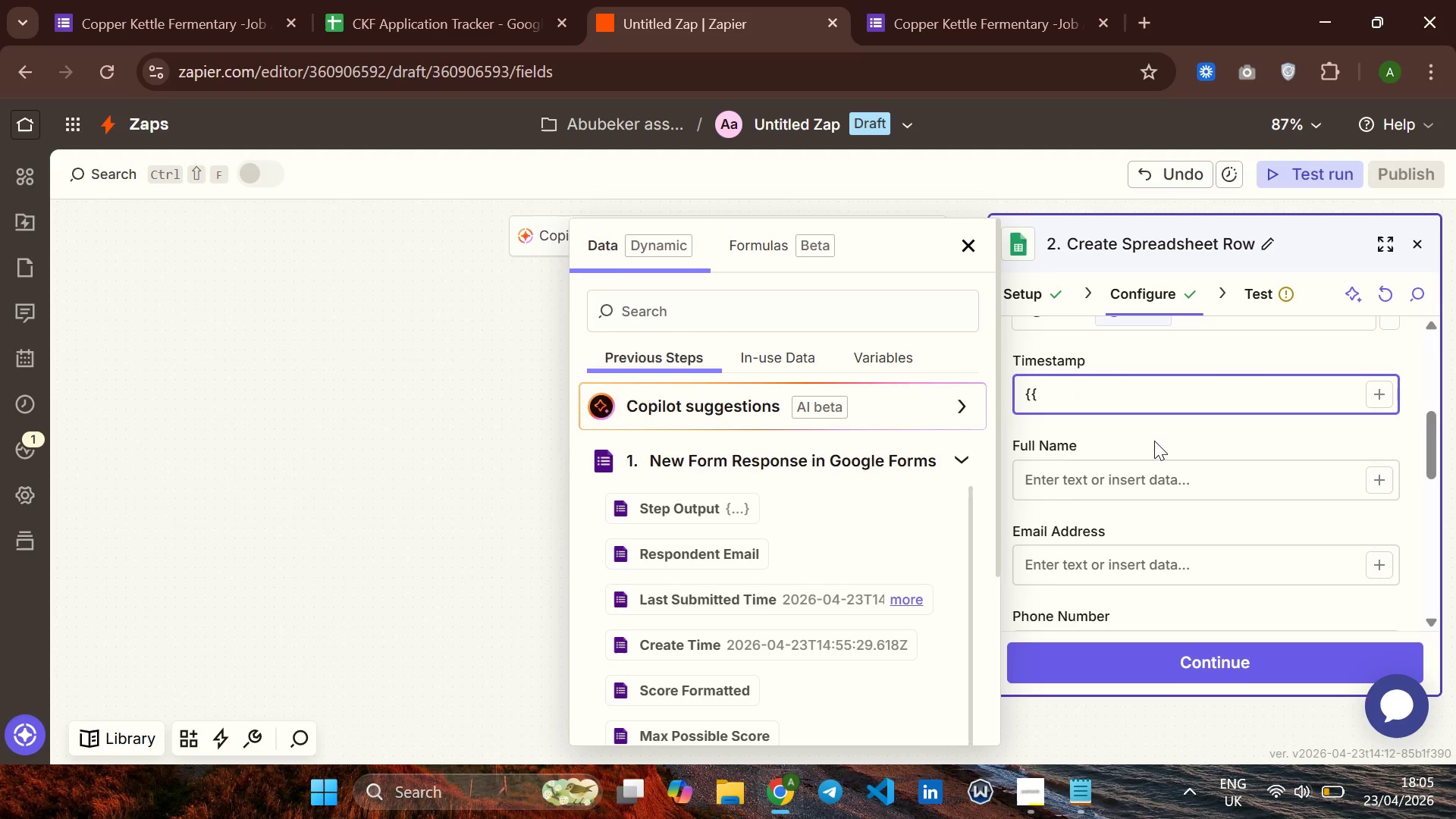 
key(Shift+BracketRight)
 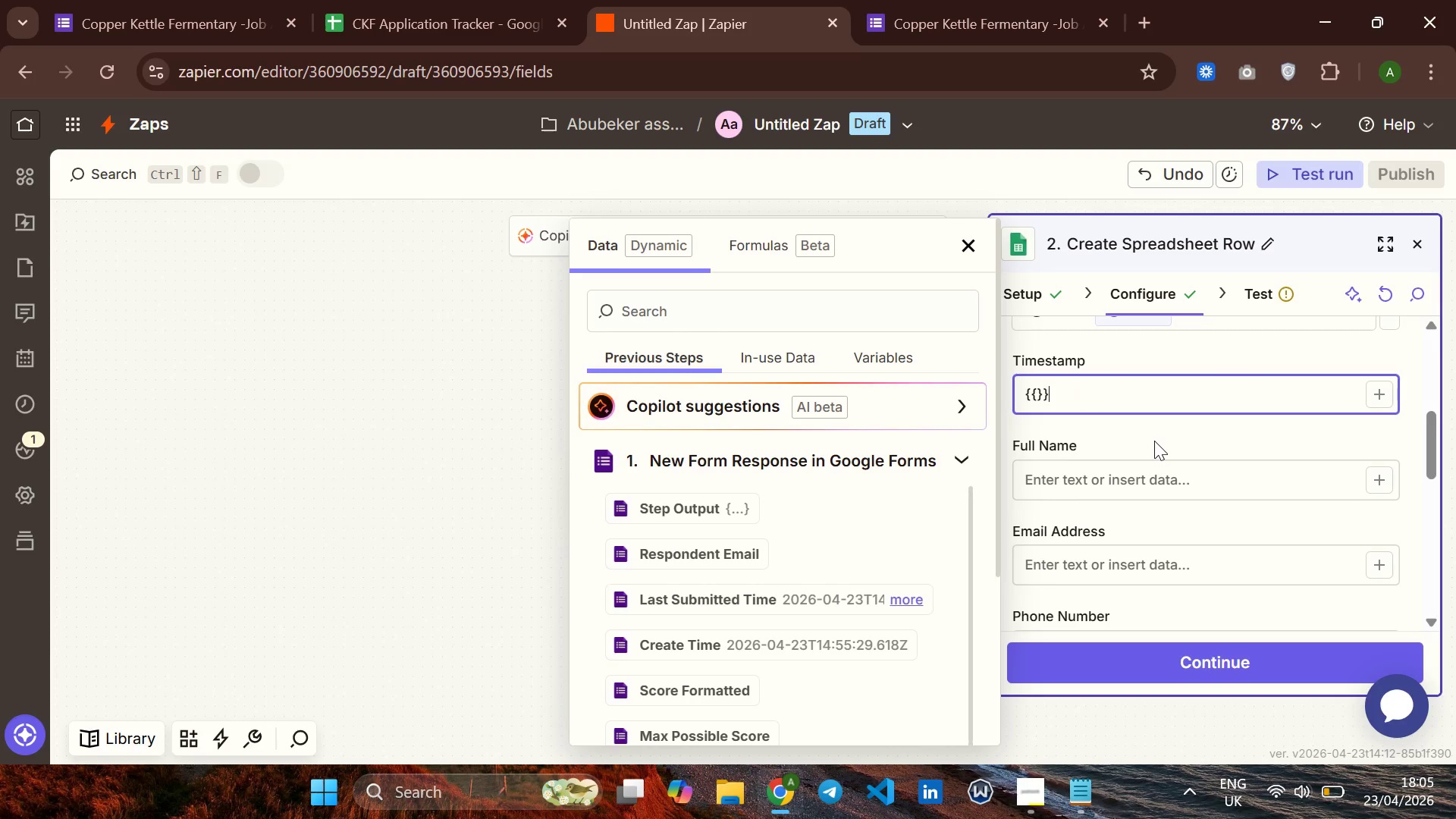 
key(Shift+BracketRight)
 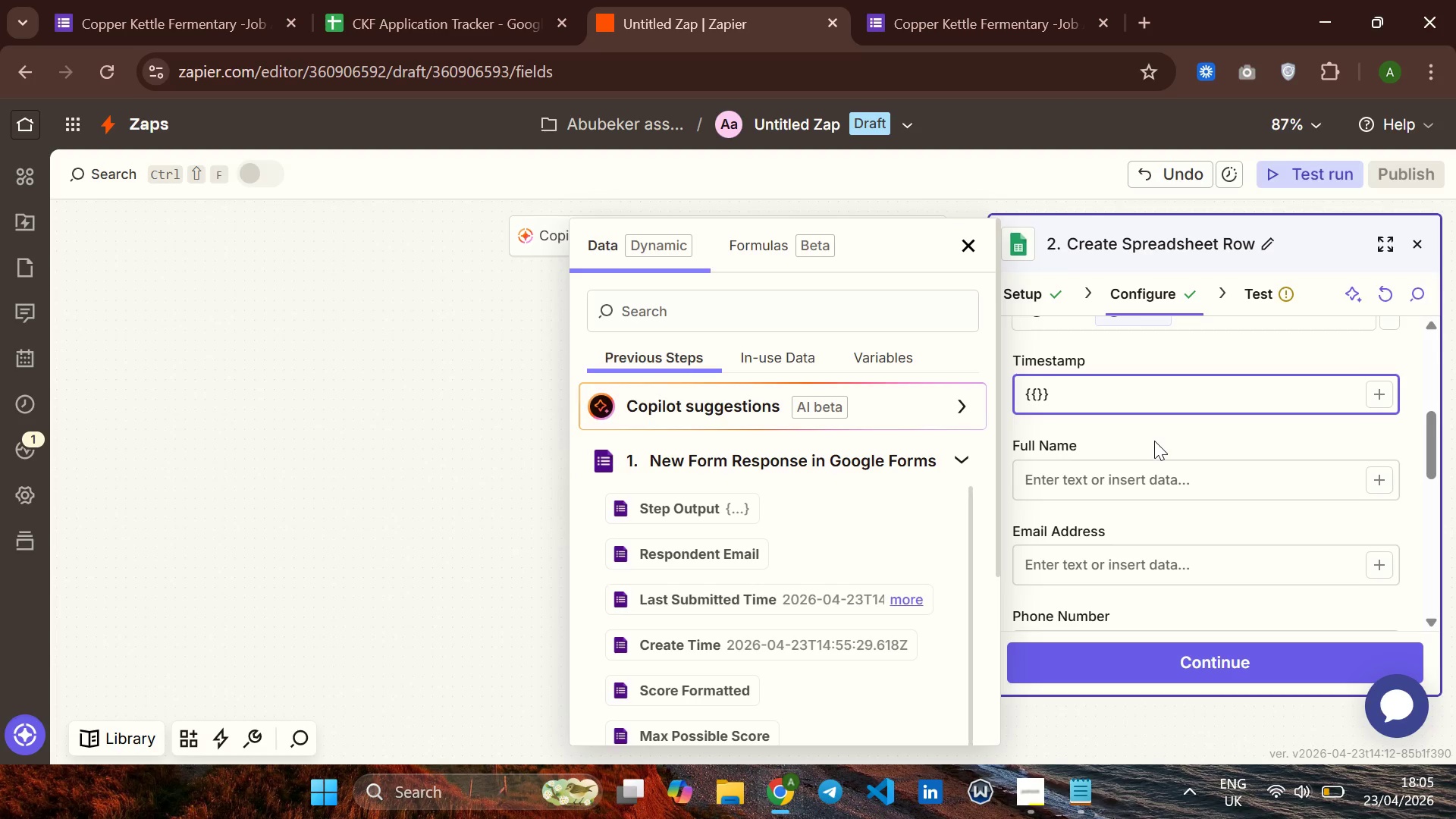 
key(ArrowLeft)
 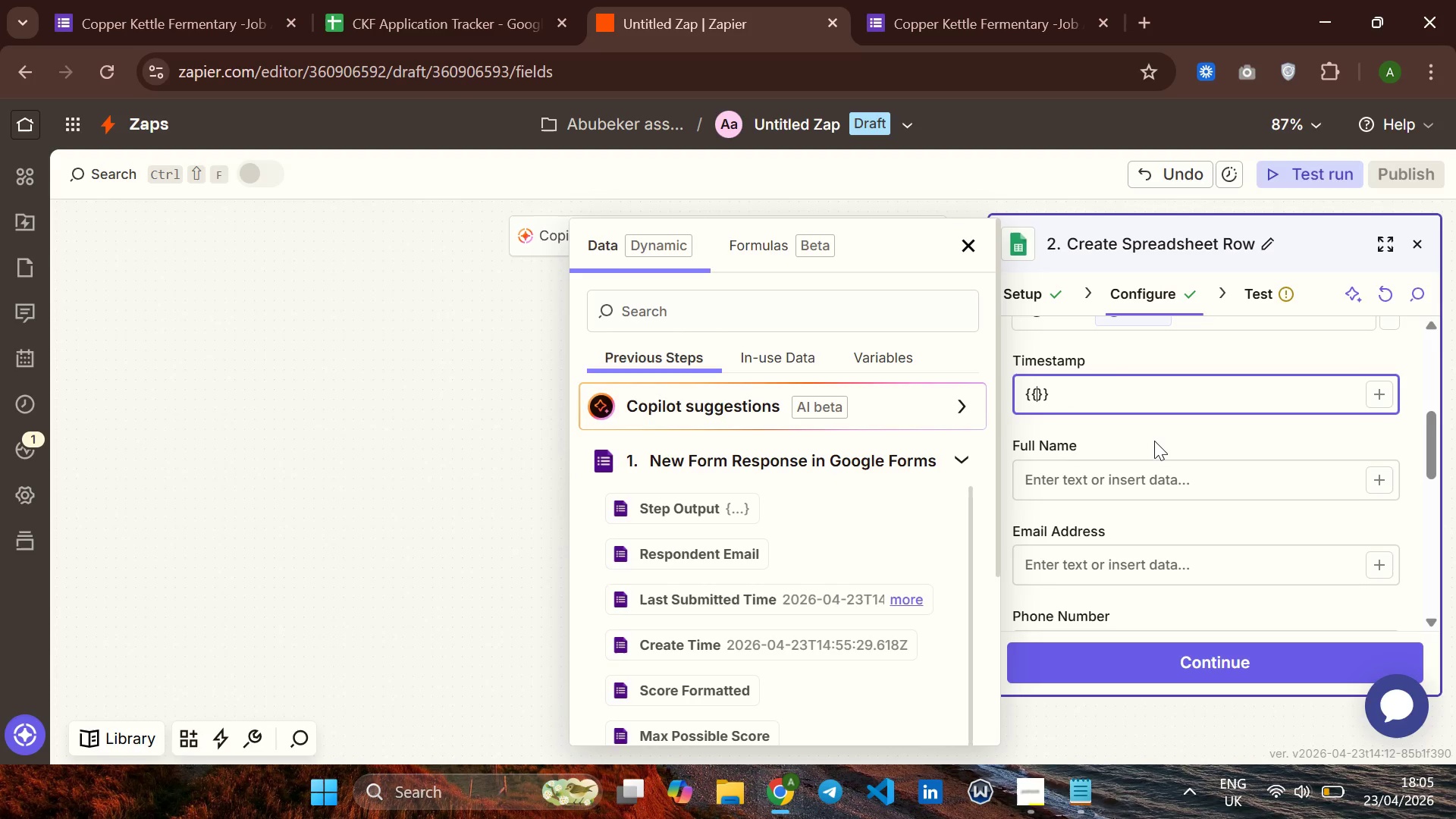 
key(ArrowLeft)
 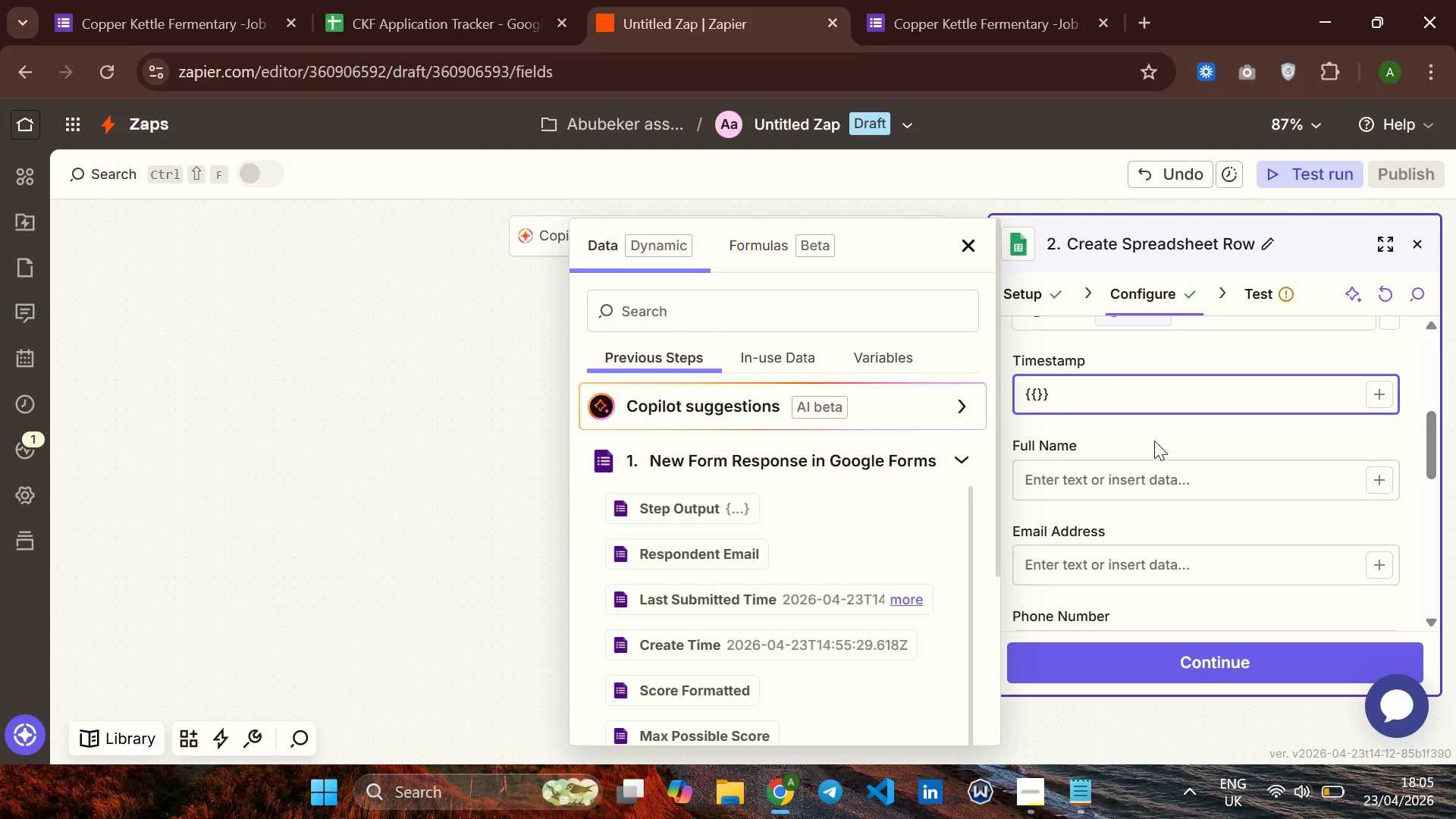 
type(zap )
key(Backspace)
key(Backspace)
key(Backspace)
key(Backspace)
 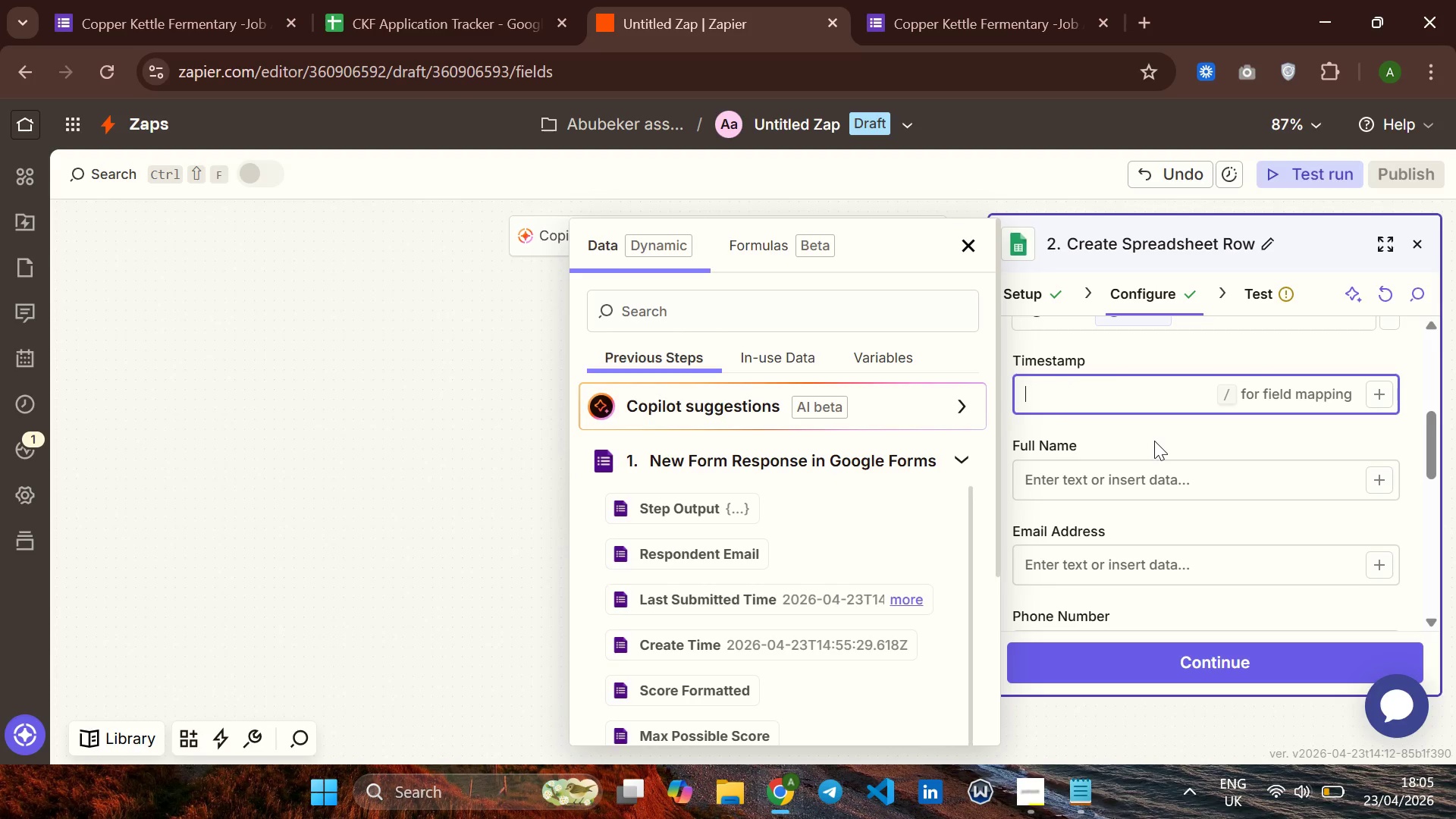 
left_click([1154, 441])
 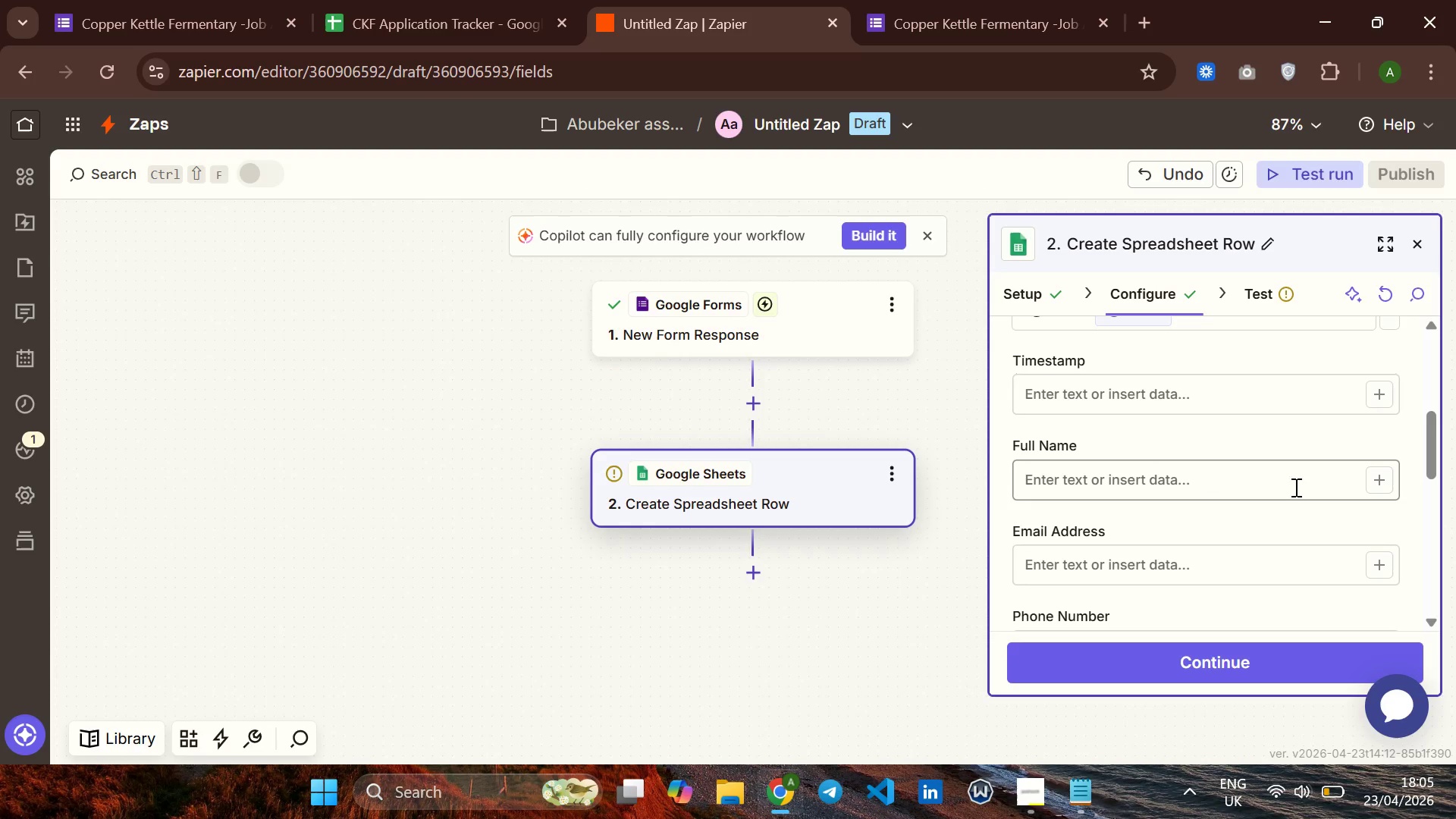 
left_click([1385, 472])
 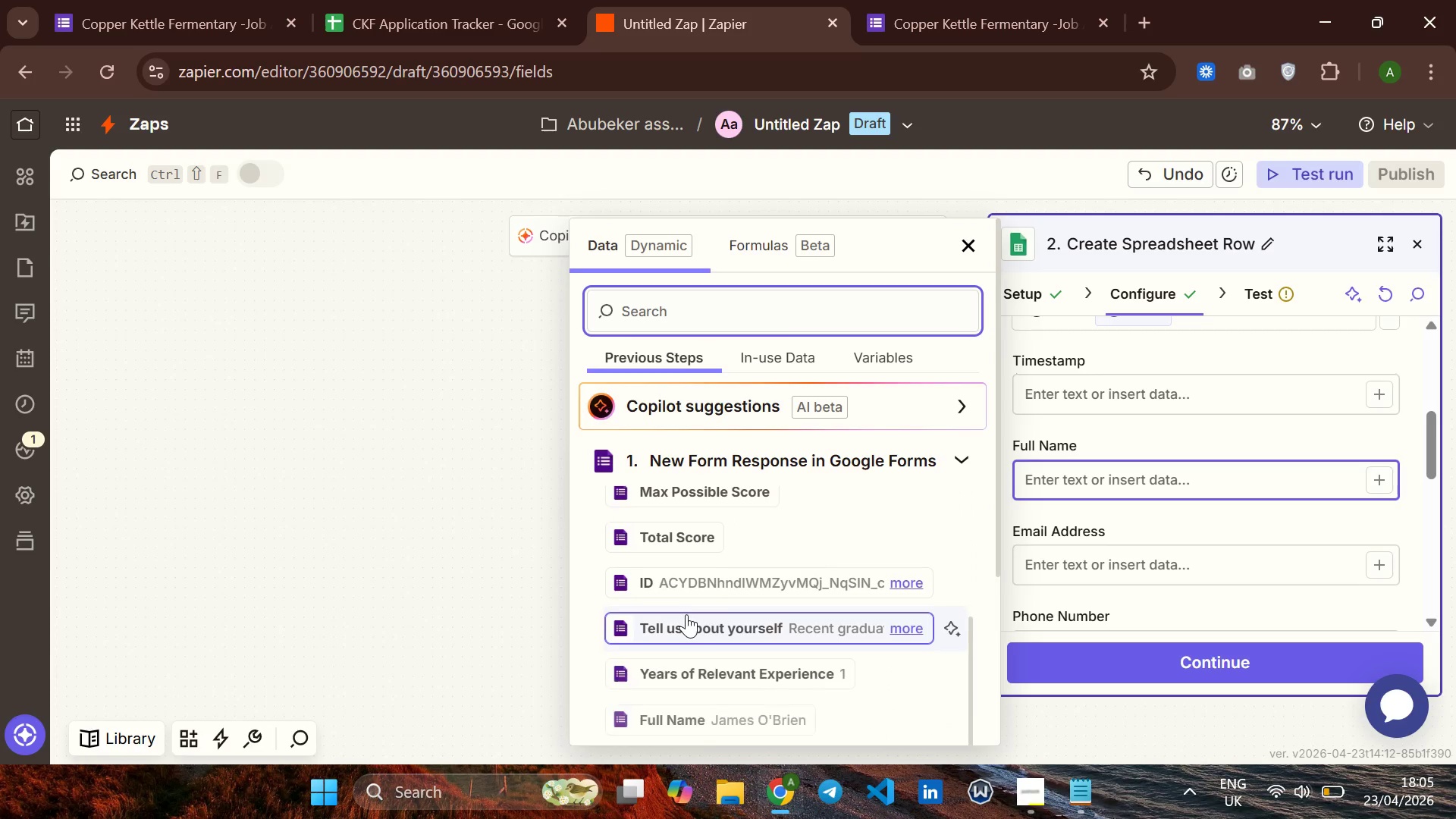 
wait(5.7)
 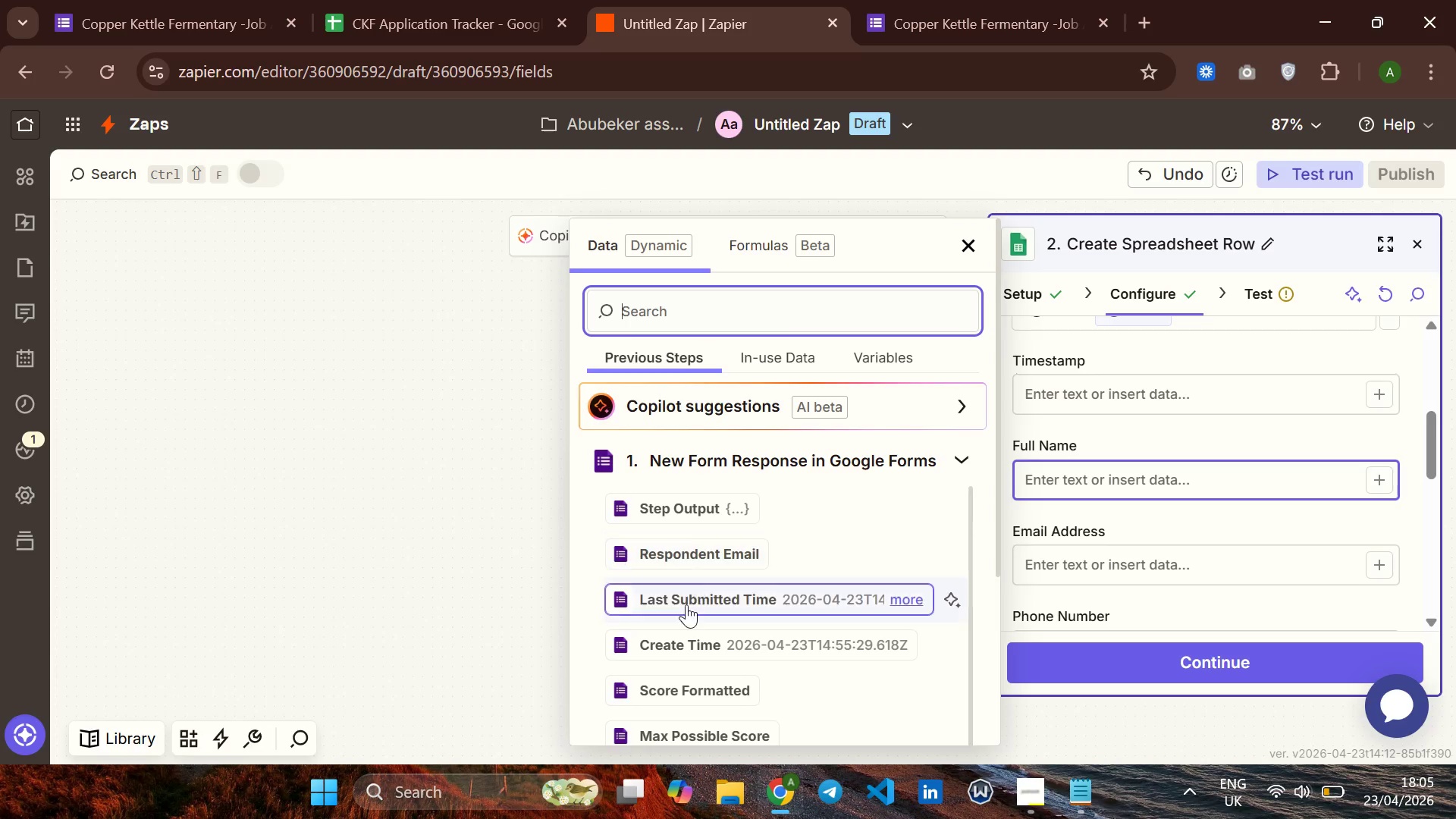 
left_click([679, 673])
 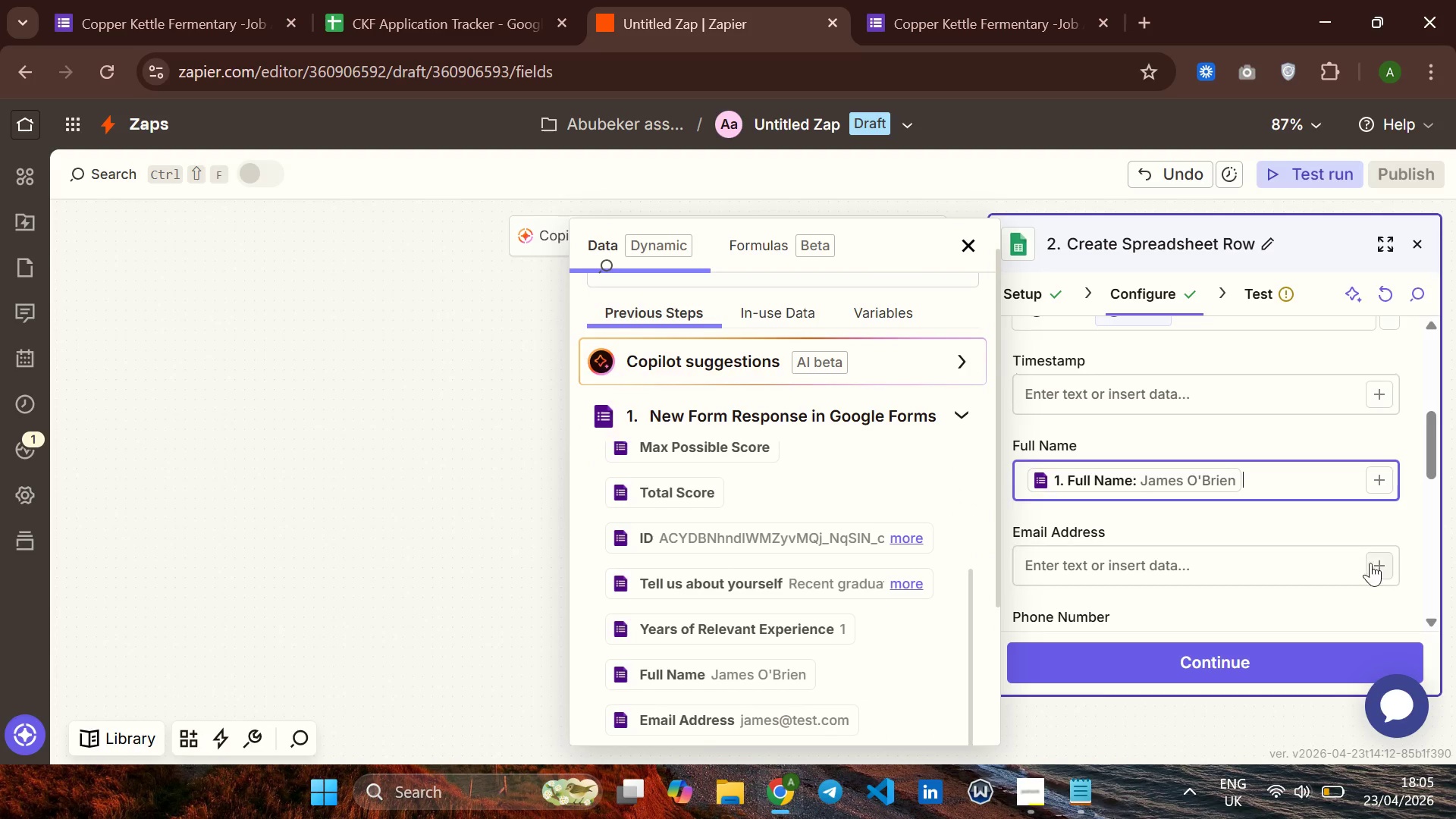 
left_click([1379, 565])
 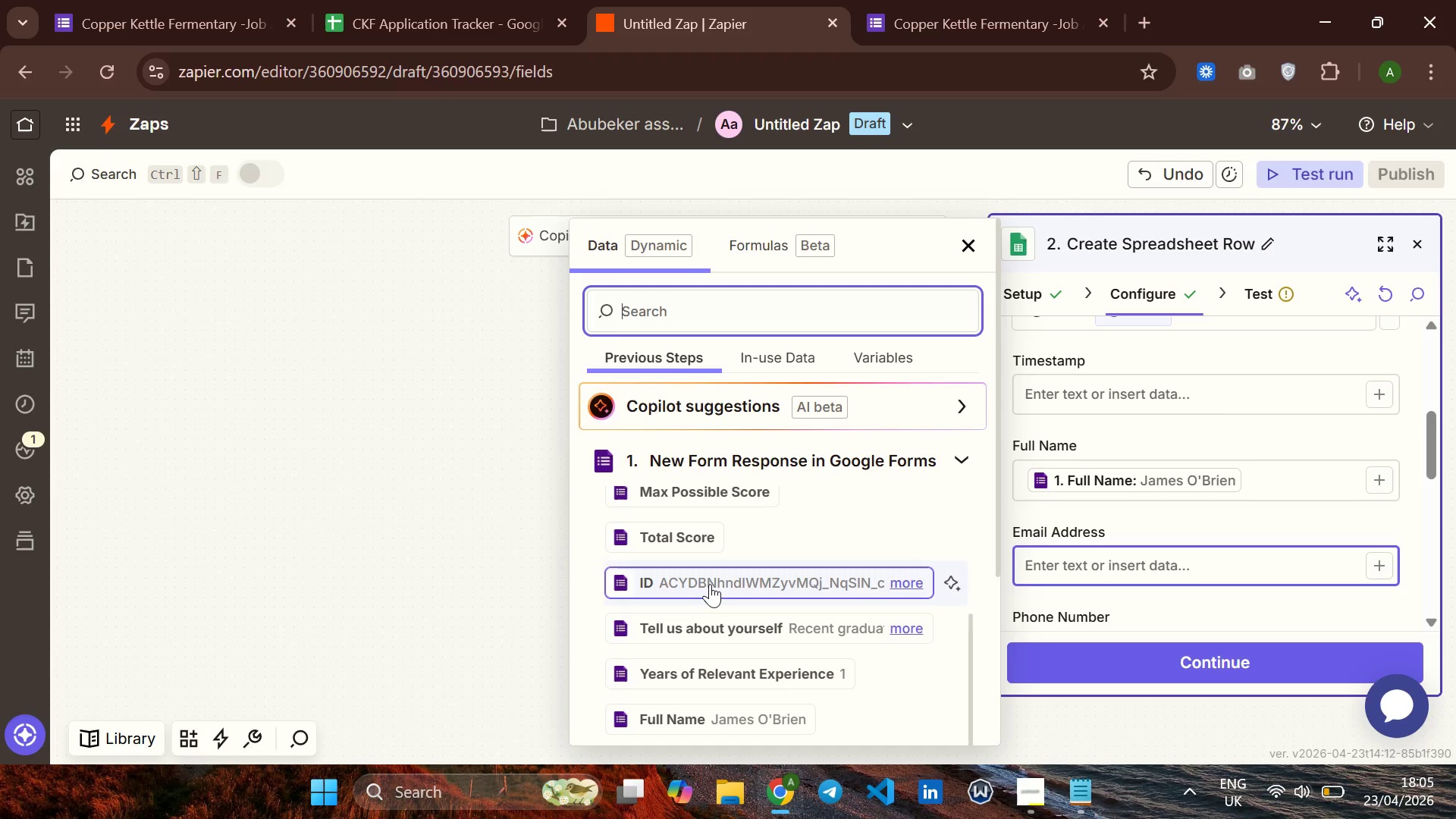 
wait(8.86)
 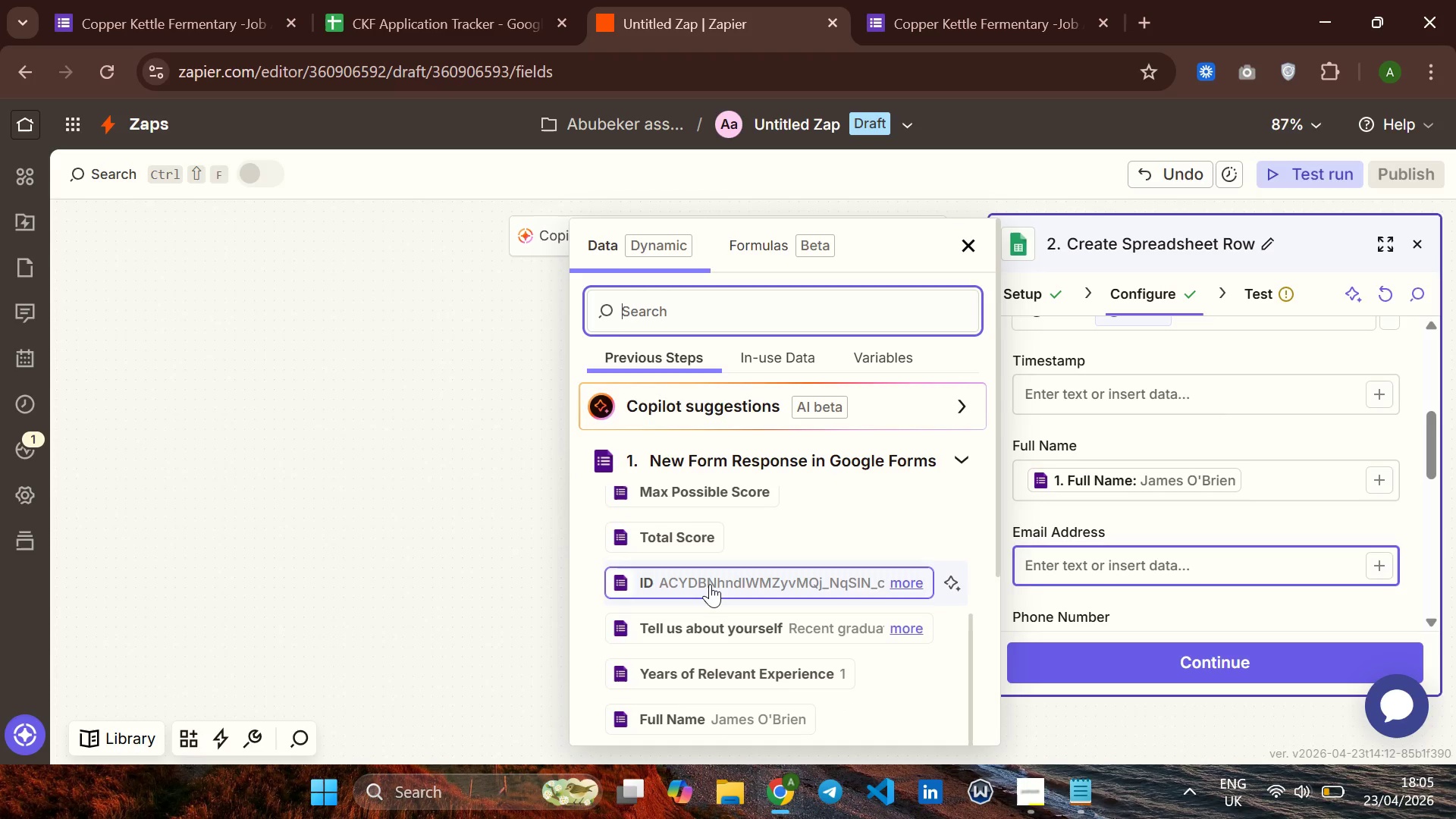 
left_click([657, 650])
 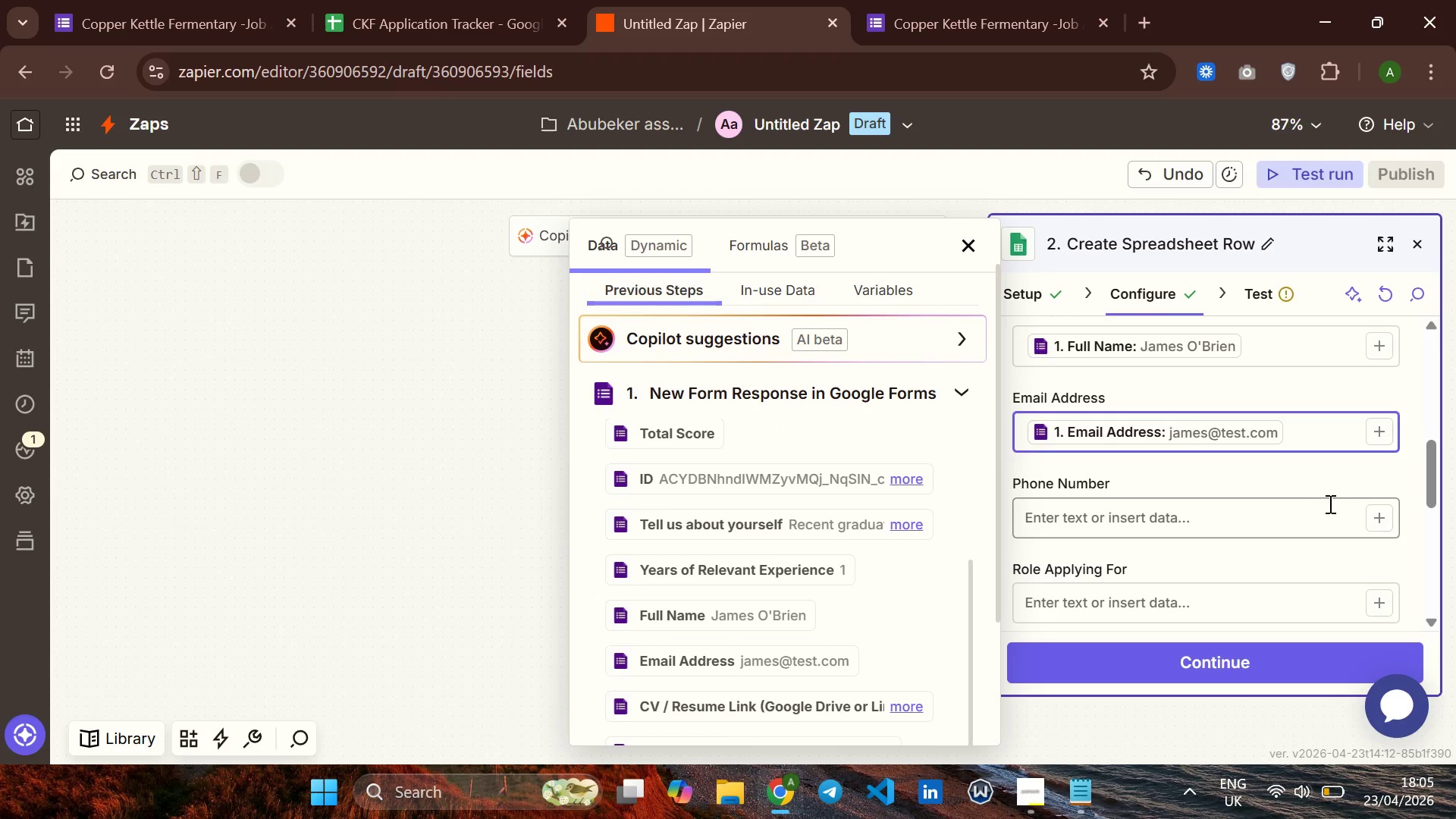 
left_click([1384, 520])
 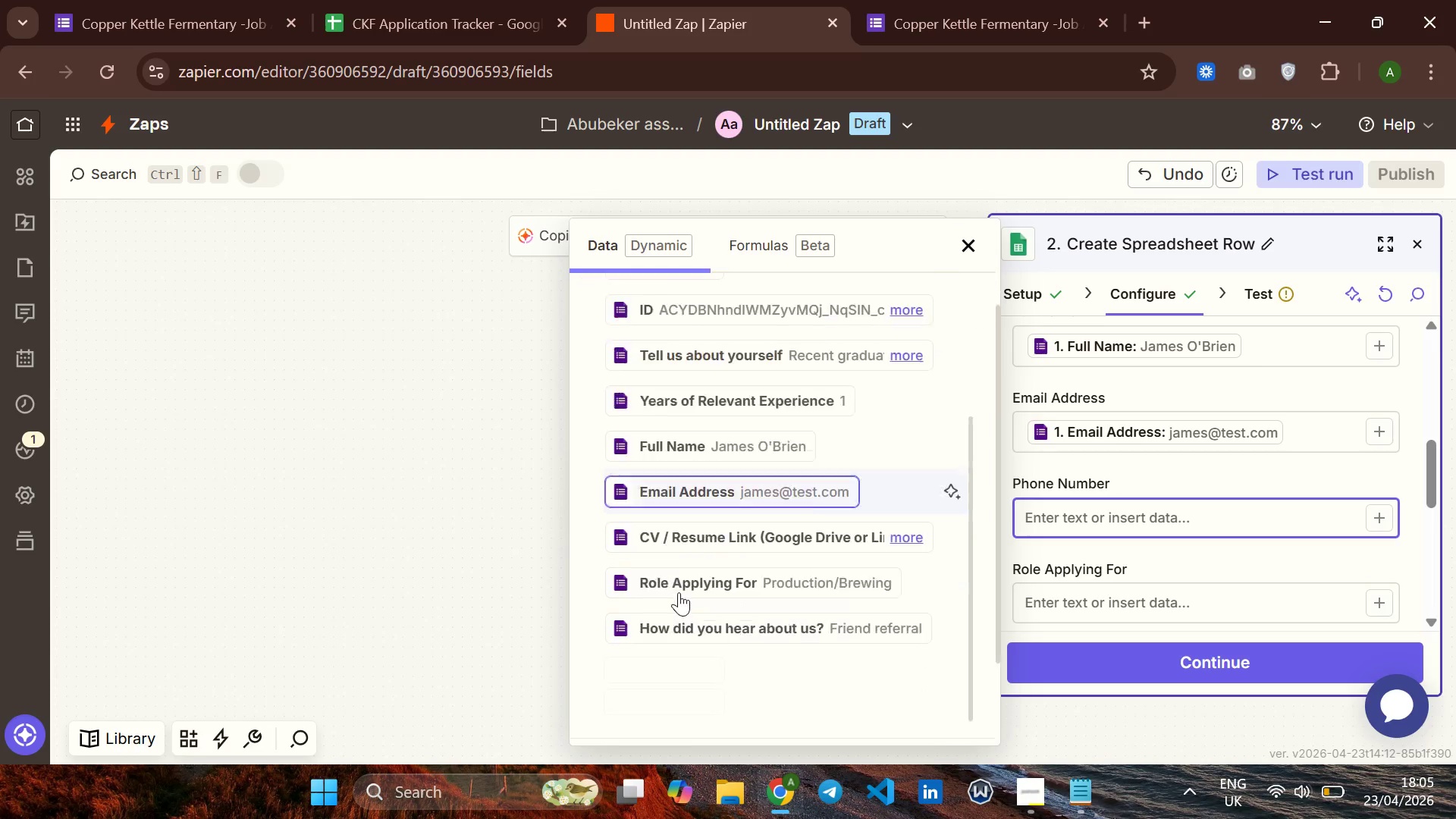 
left_click([691, 631])
 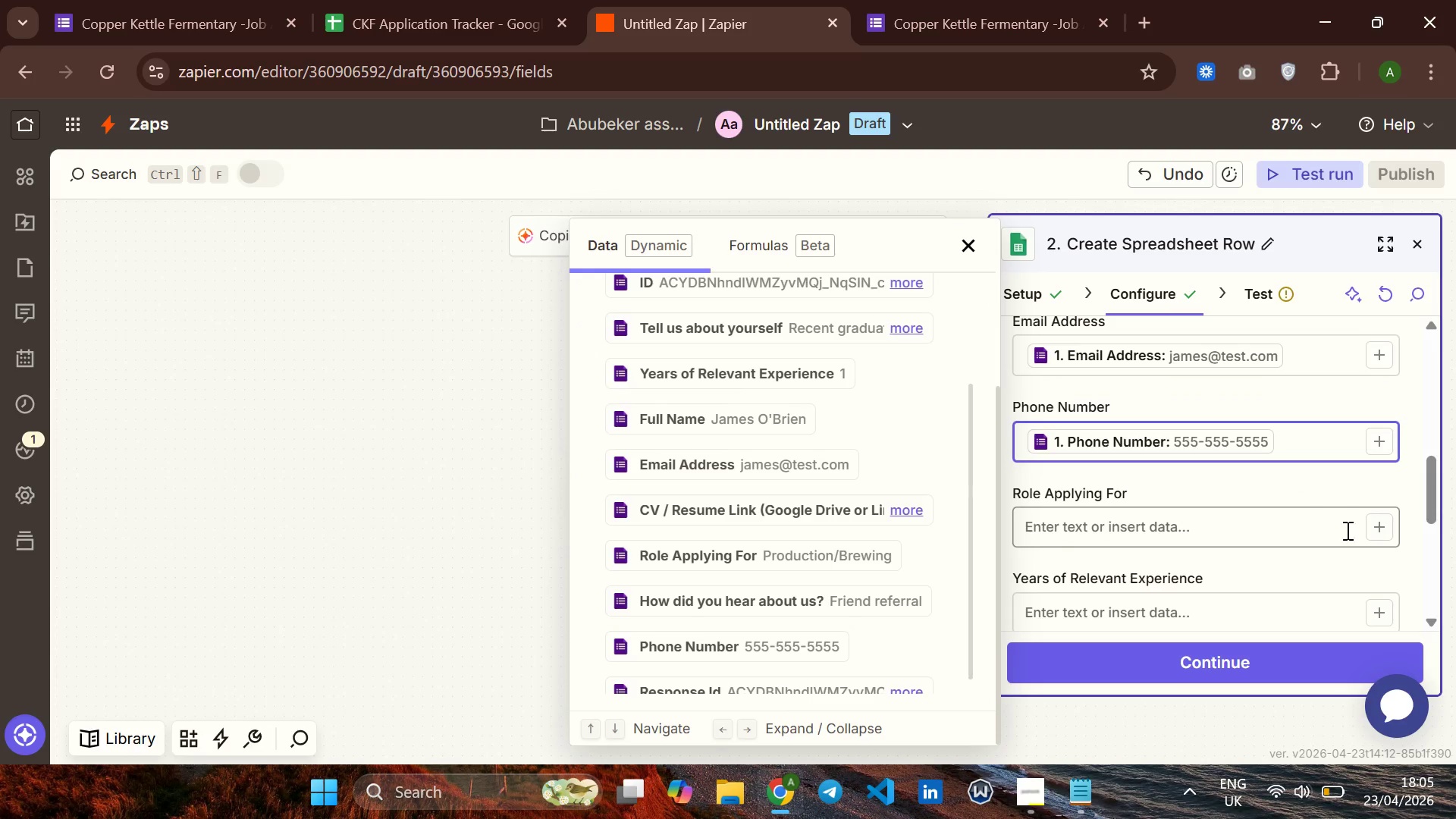 
left_click([1375, 538])
 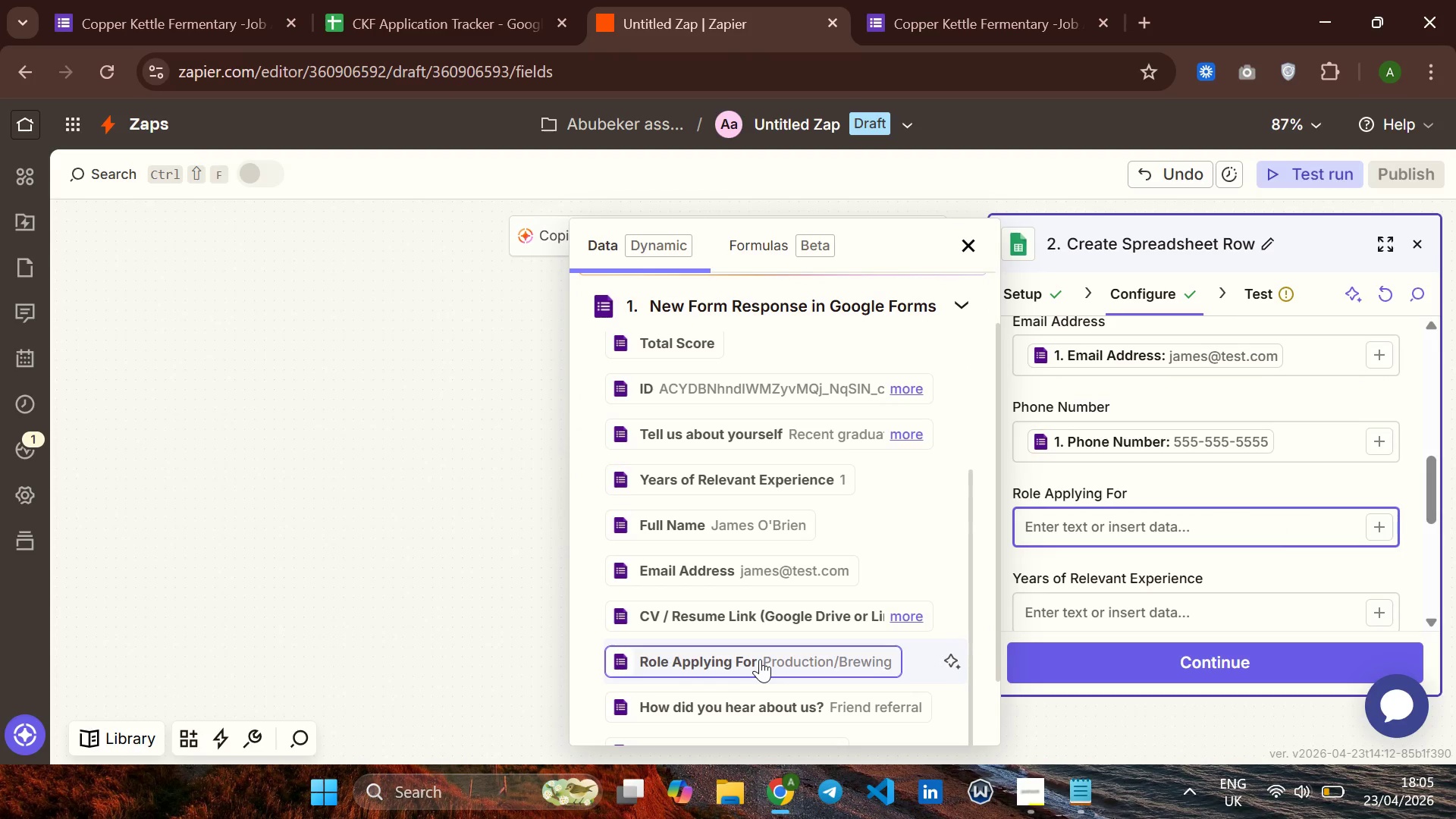 
wait(6.62)
 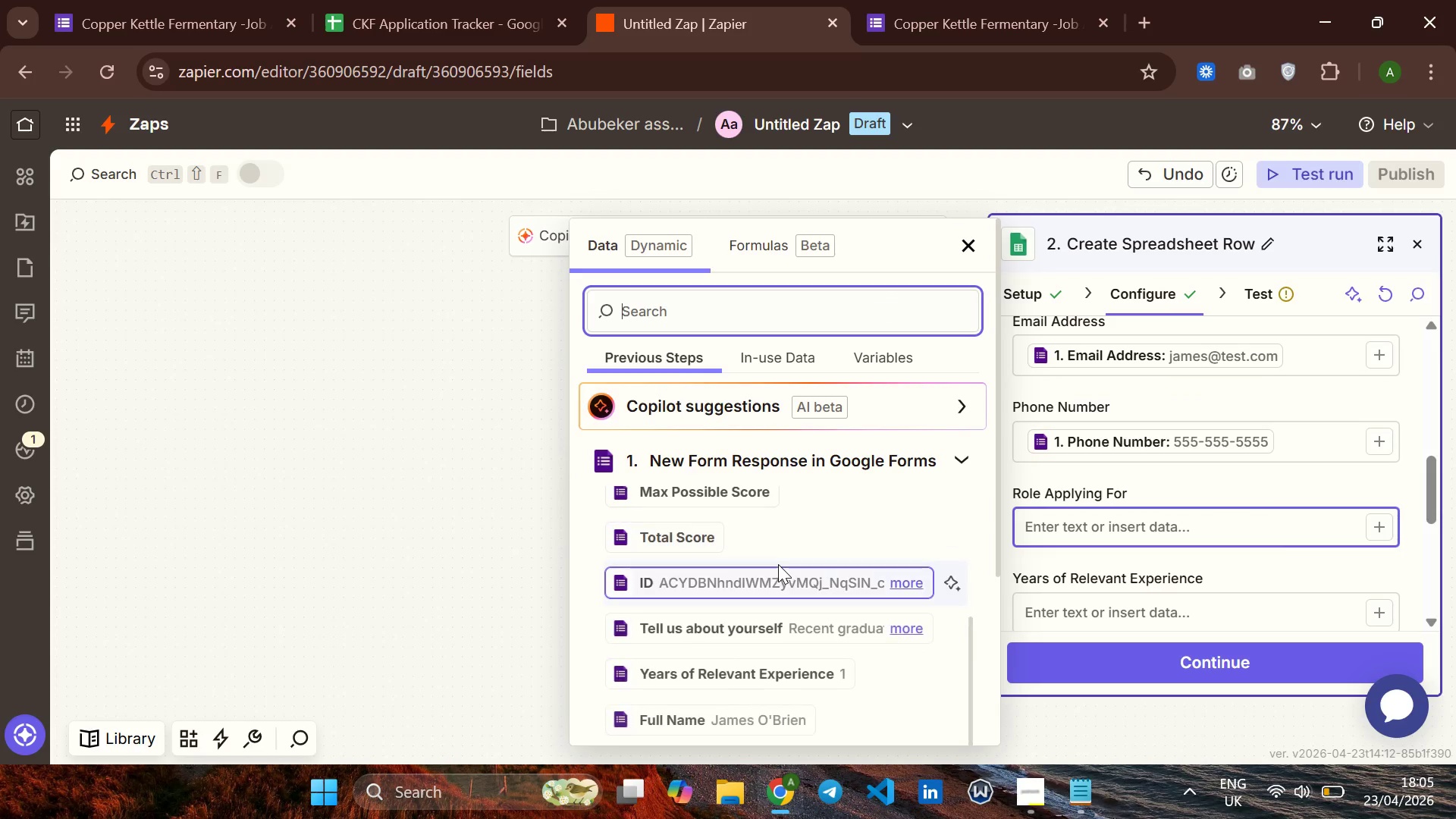 
left_click([760, 659])
 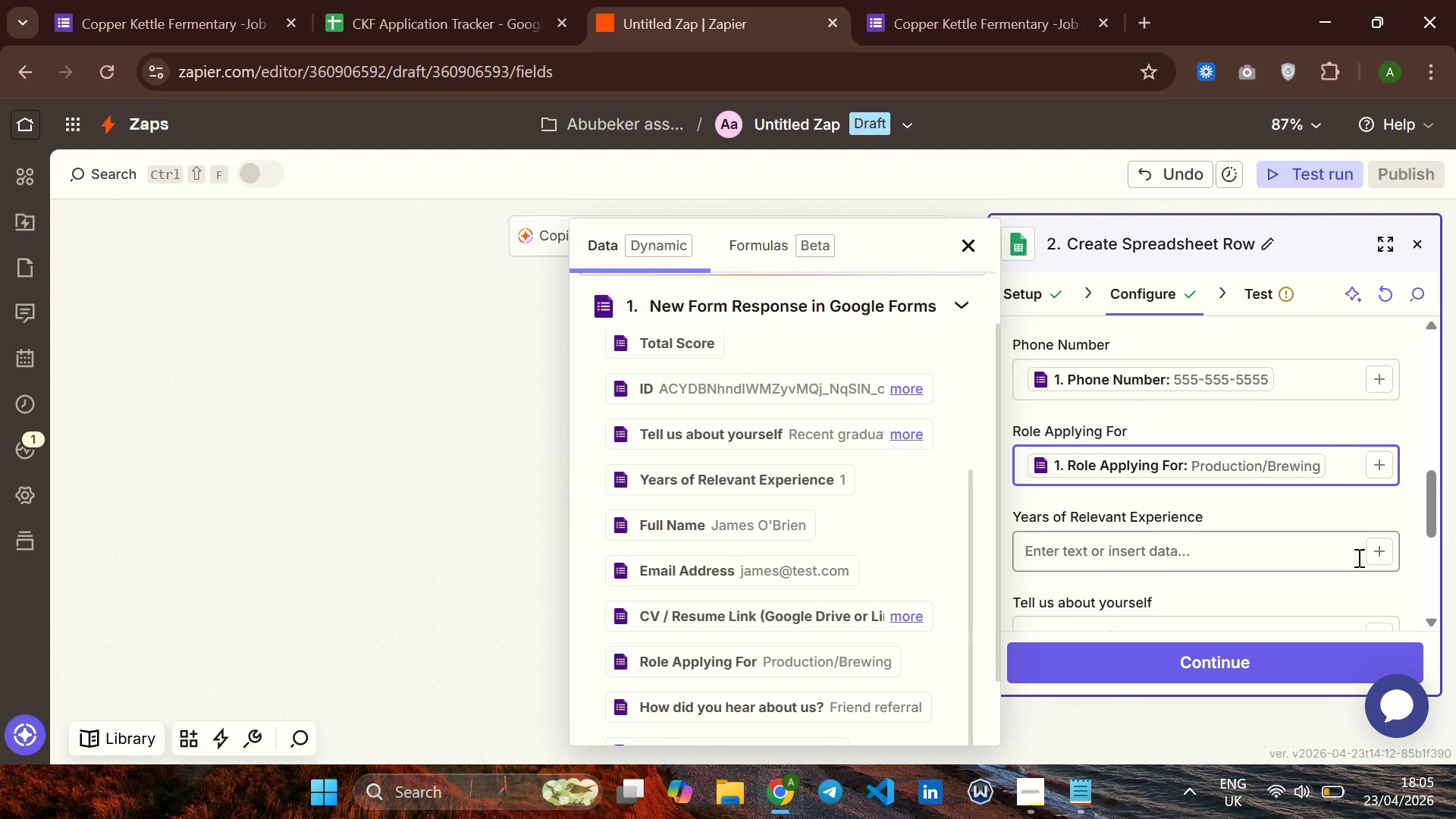 
left_click([1379, 551])
 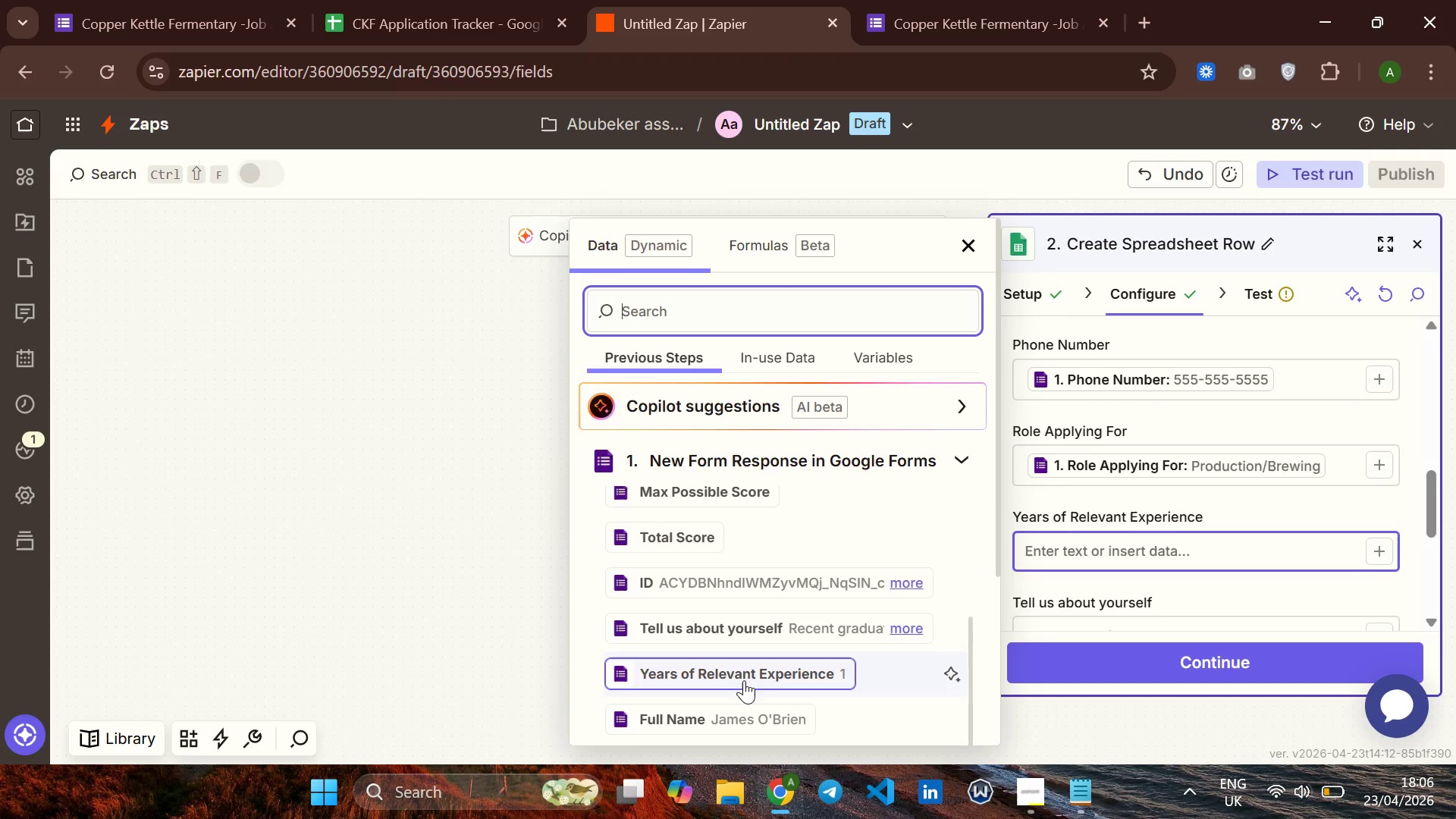 
left_click([746, 674])
 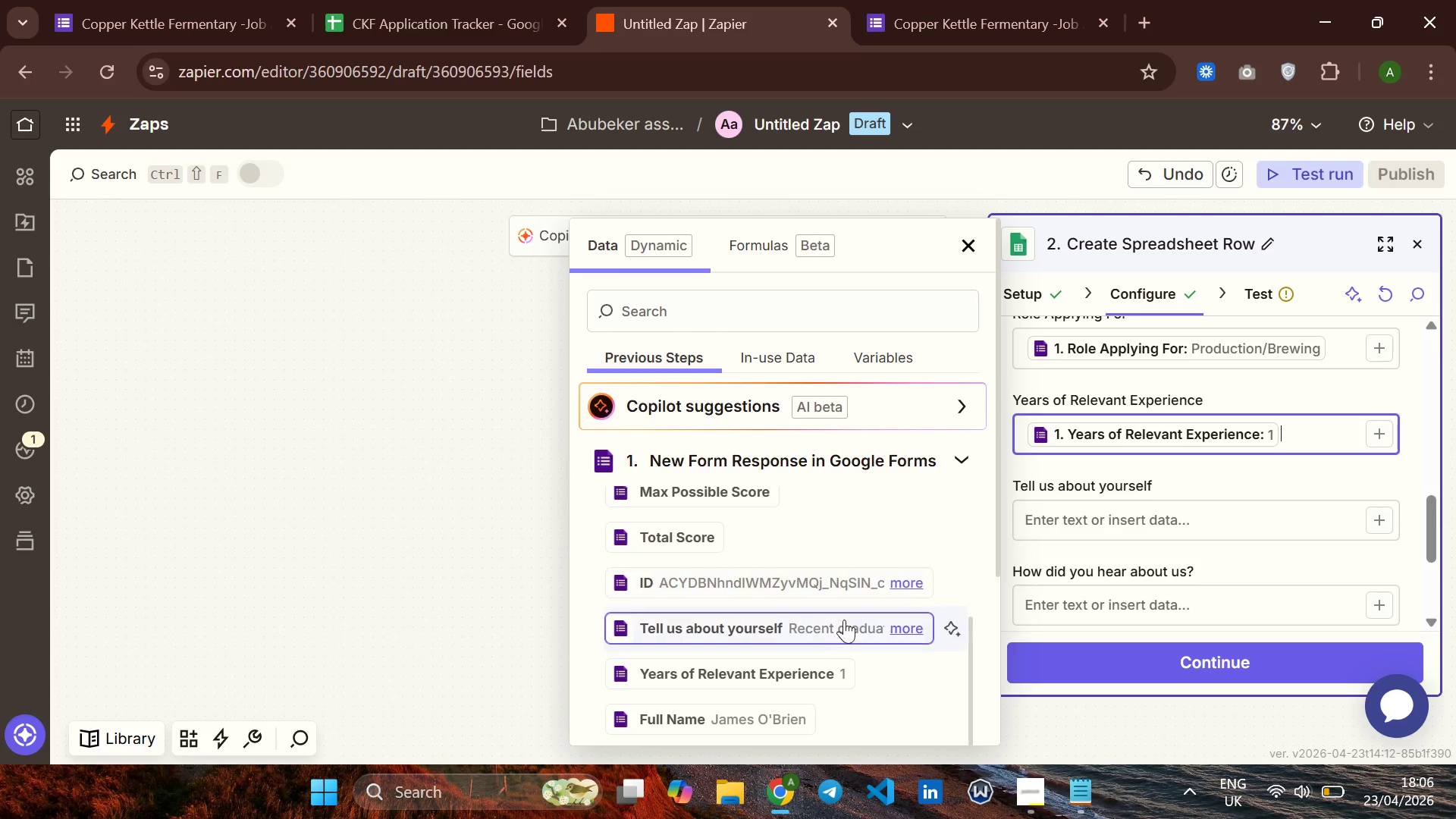 
left_click([1259, 517])
 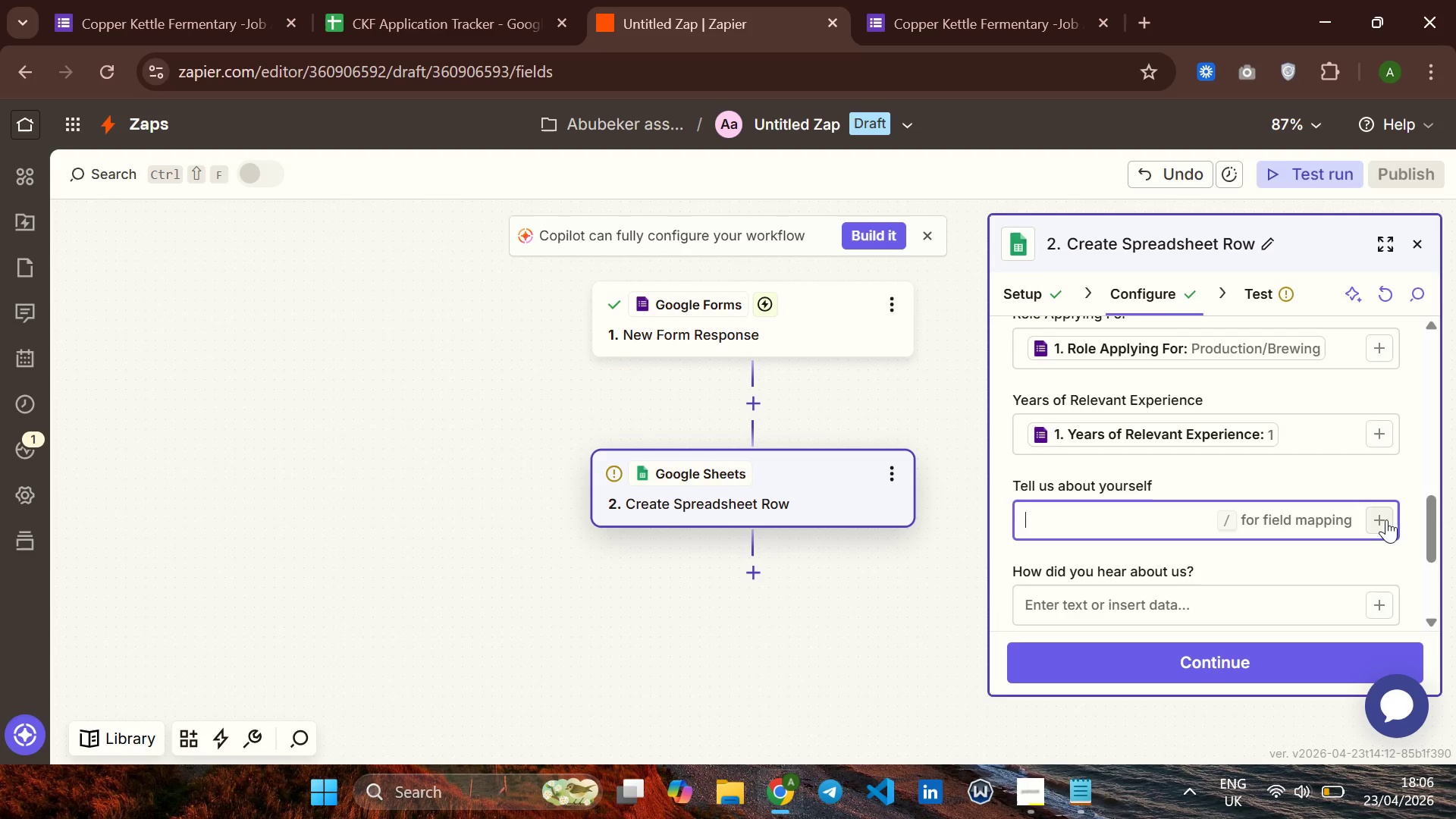 
left_click([1386, 519])
 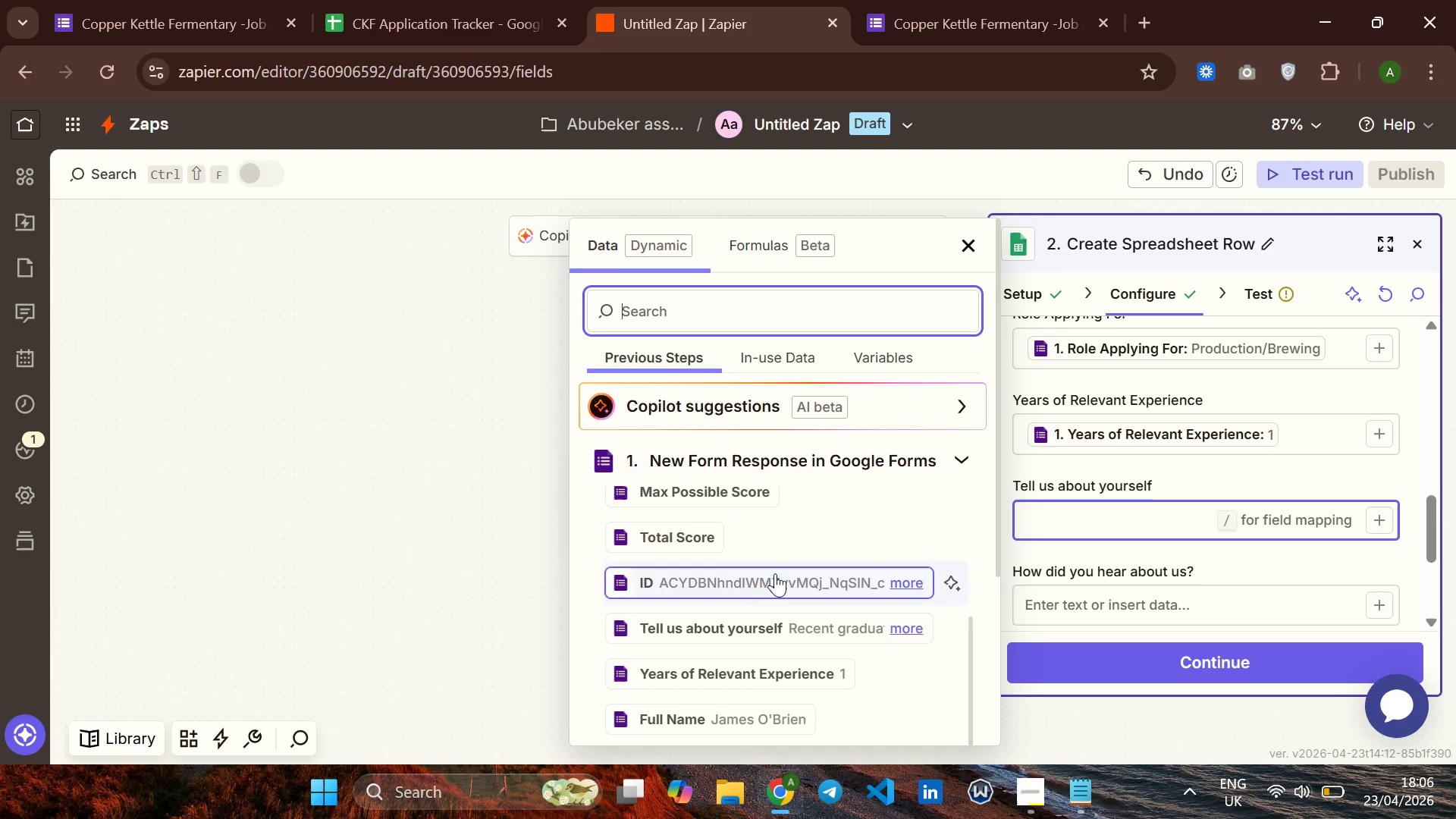 
left_click([749, 611])
 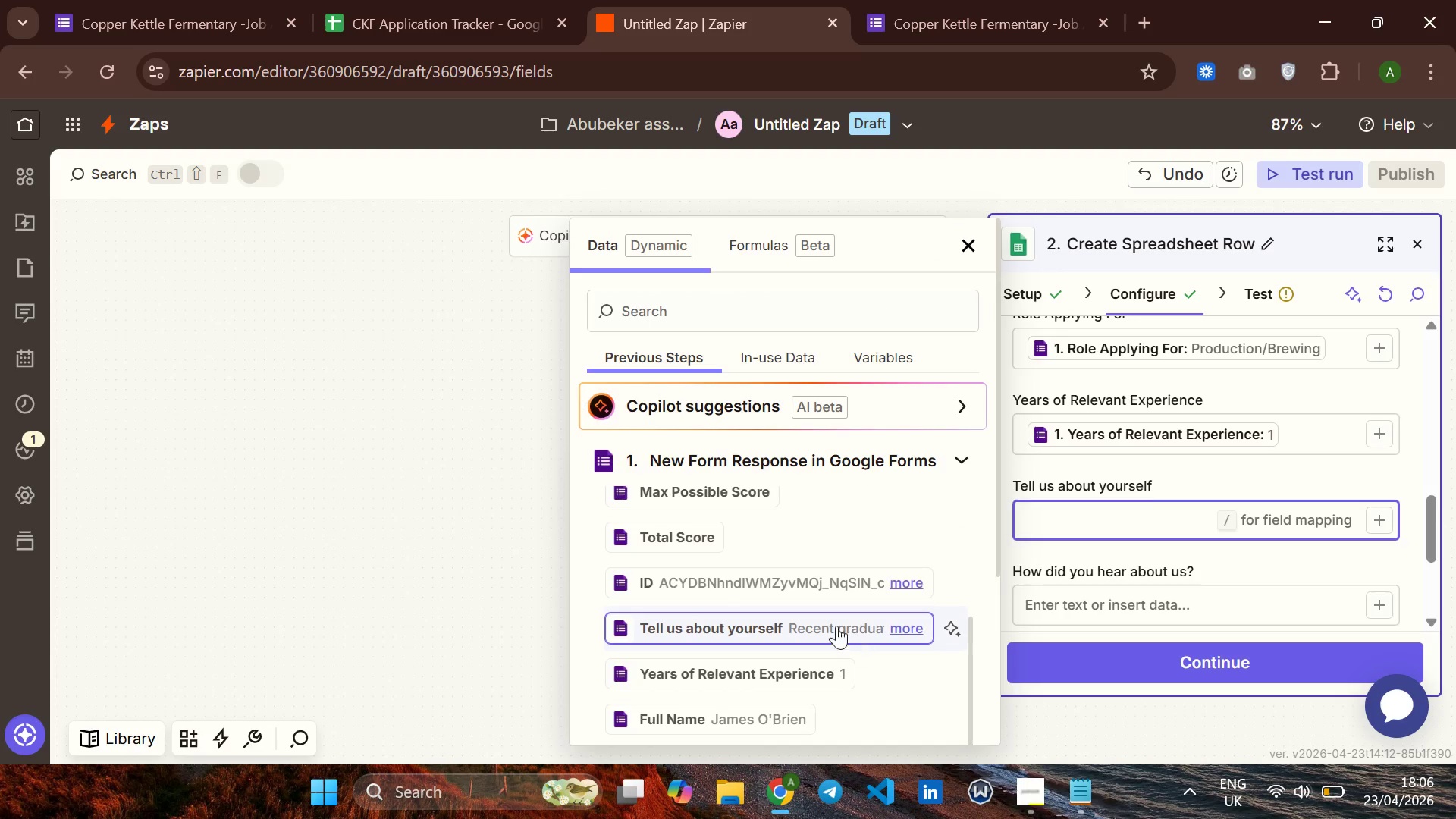 
left_click([821, 620])
 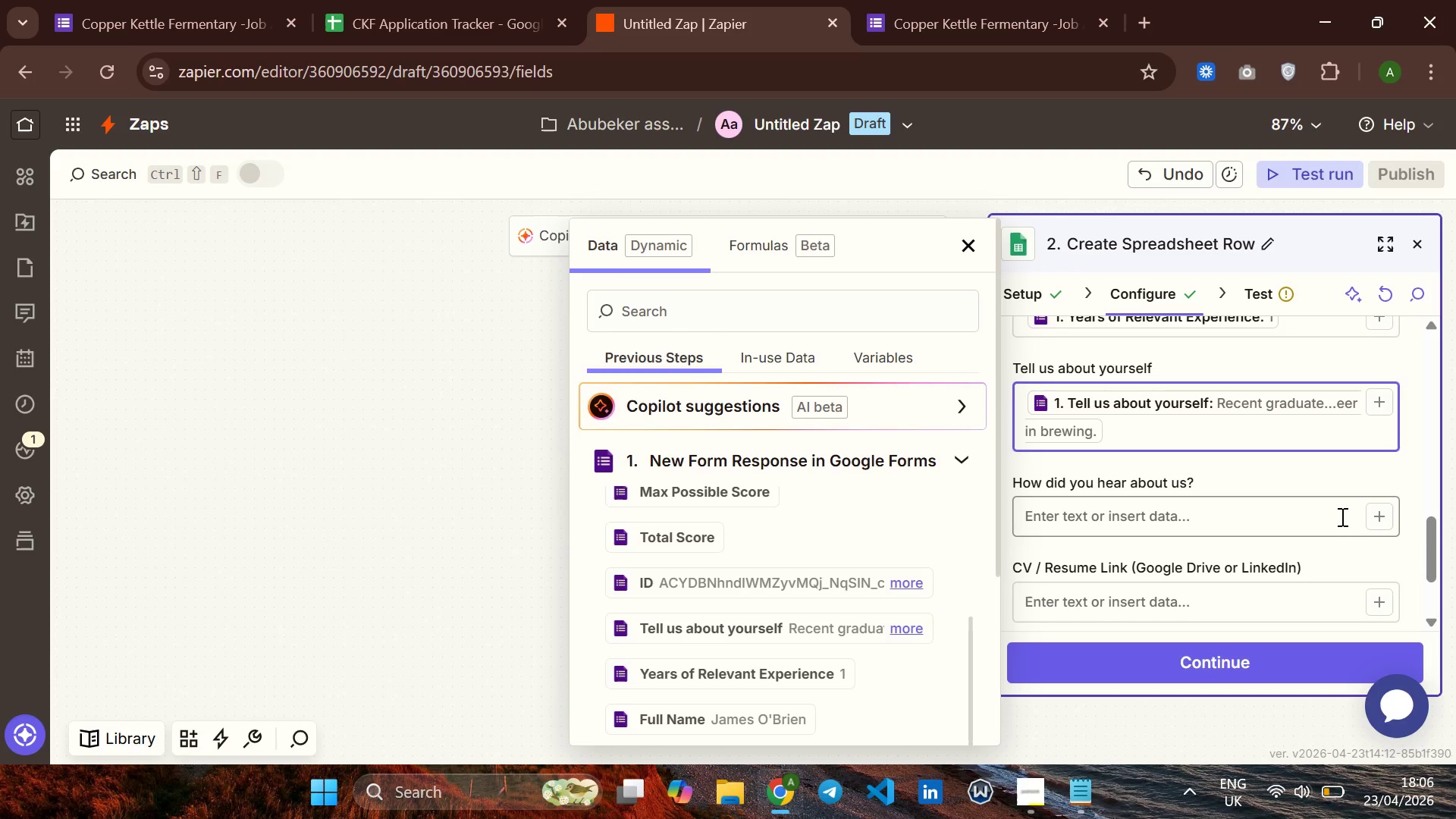 
left_click([1384, 517])
 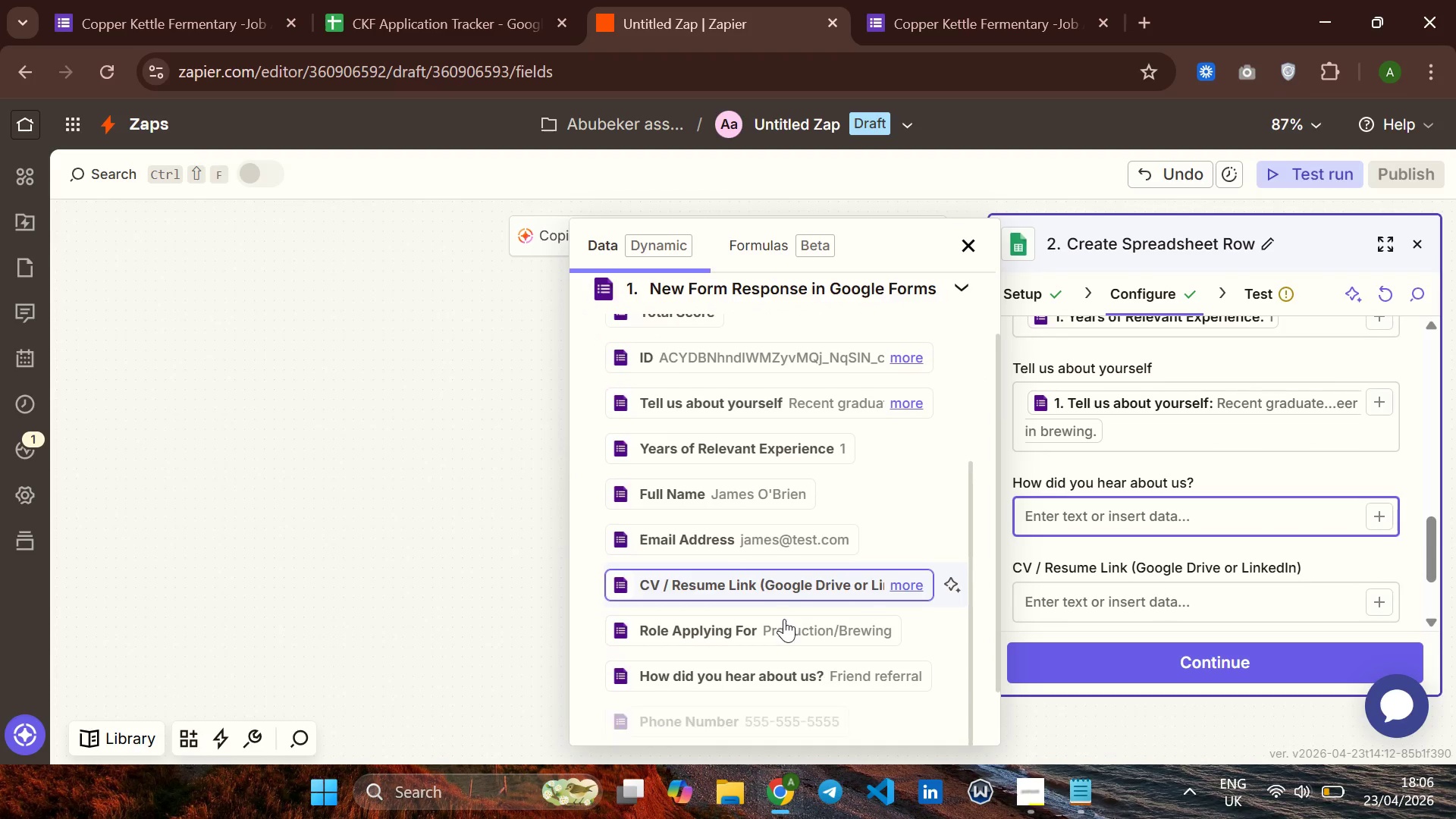 
wait(6.0)
 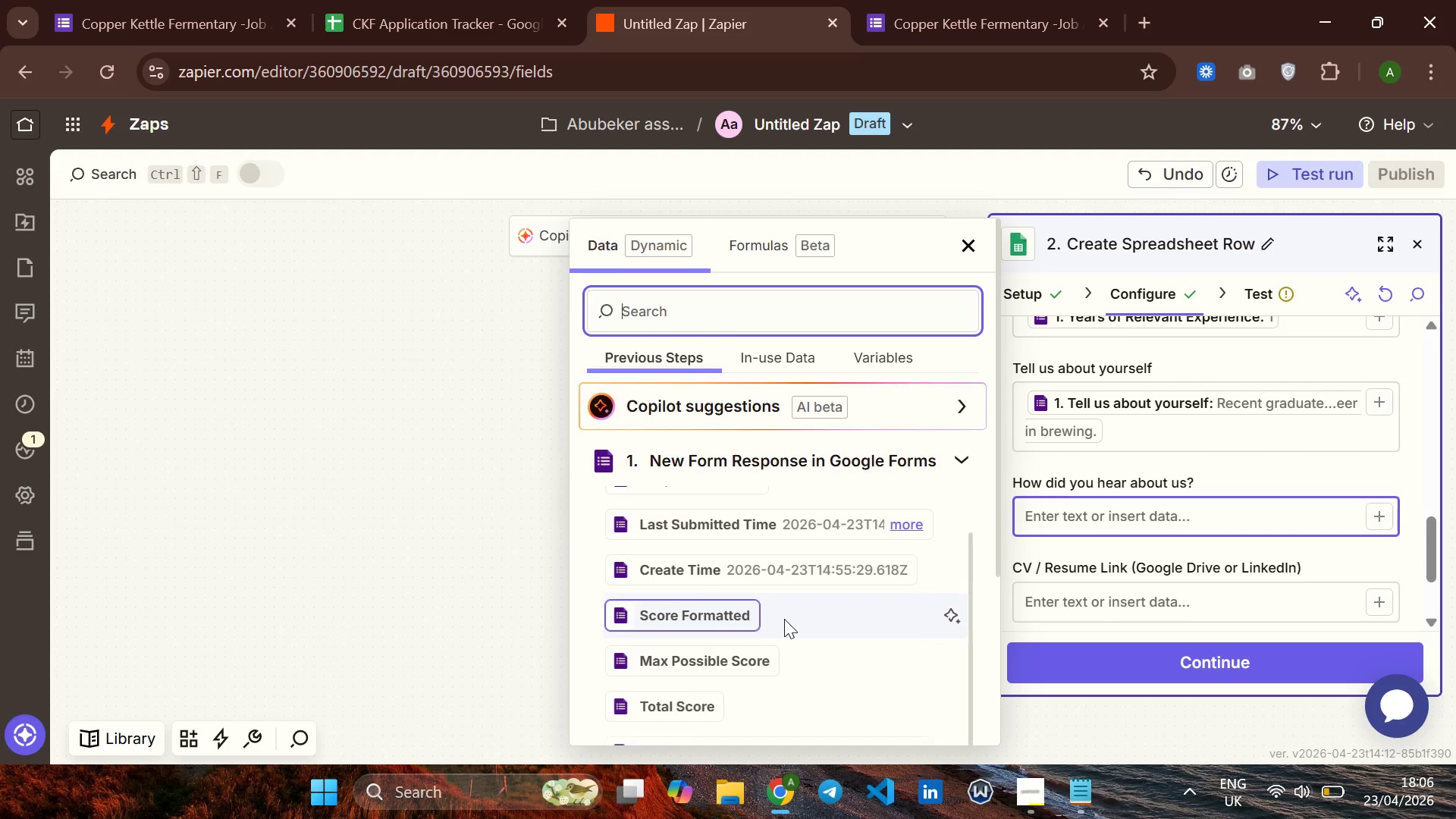 
left_click([747, 676])
 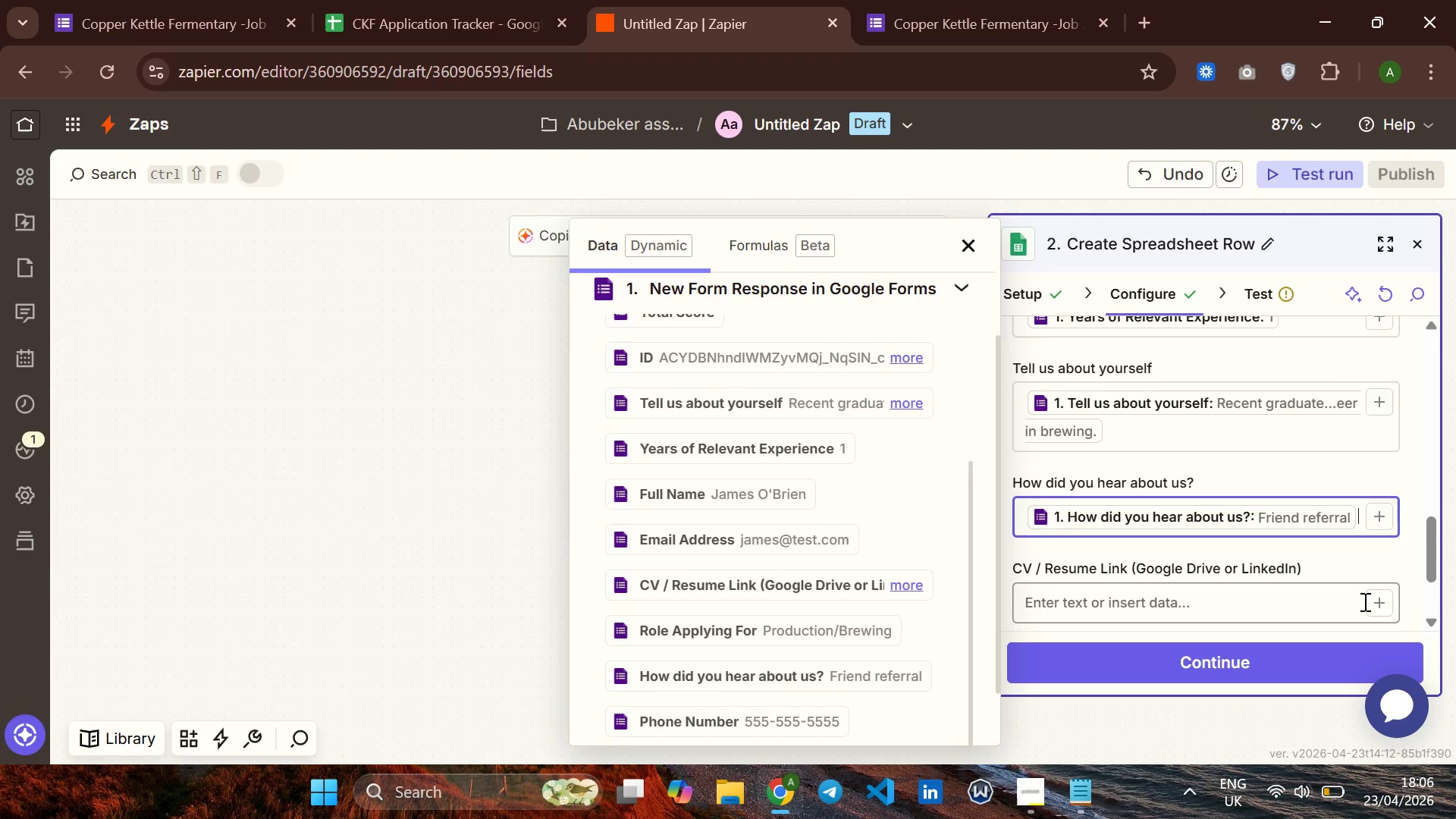 
left_click([1375, 601])
 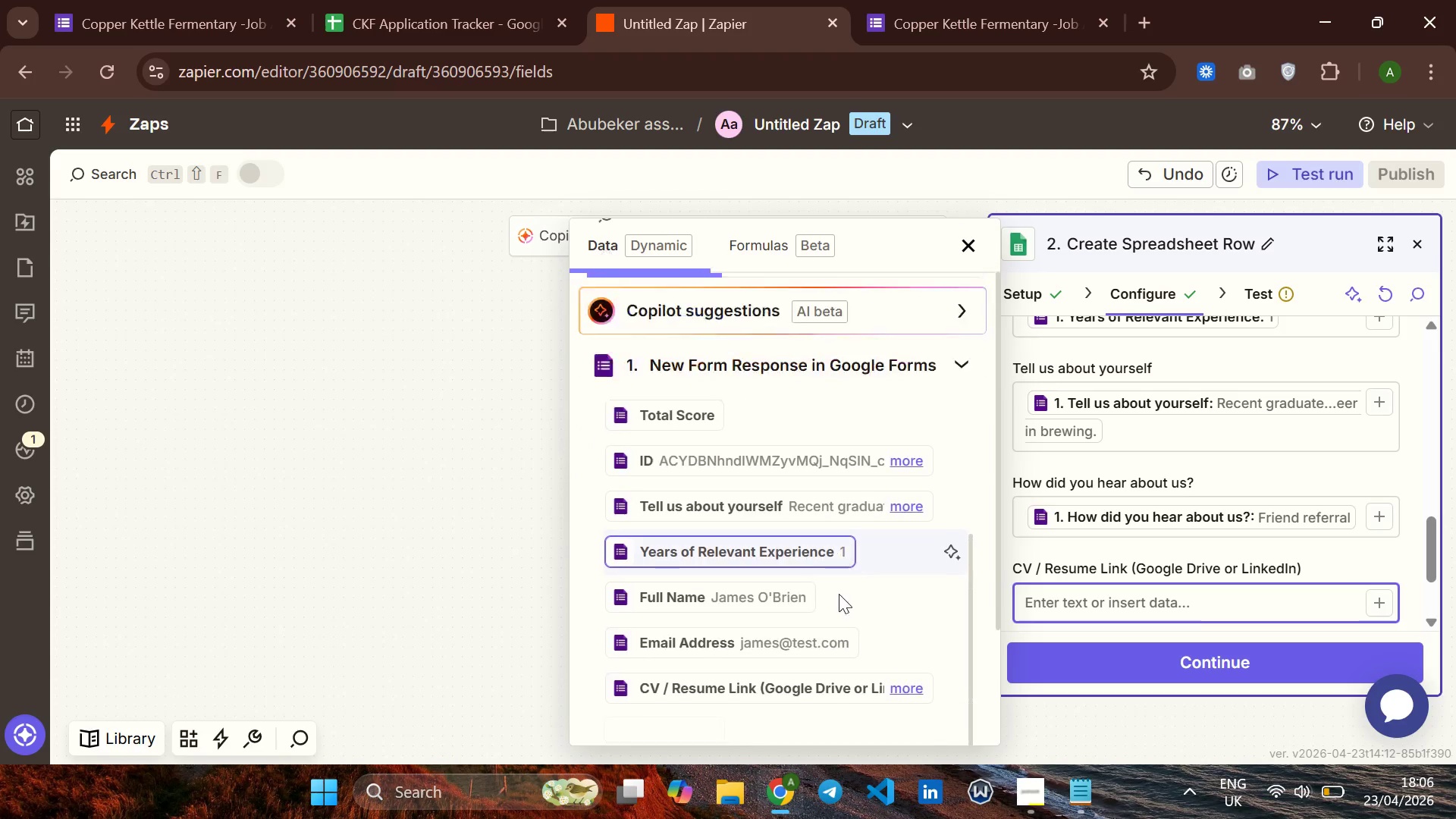 
left_click([790, 623])
 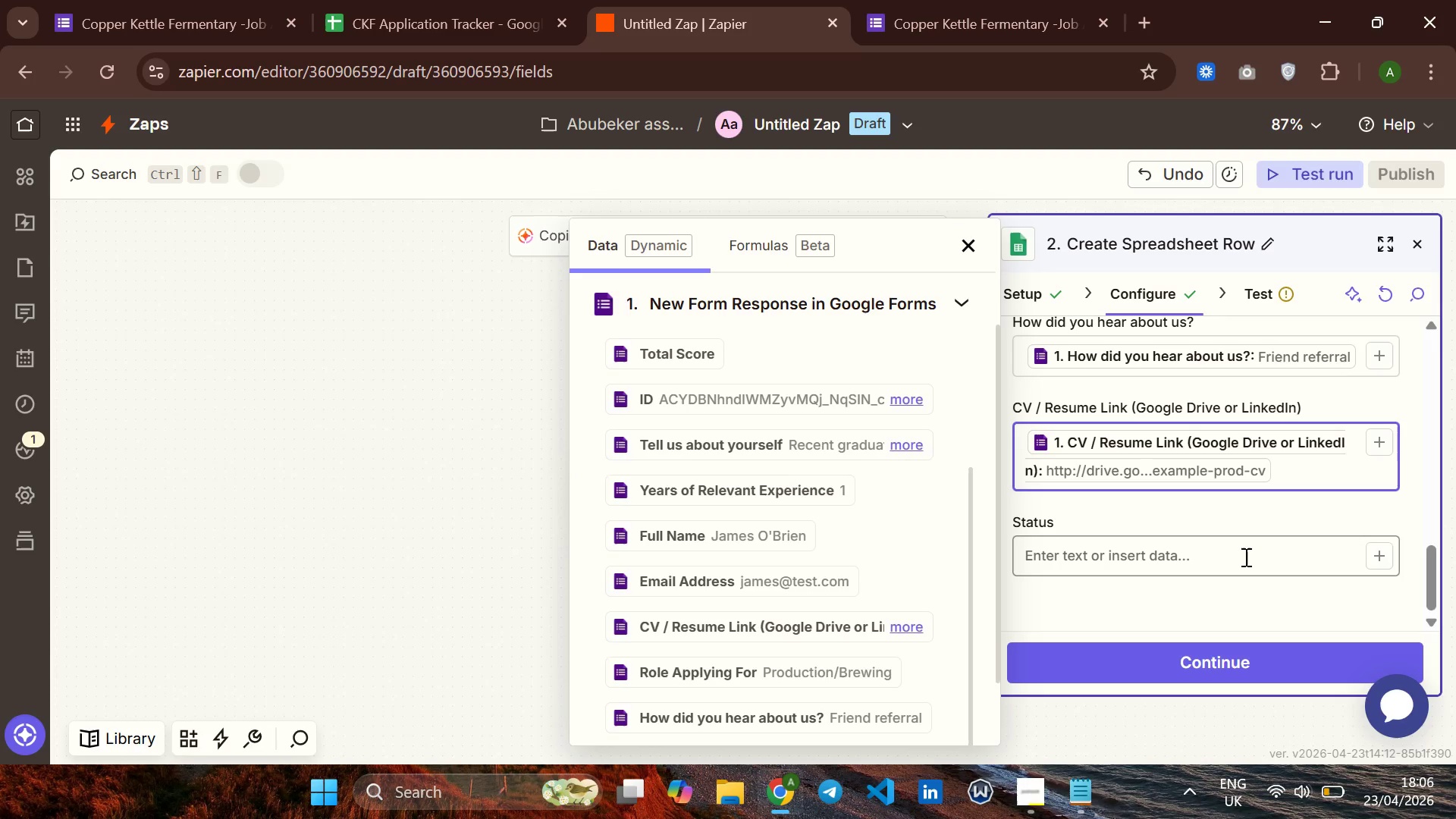 
wait(13.5)
 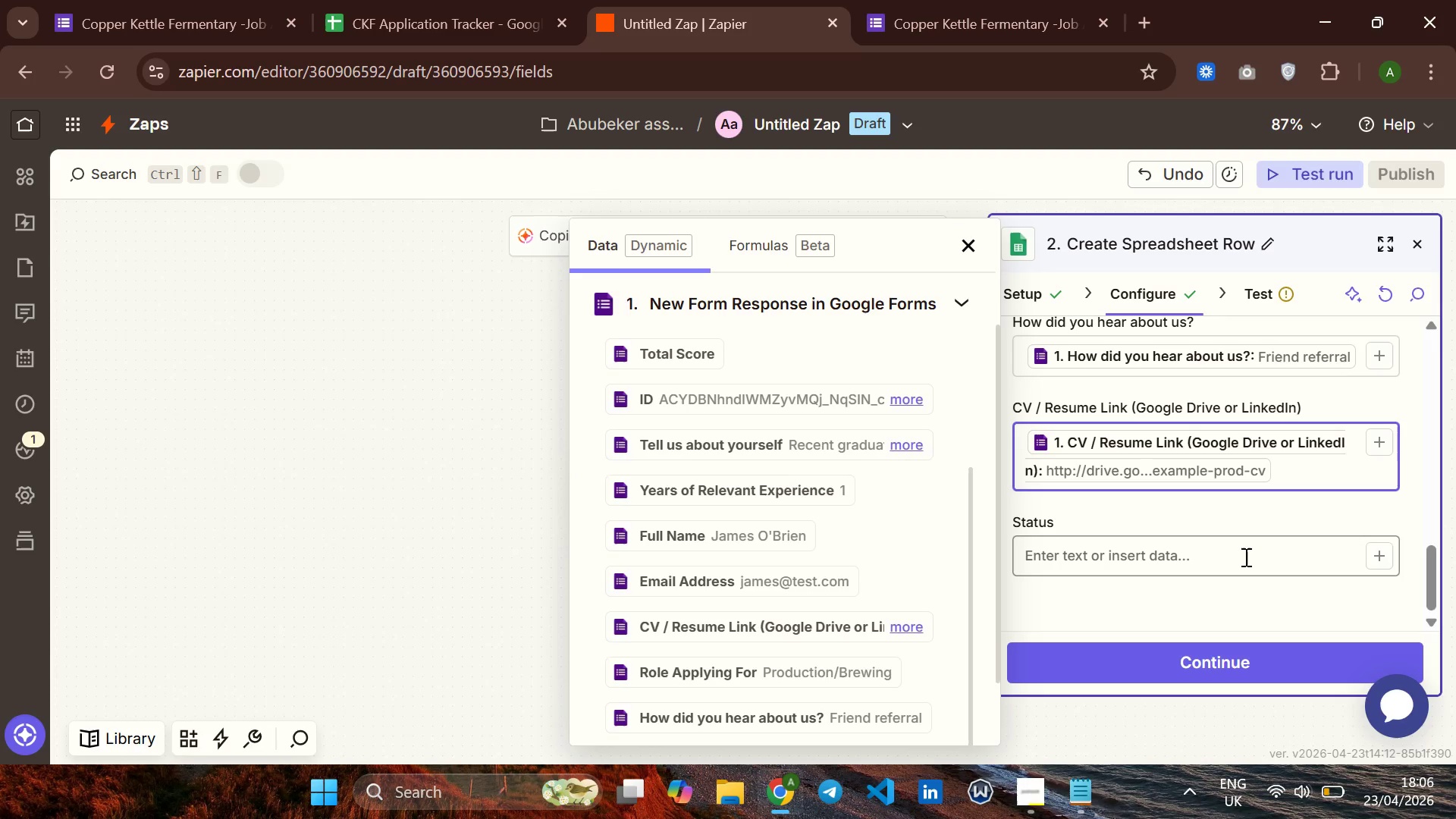 
left_click([1216, 568])
 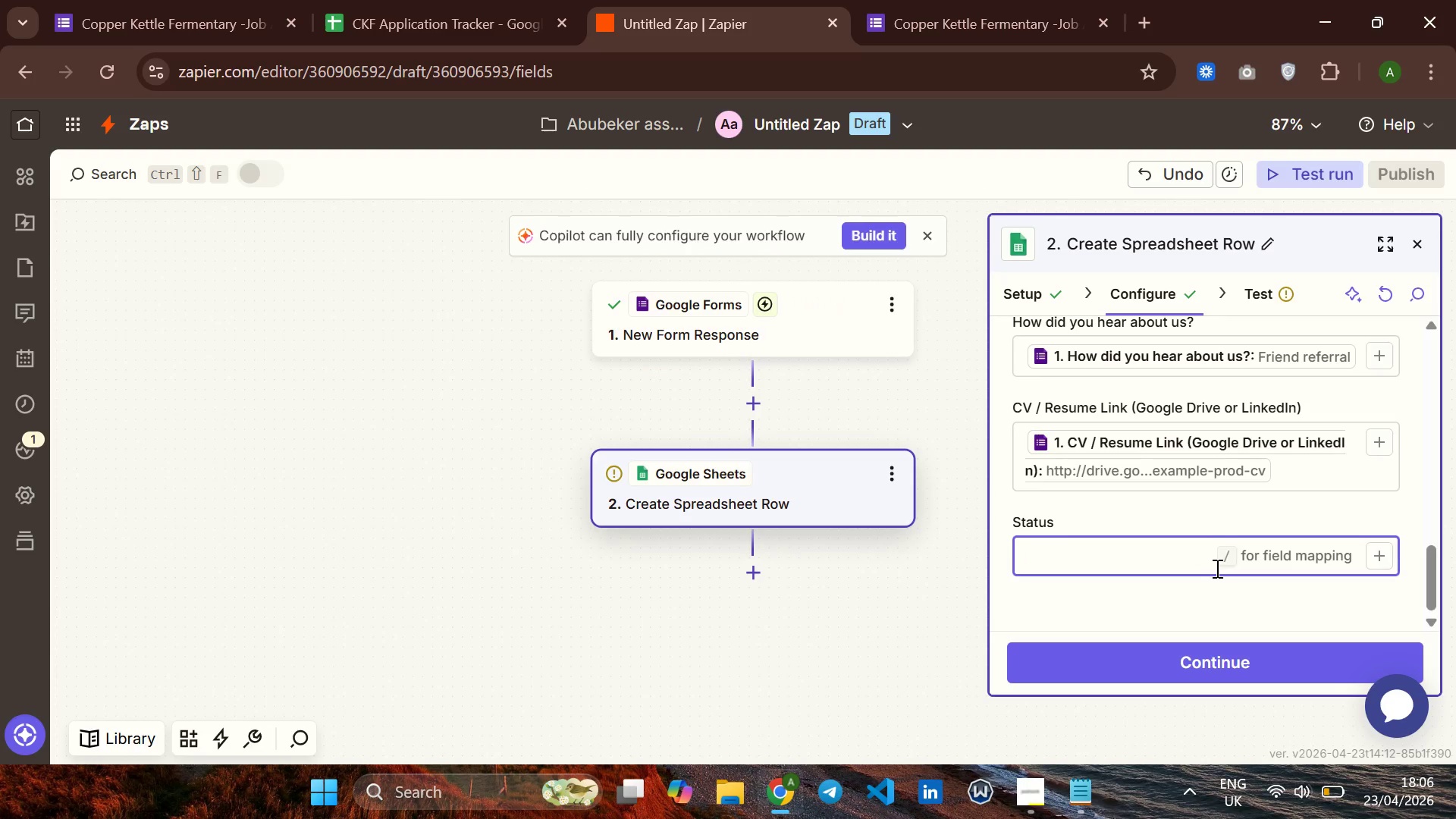 
type(Active)
 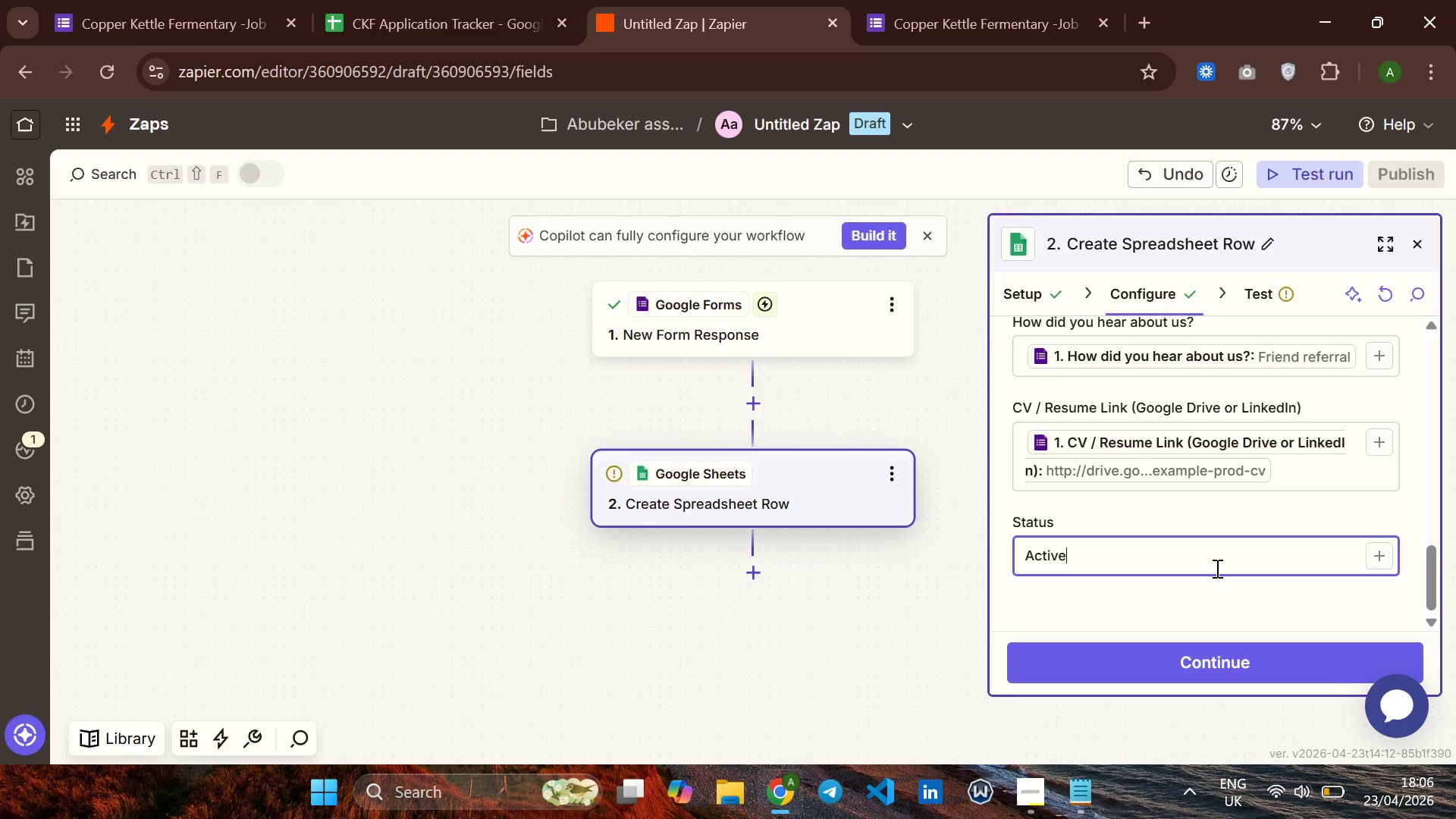 
wait(11.14)
 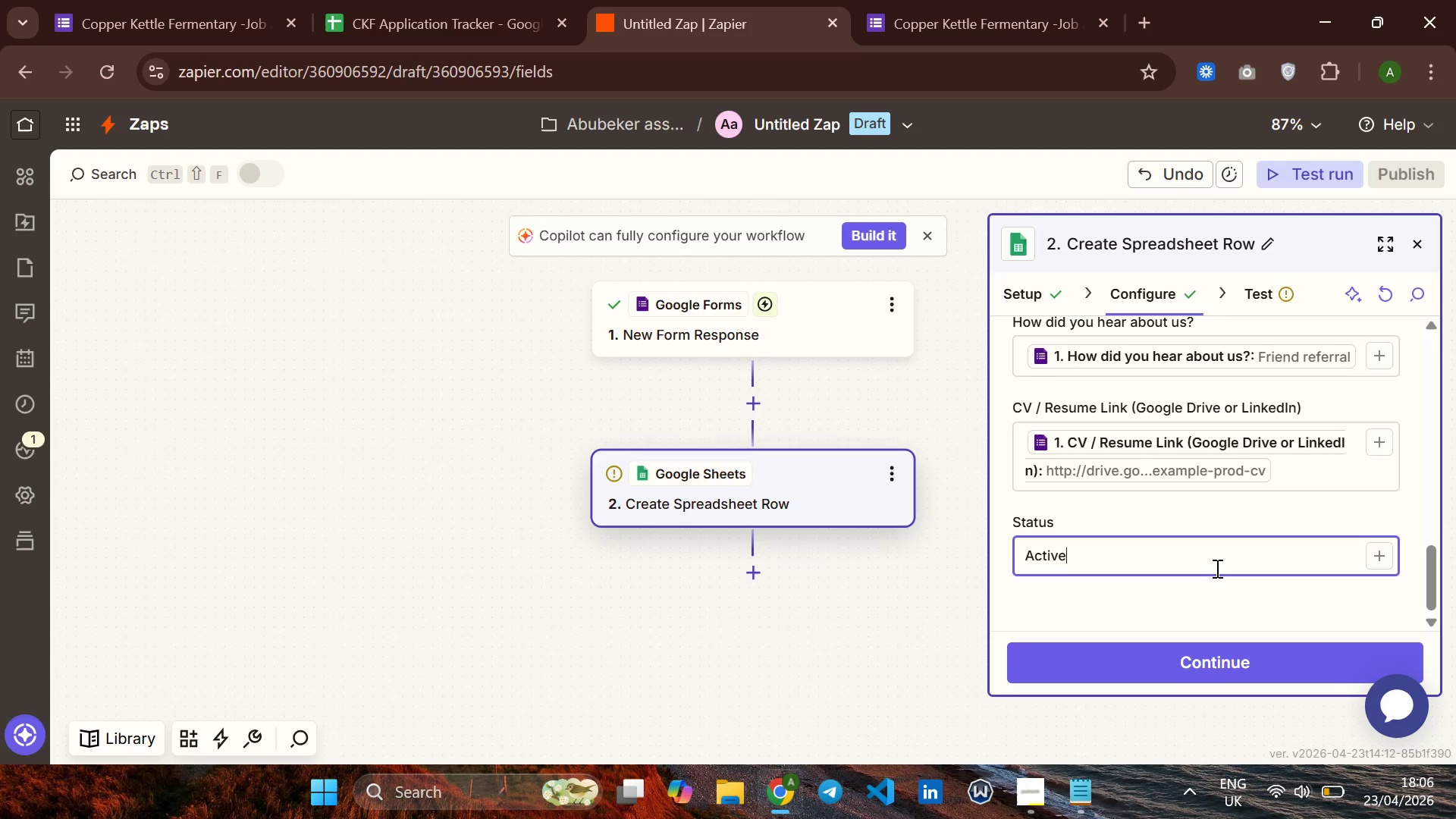 
left_click([1160, 667])
 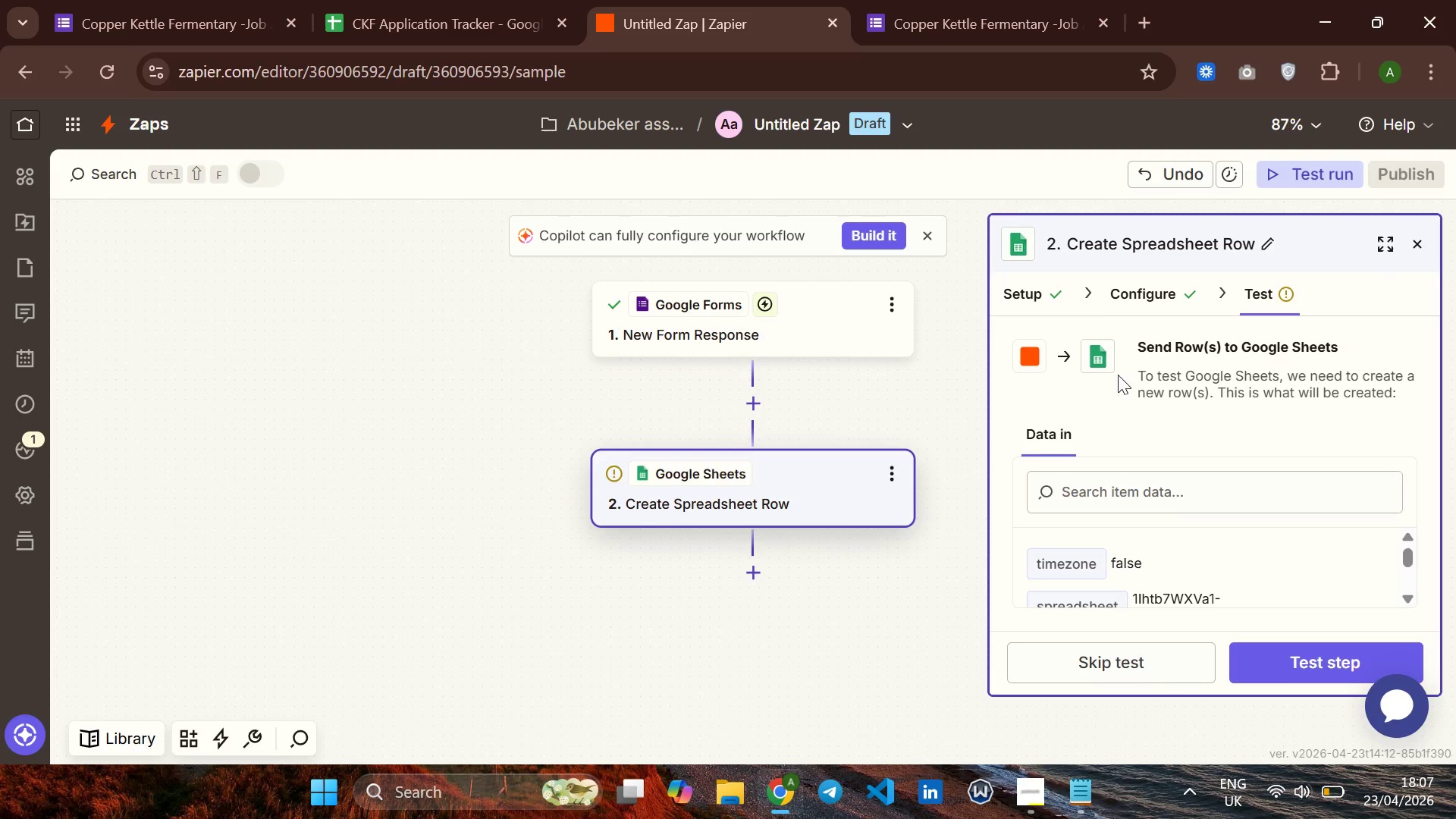 
left_click([1144, 291])
 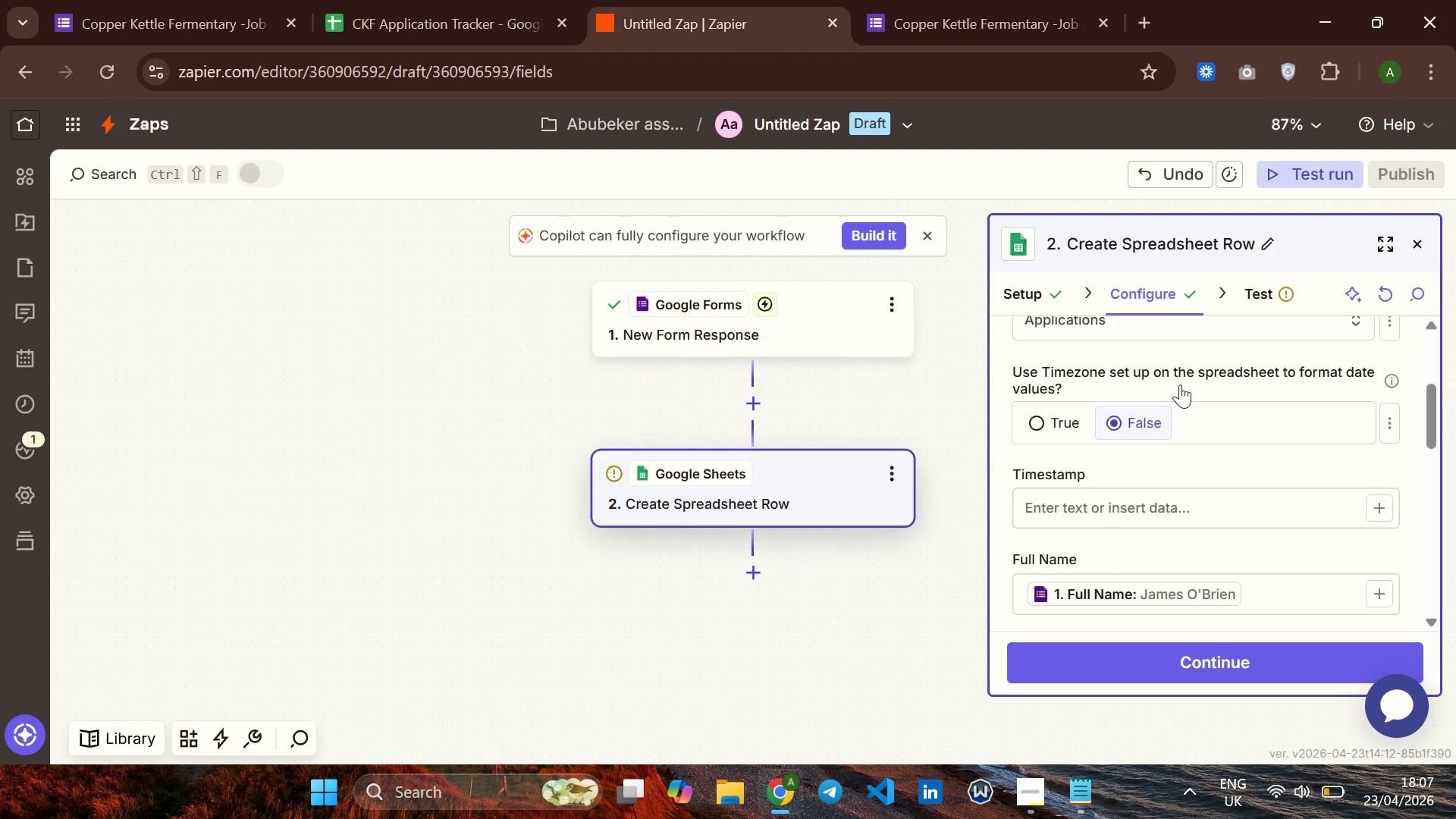 
left_click([1117, 389])
 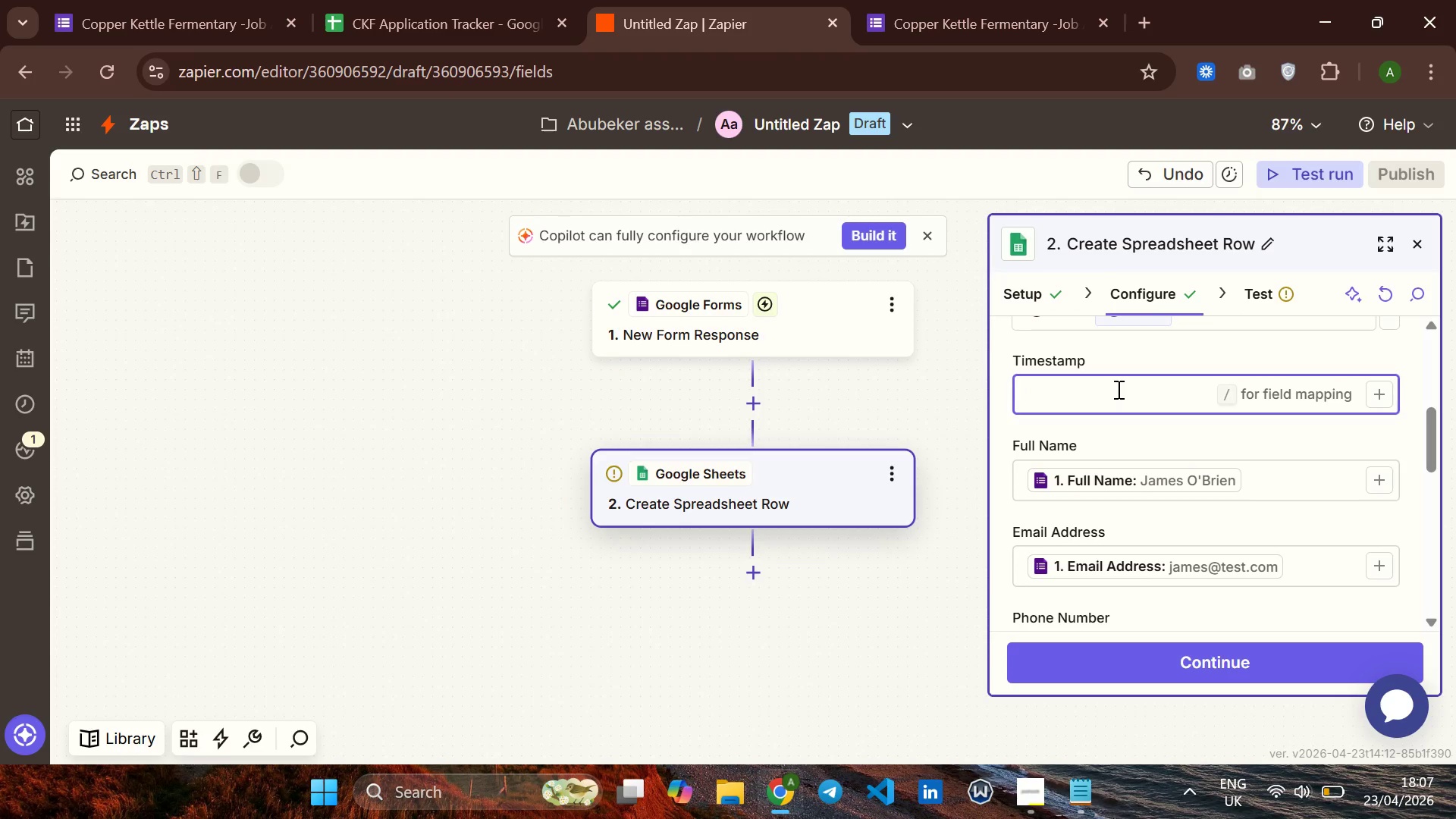 
type({}{})
key(Backspace)
key(Backspace)
key(Backspace)
key(Backspace)
type(za)
 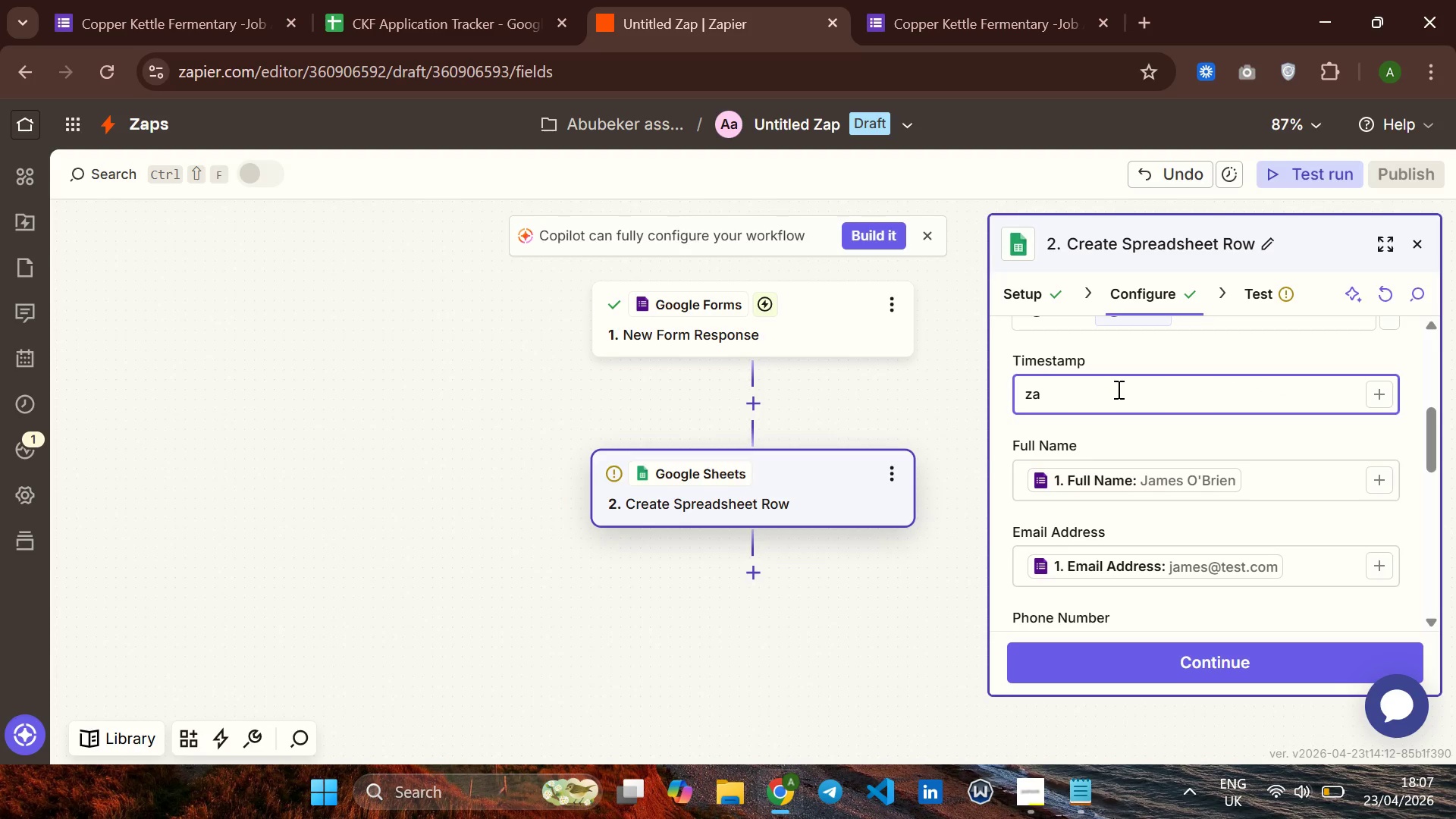 
type(p-meta-humannow)
 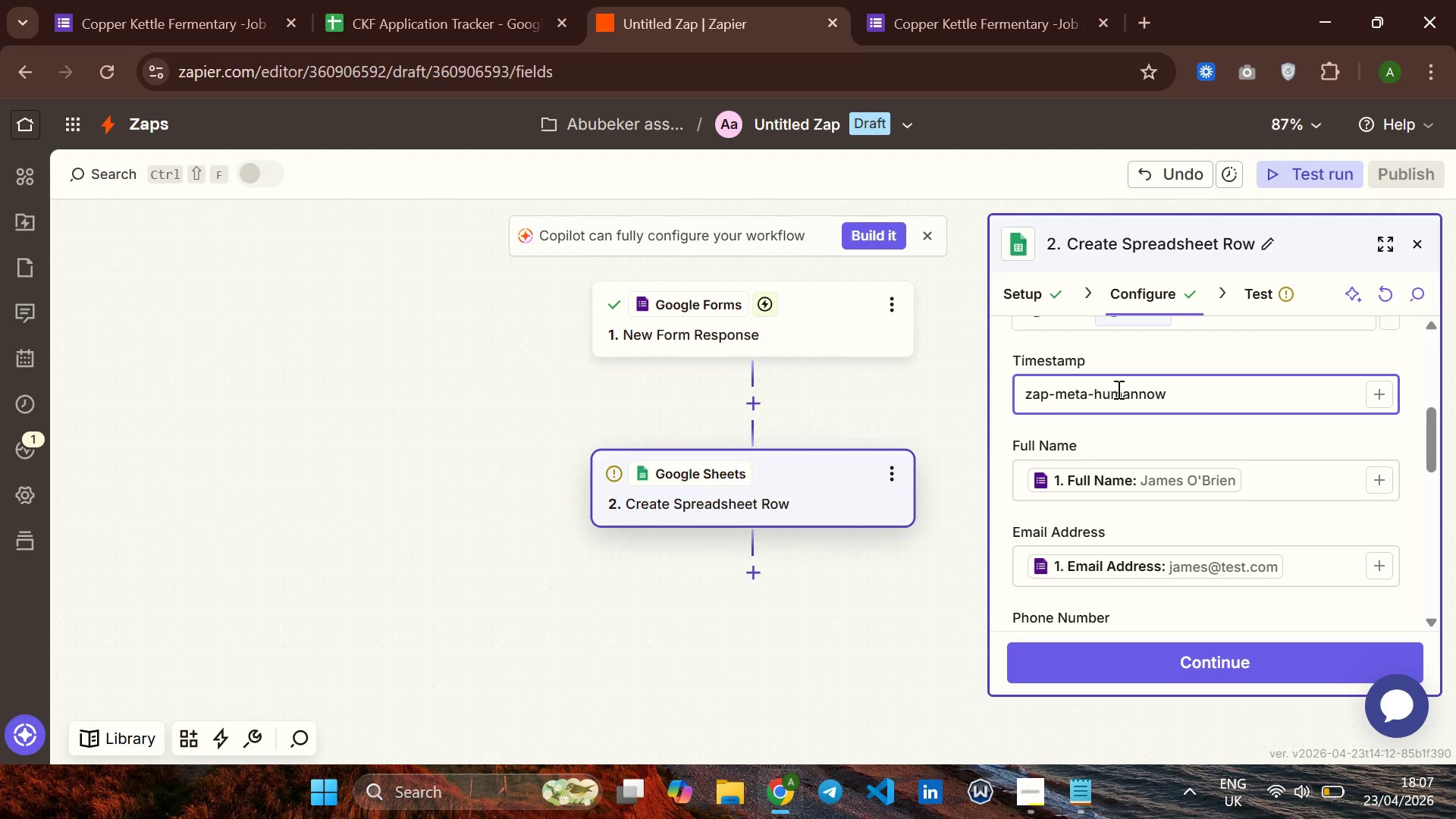 
key(ArrowLeft)
 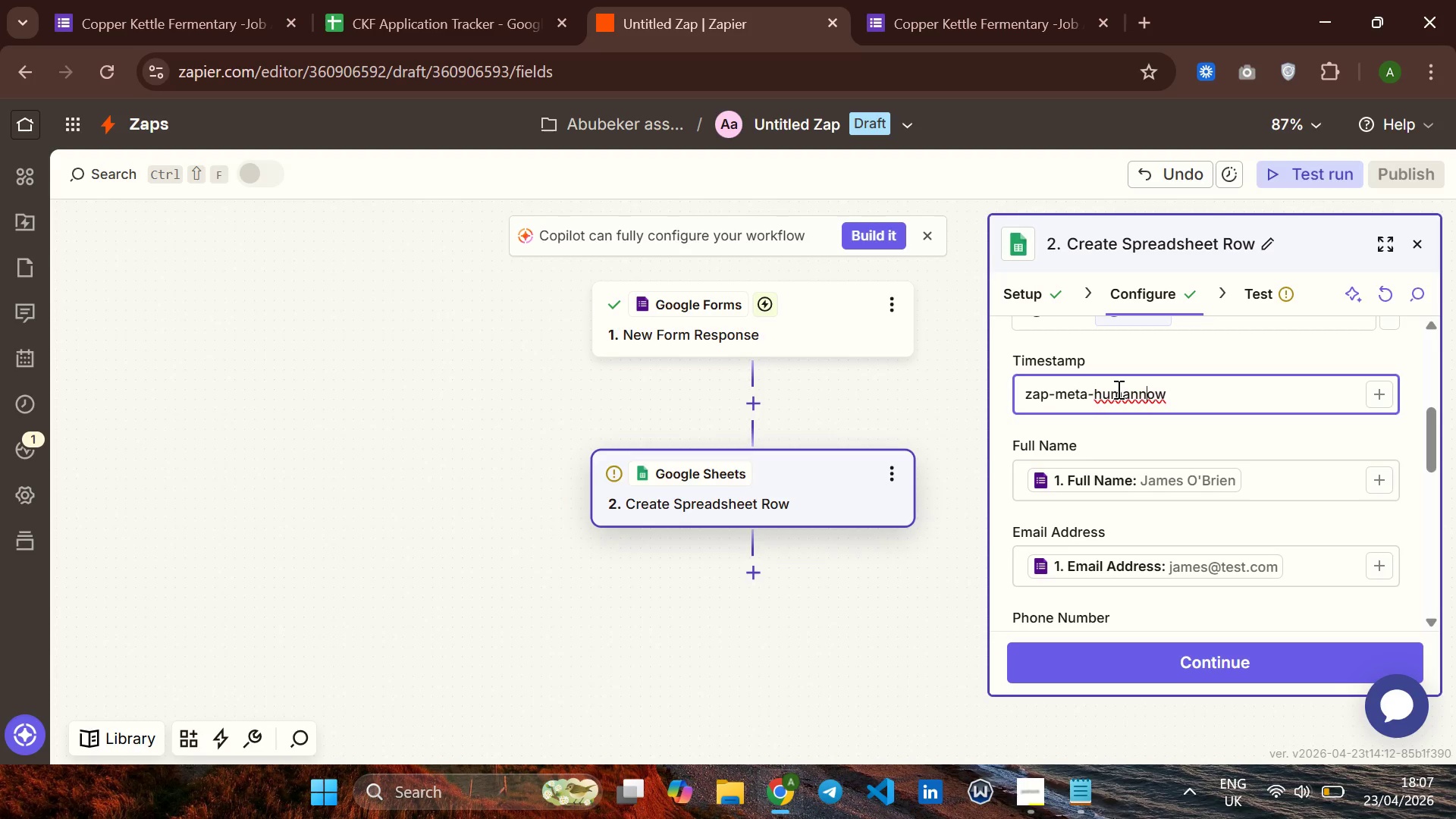 
key(ArrowLeft)
 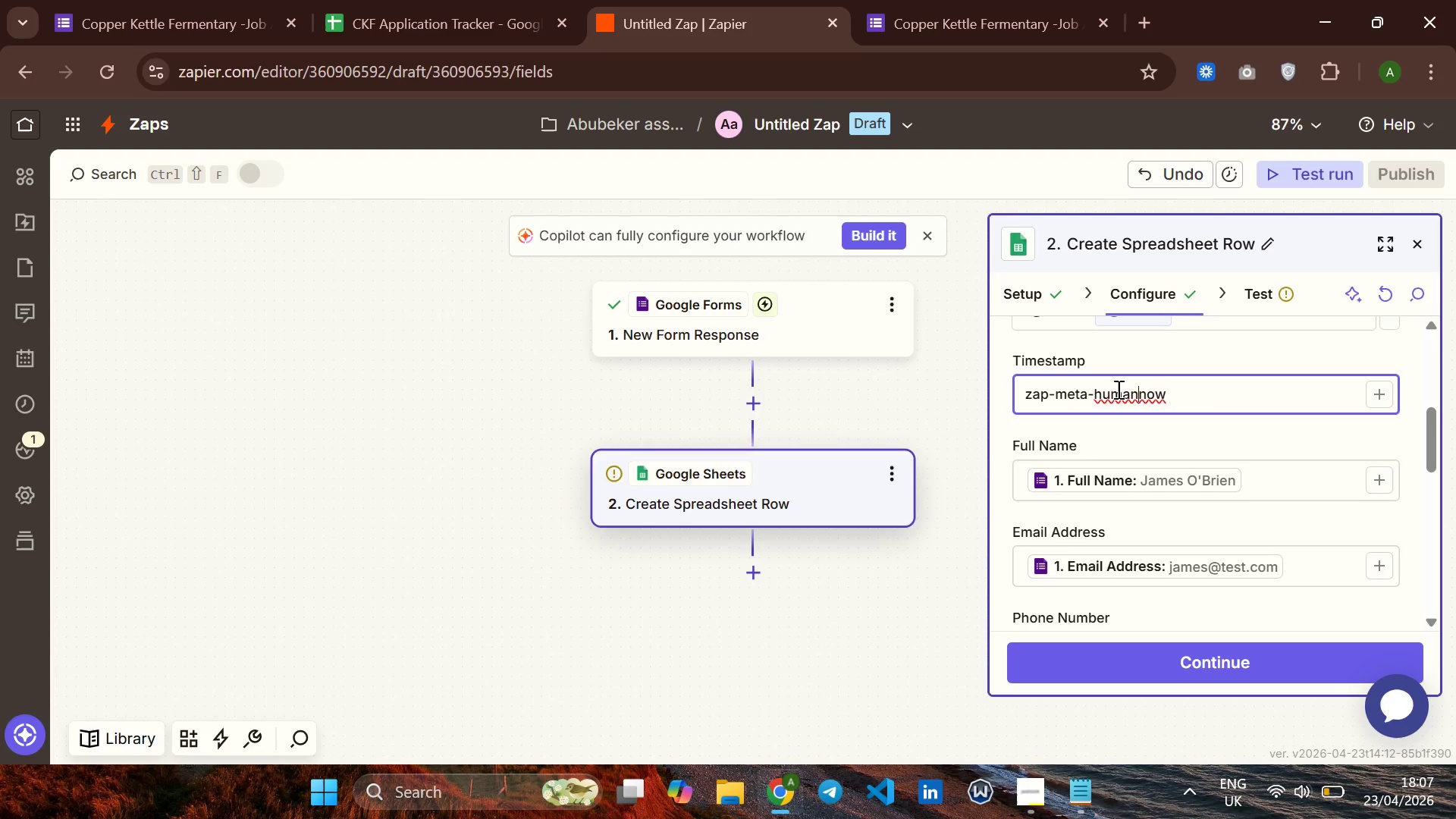 
key(ArrowLeft)
 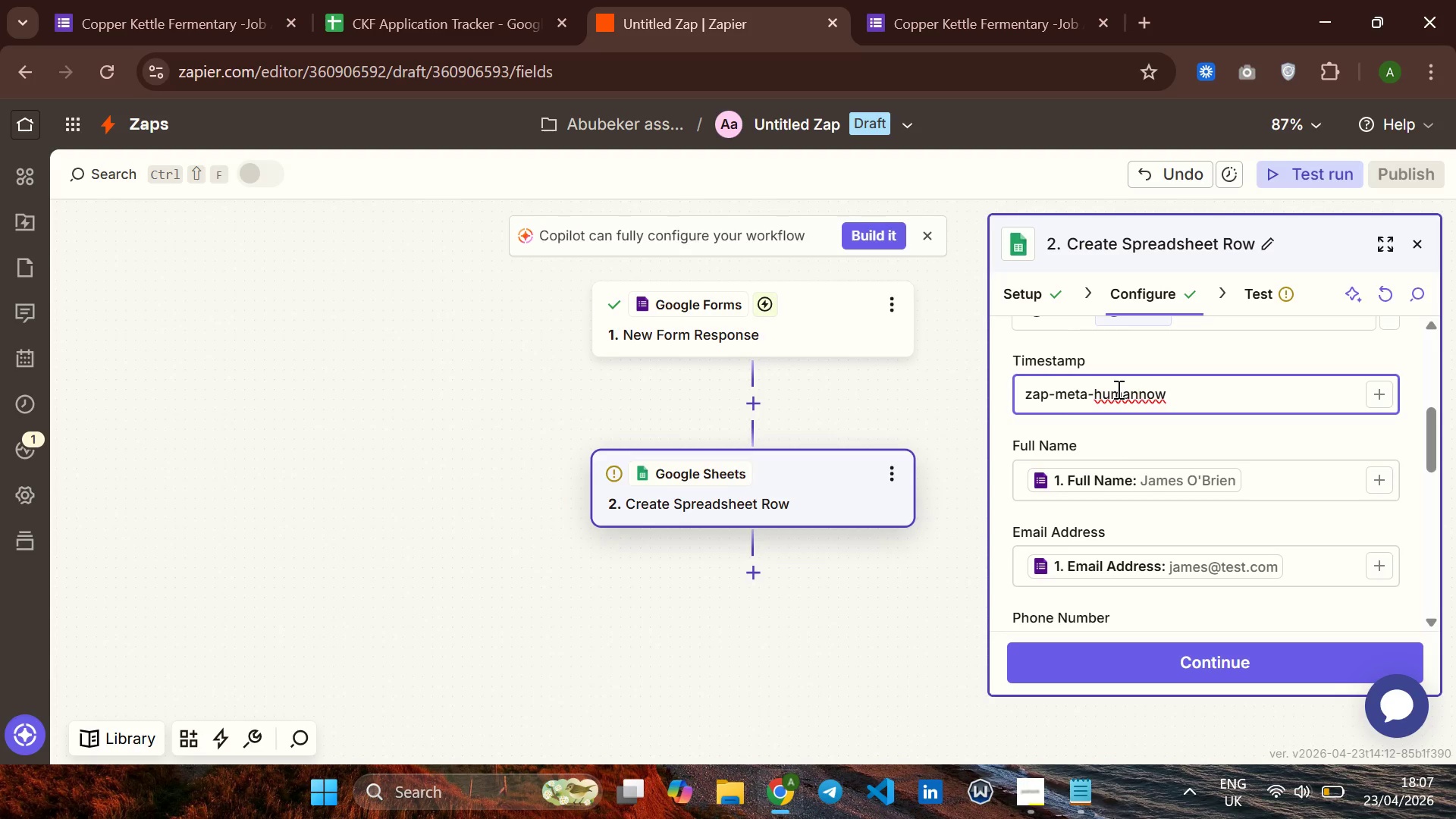 
hold_key(key=ShiftRight, duration=0.41)
 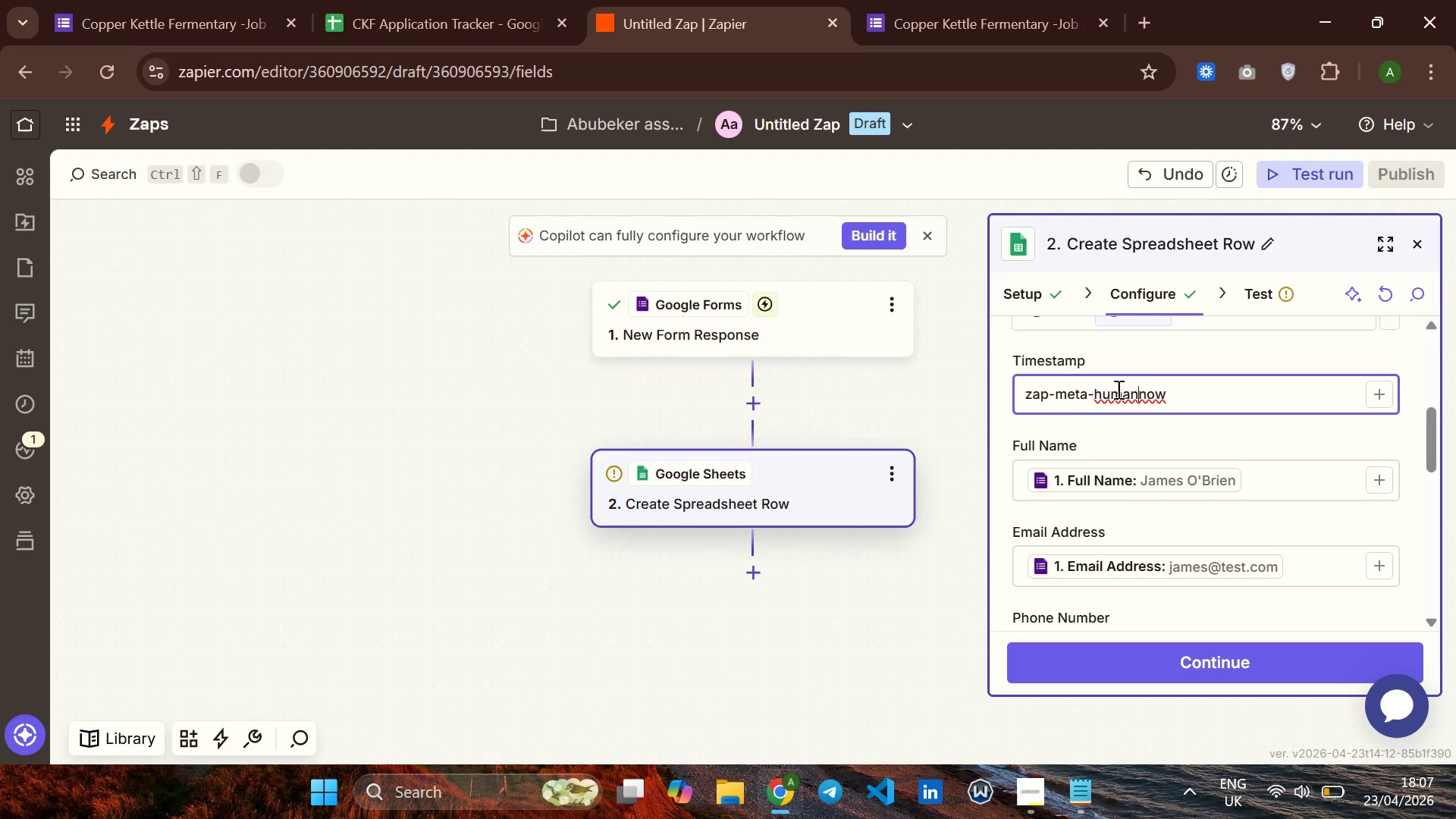 
key(Shift+Minus)
 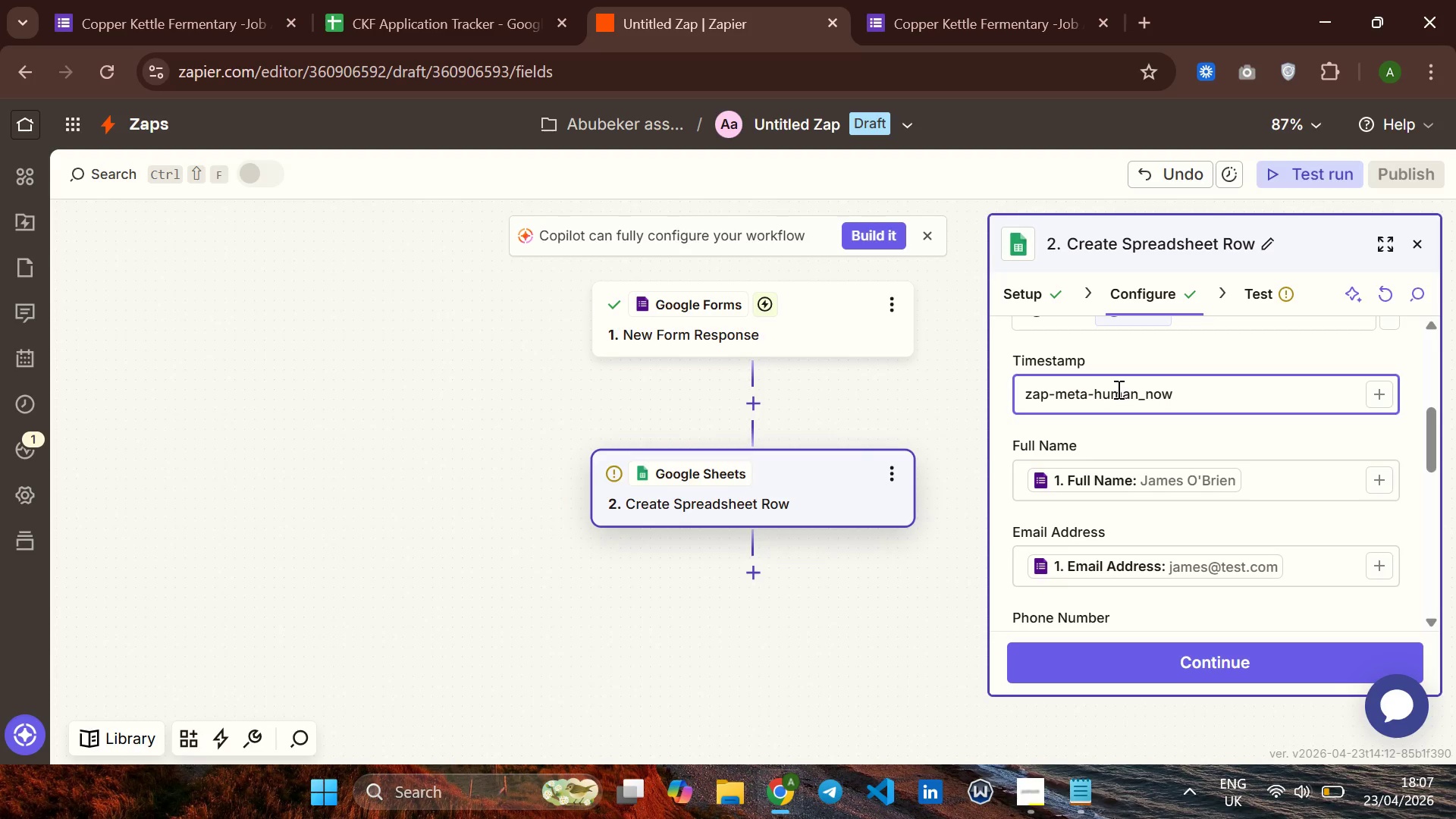 
hold_key(key=ArrowLeft, duration=0.69)
 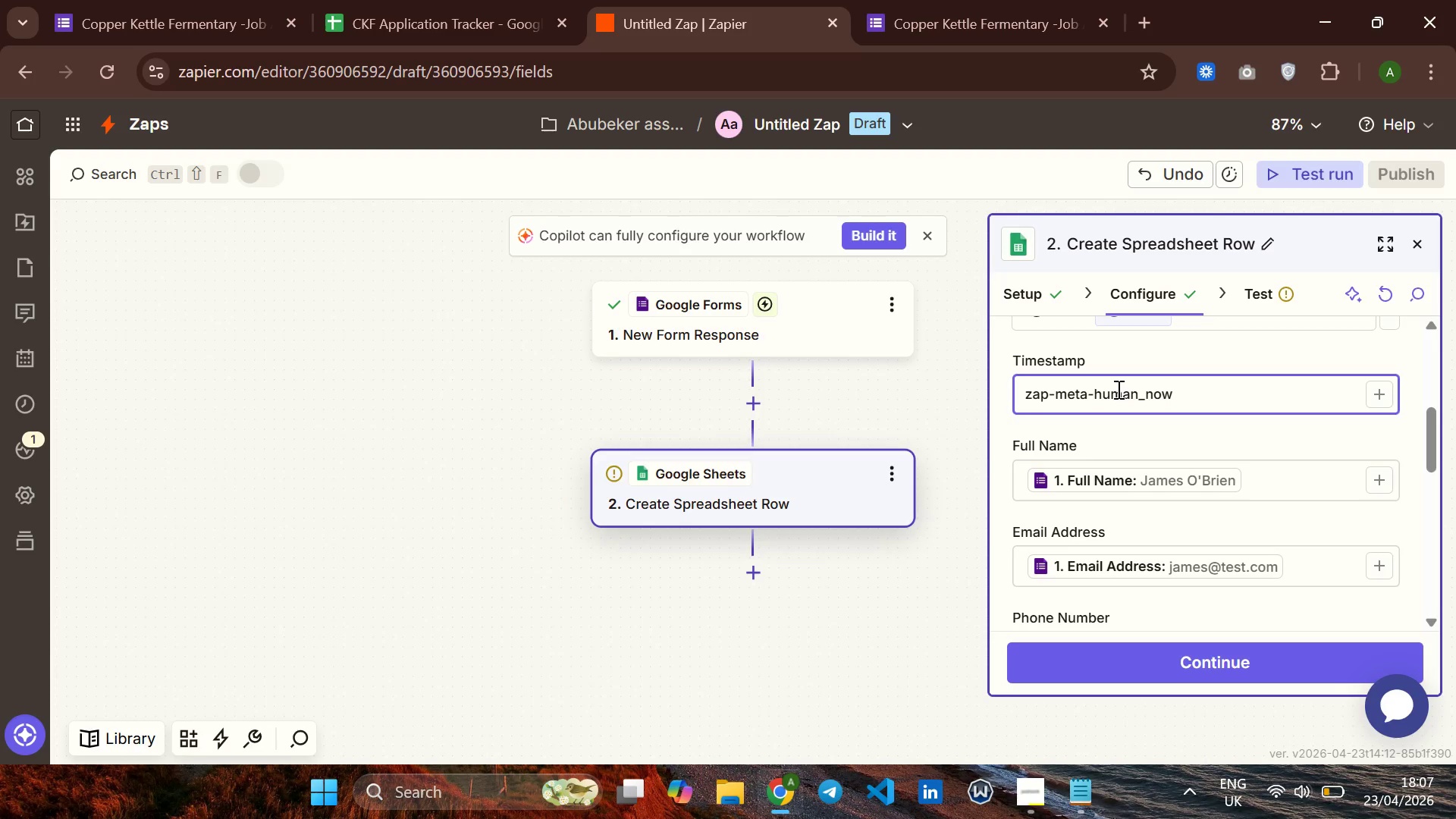 
key(ArrowRight)
 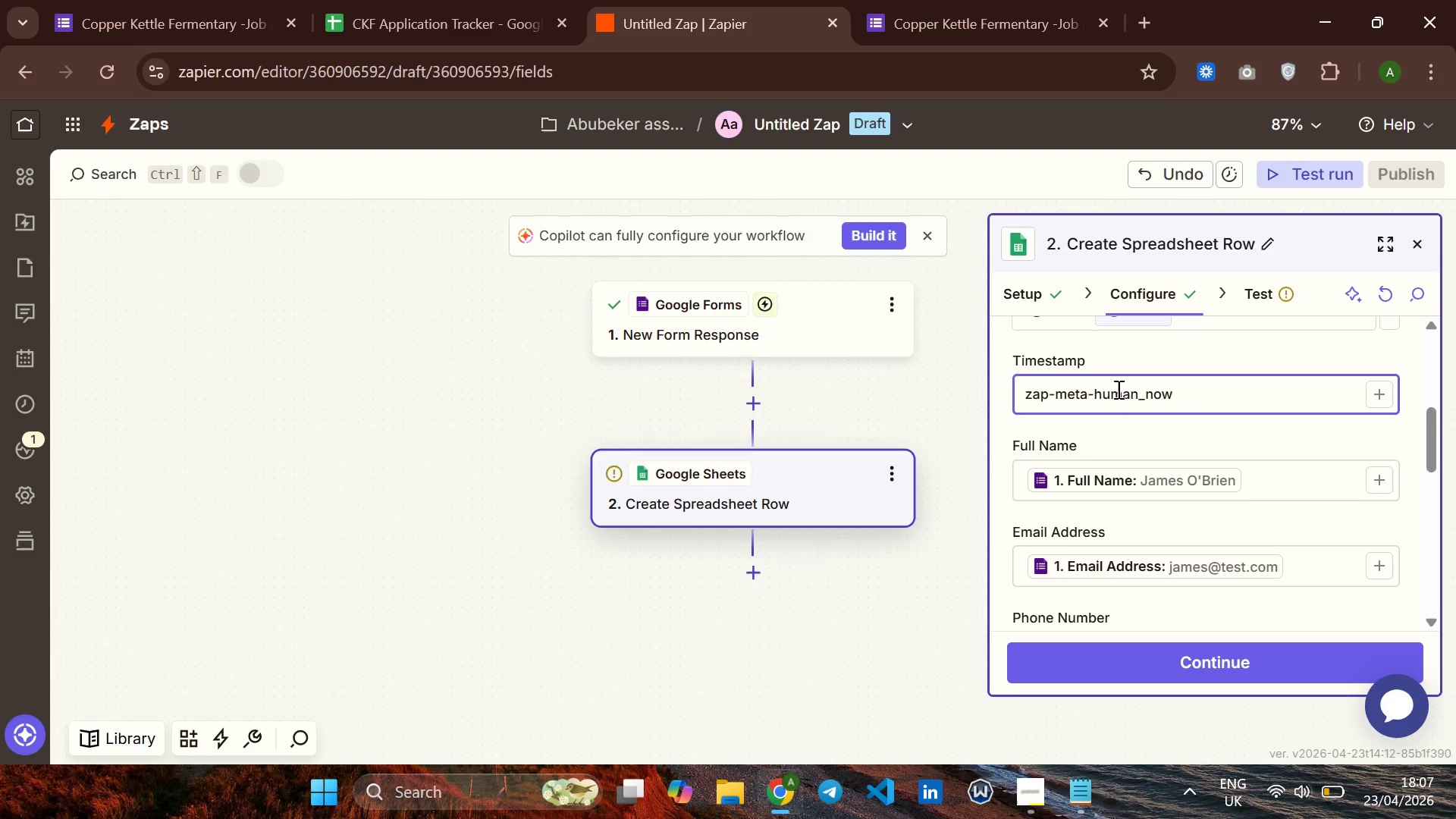 
key(Shift+Minus)
 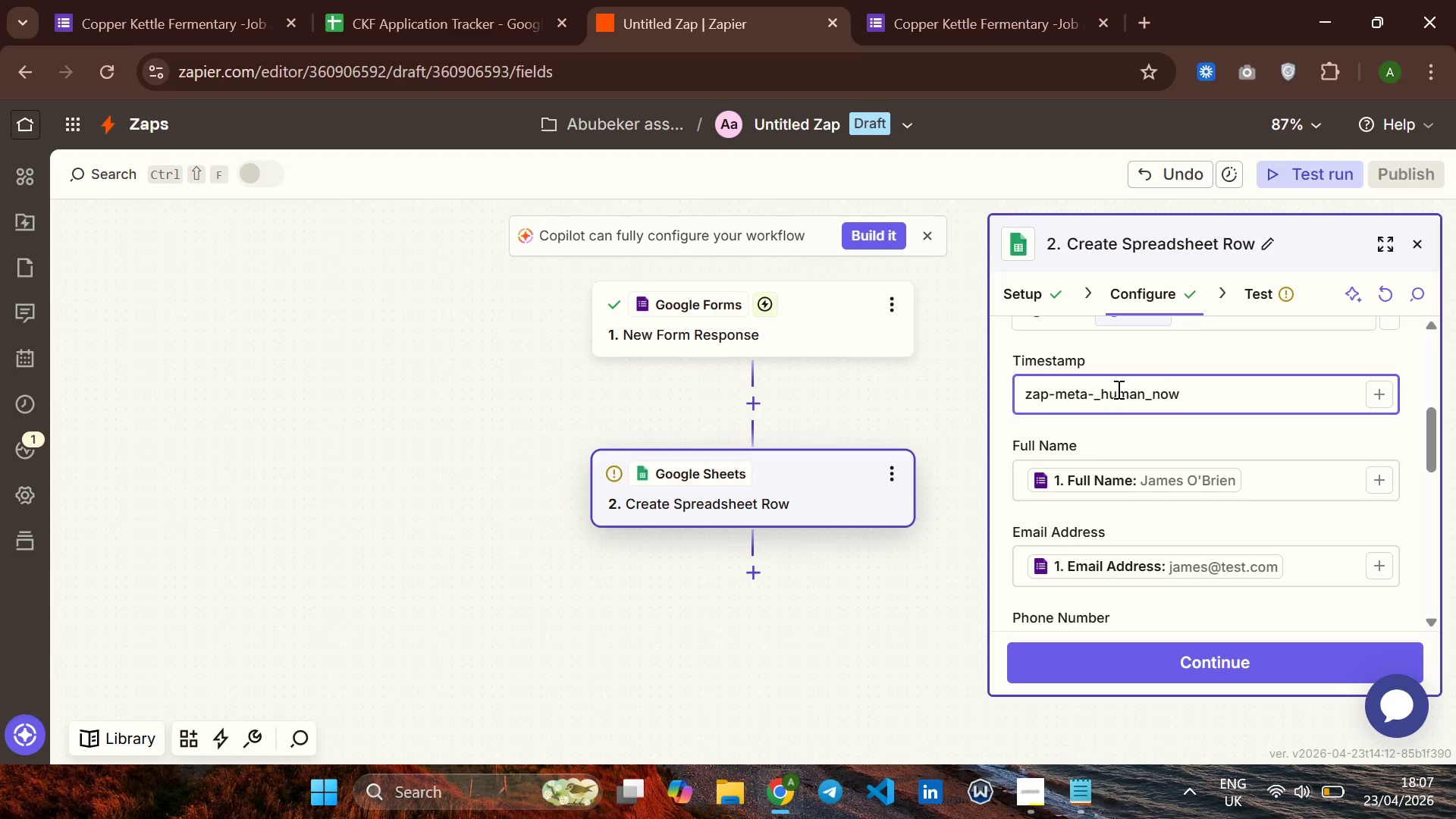 
key(Shift+Backspace)
 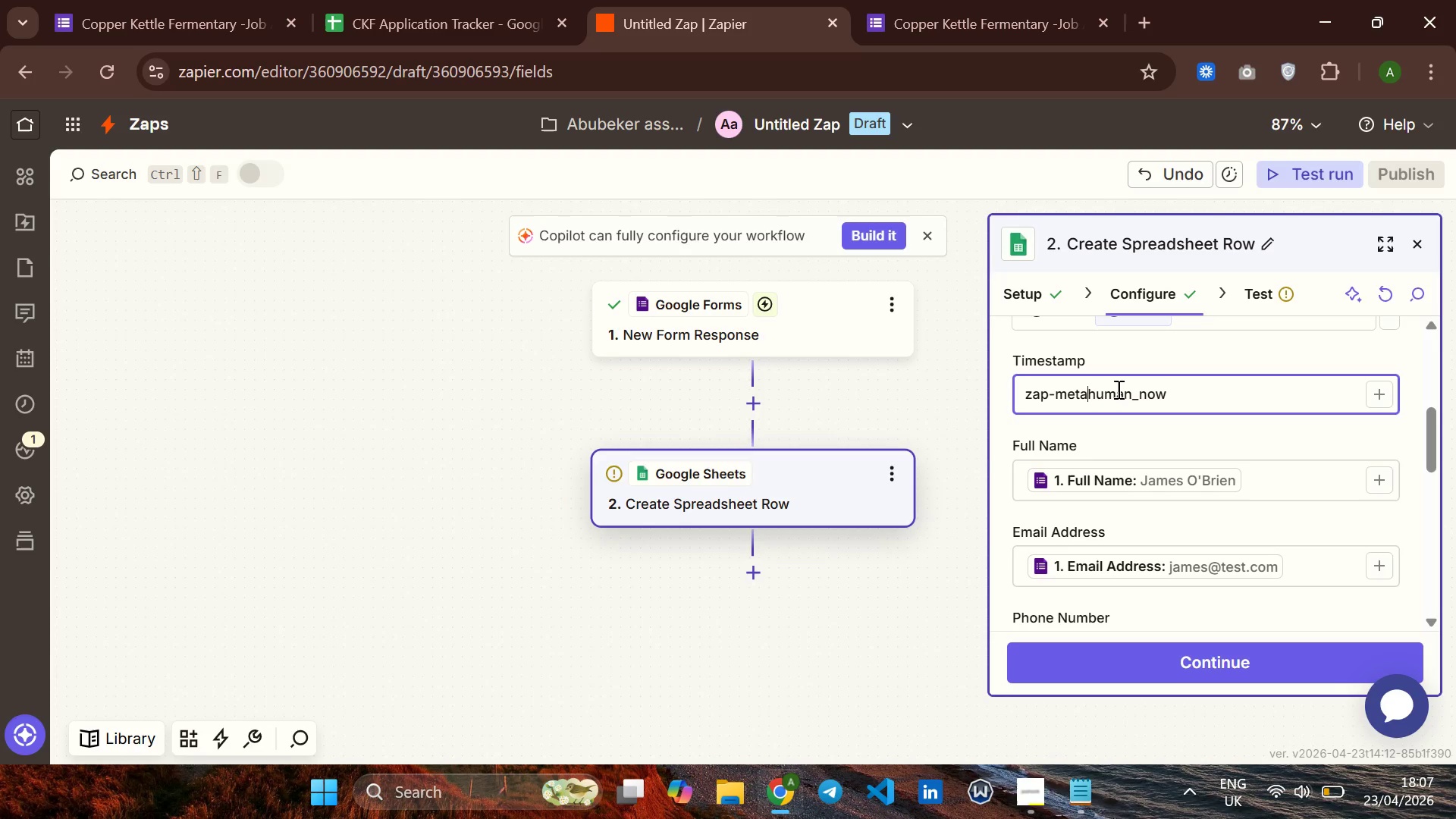 
key(Shift+Backspace)
 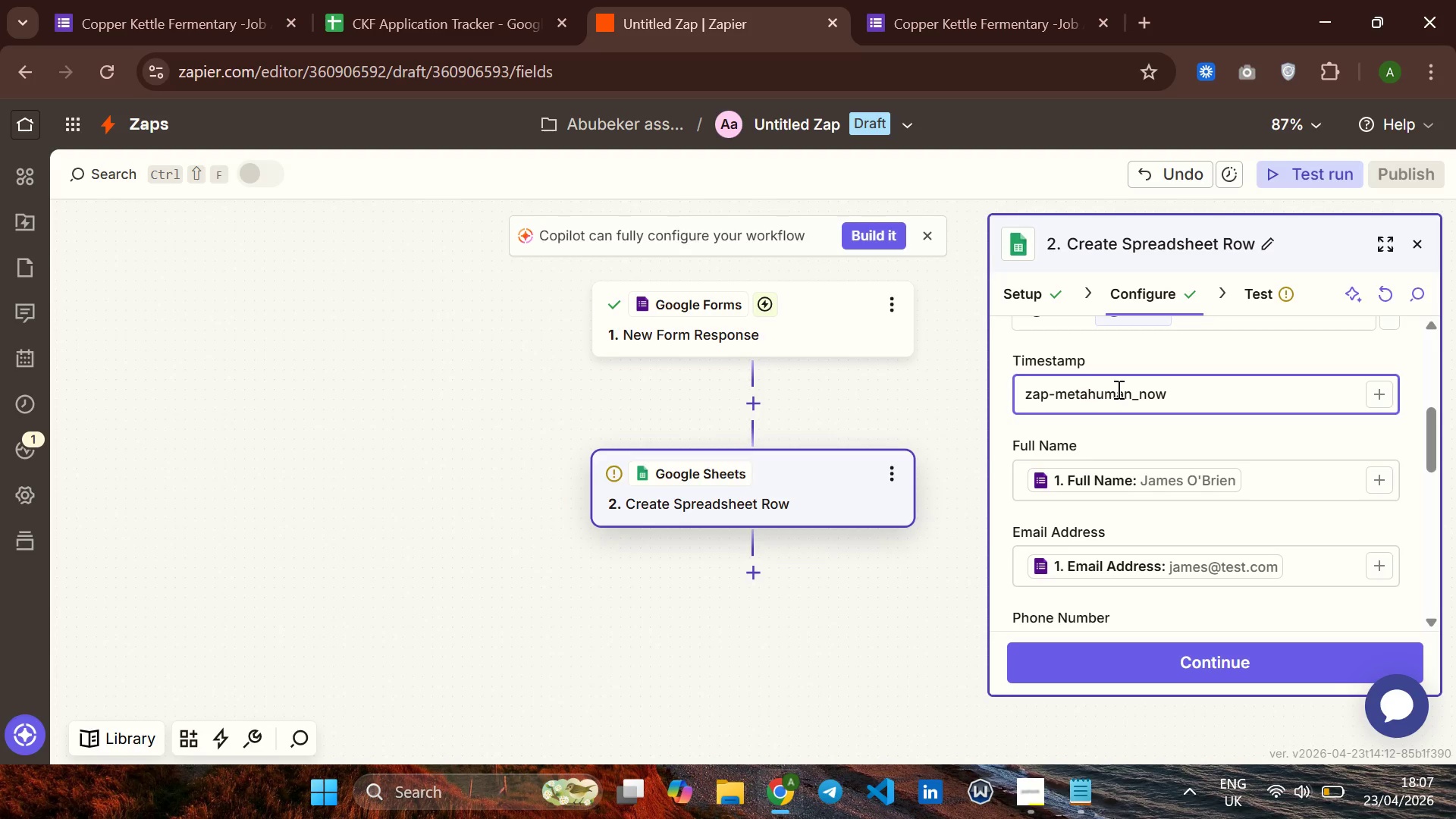 
key(Shift+Minus)
 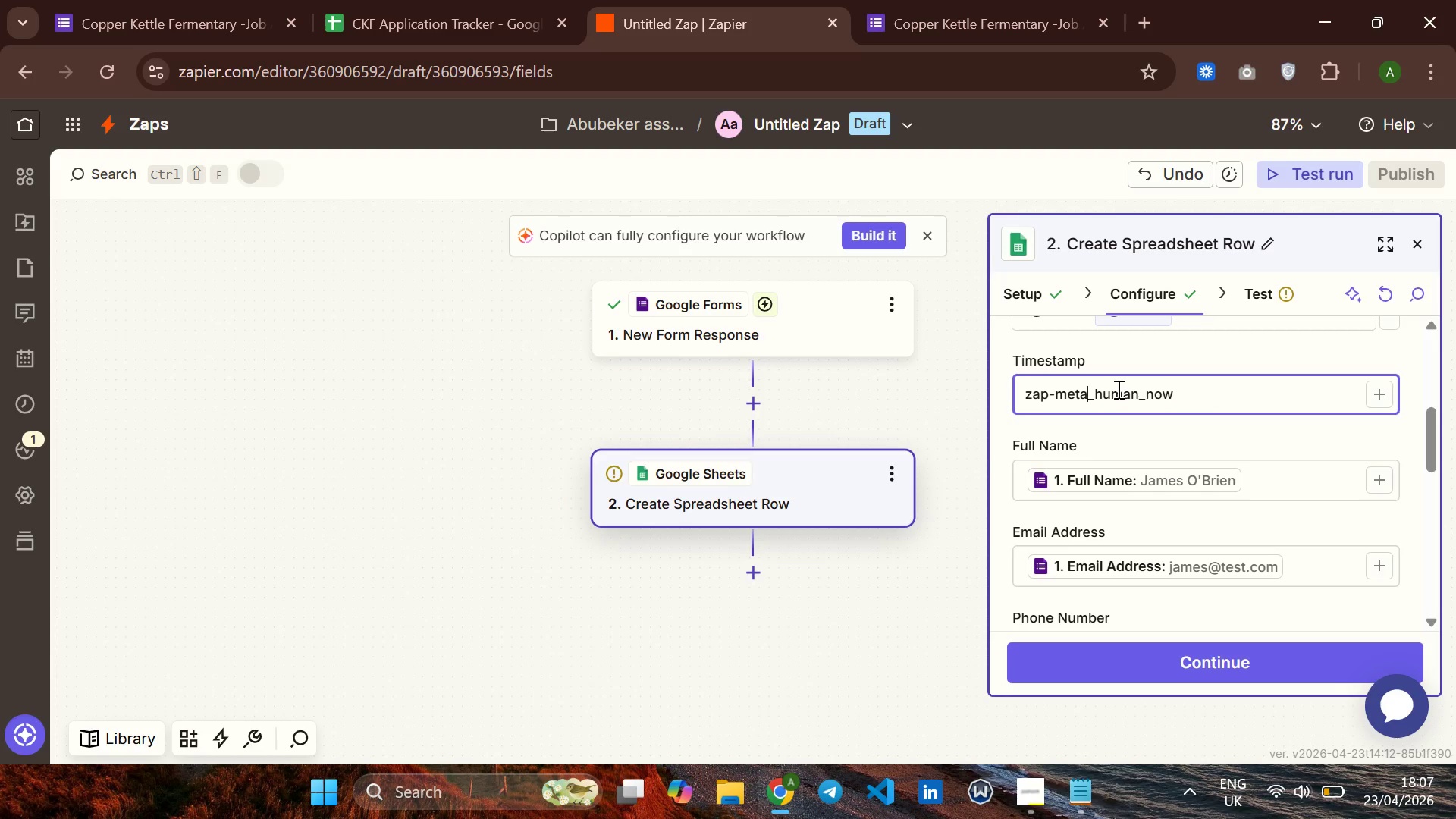 
hold_key(key=ArrowLeft, duration=0.66)
 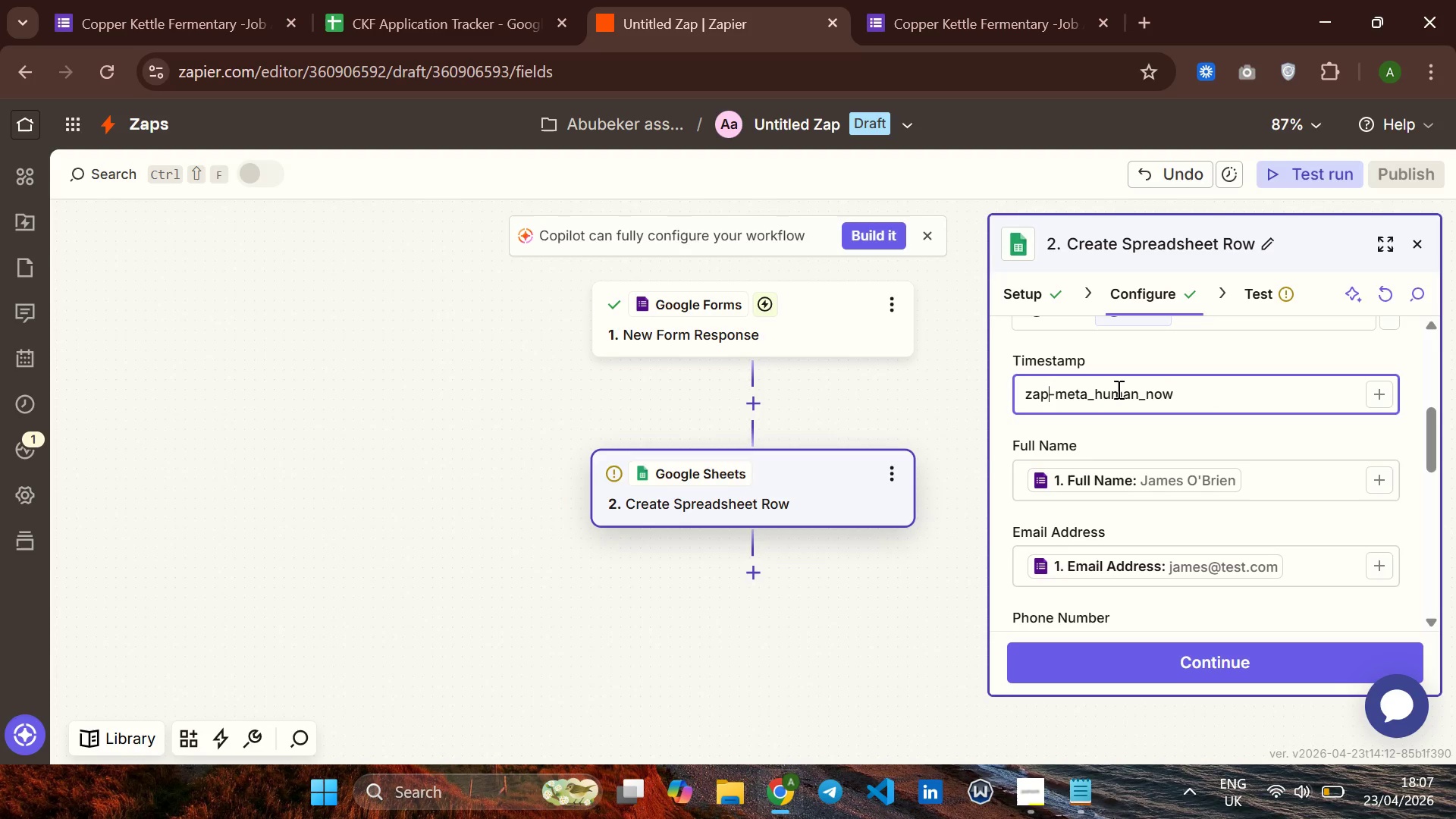 
key(ArrowRight)
 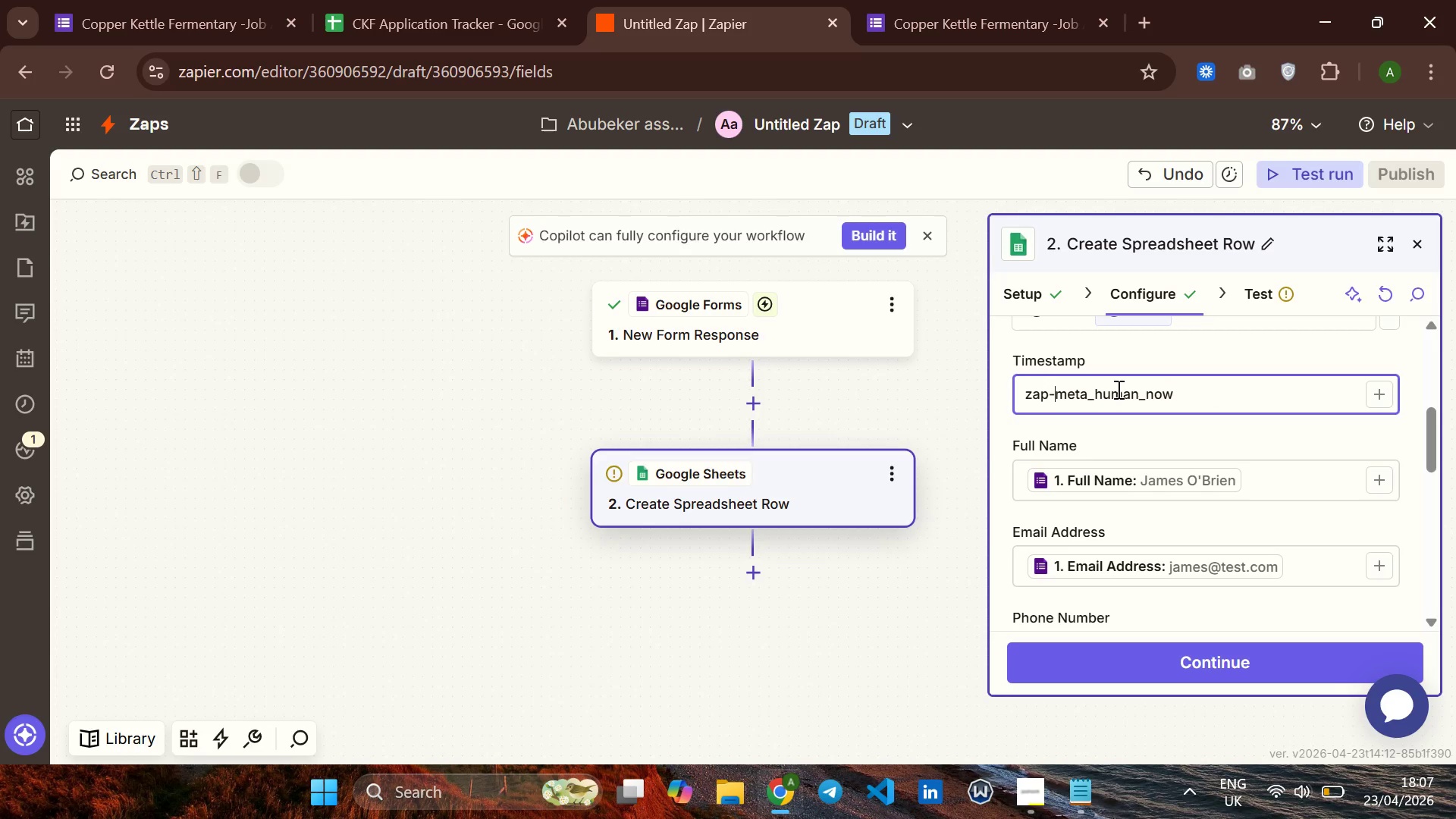 
key(ArrowRight)
 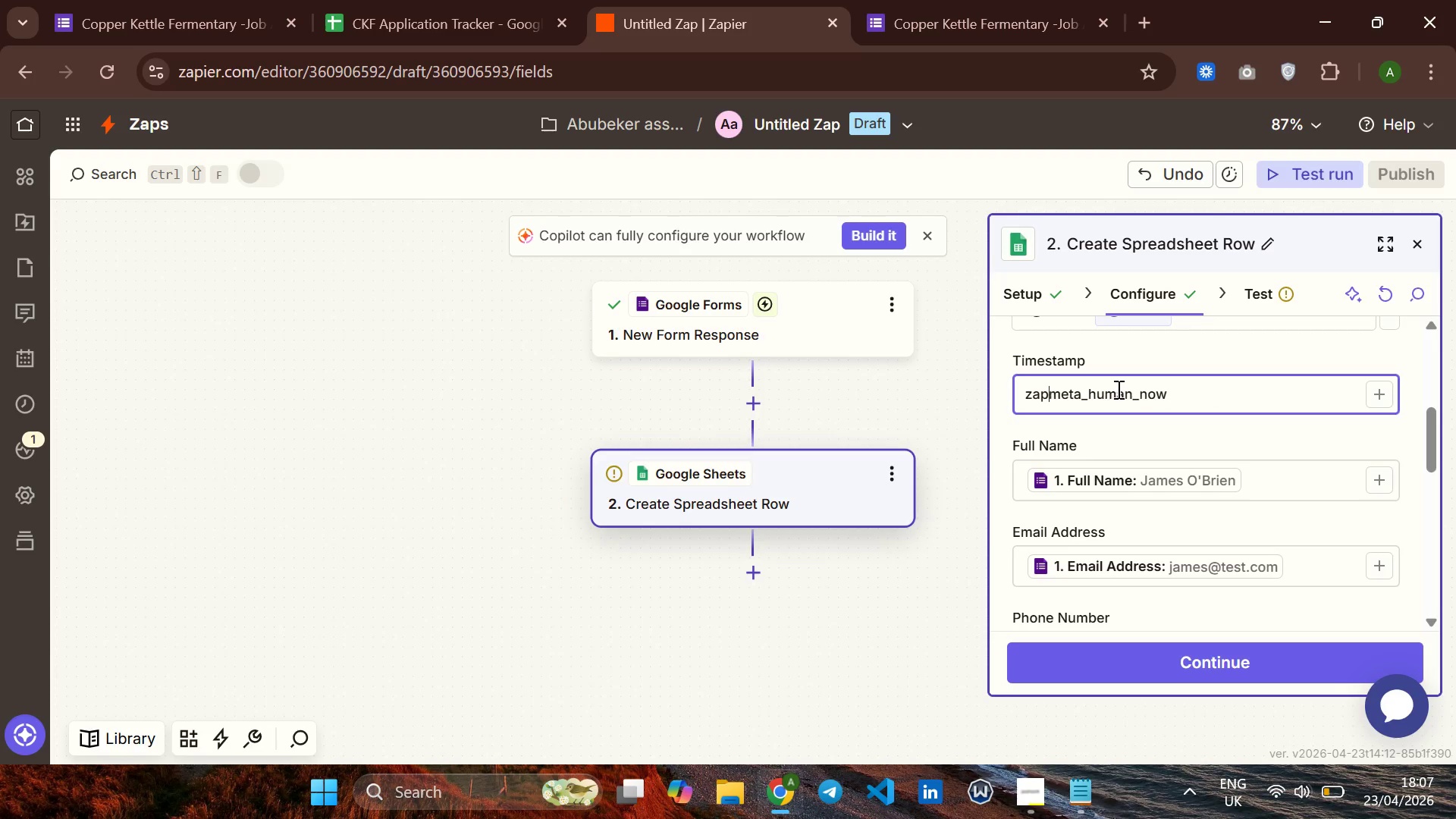 
key(Backspace)
 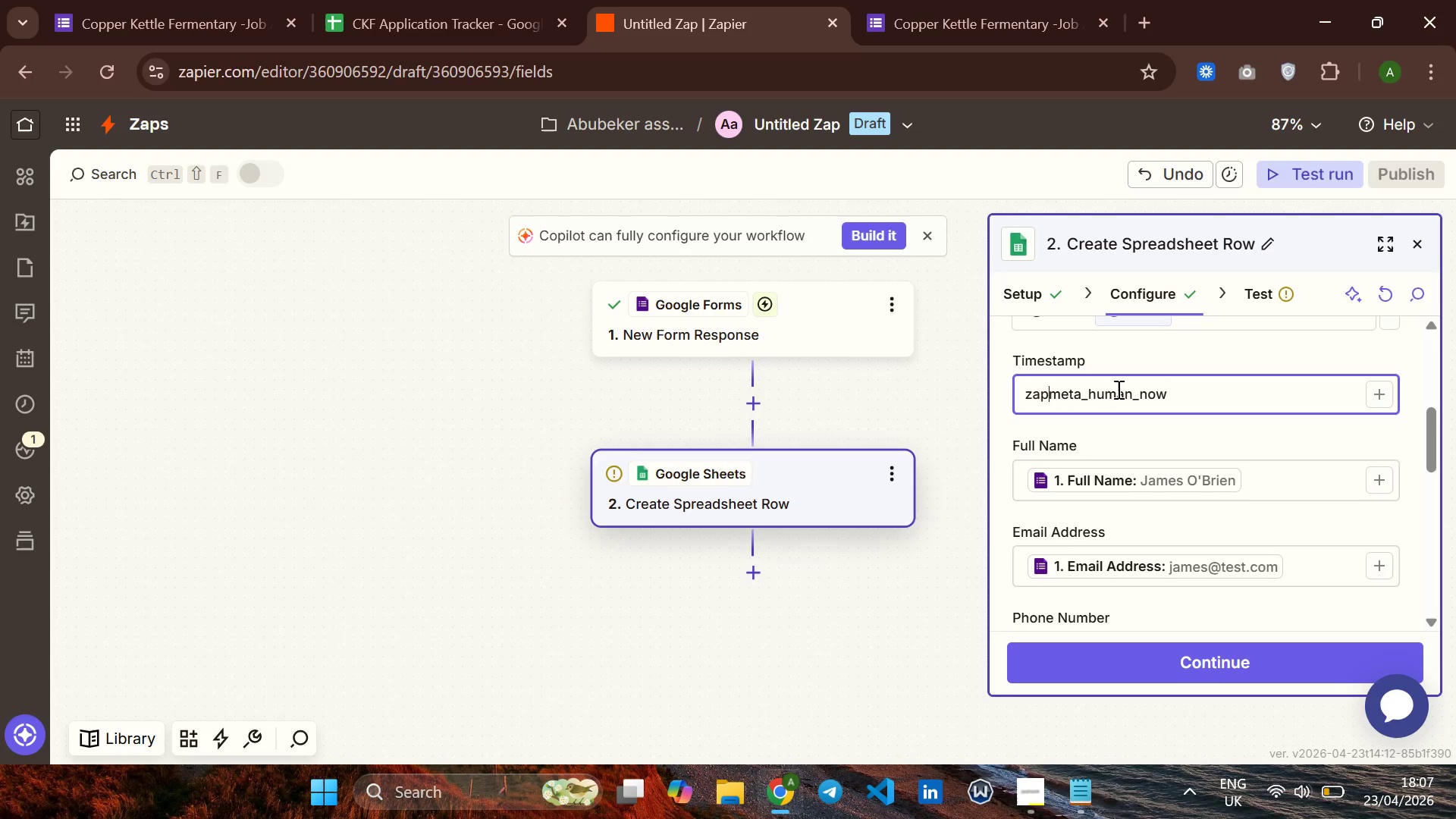 
key(Shift+Minus)
 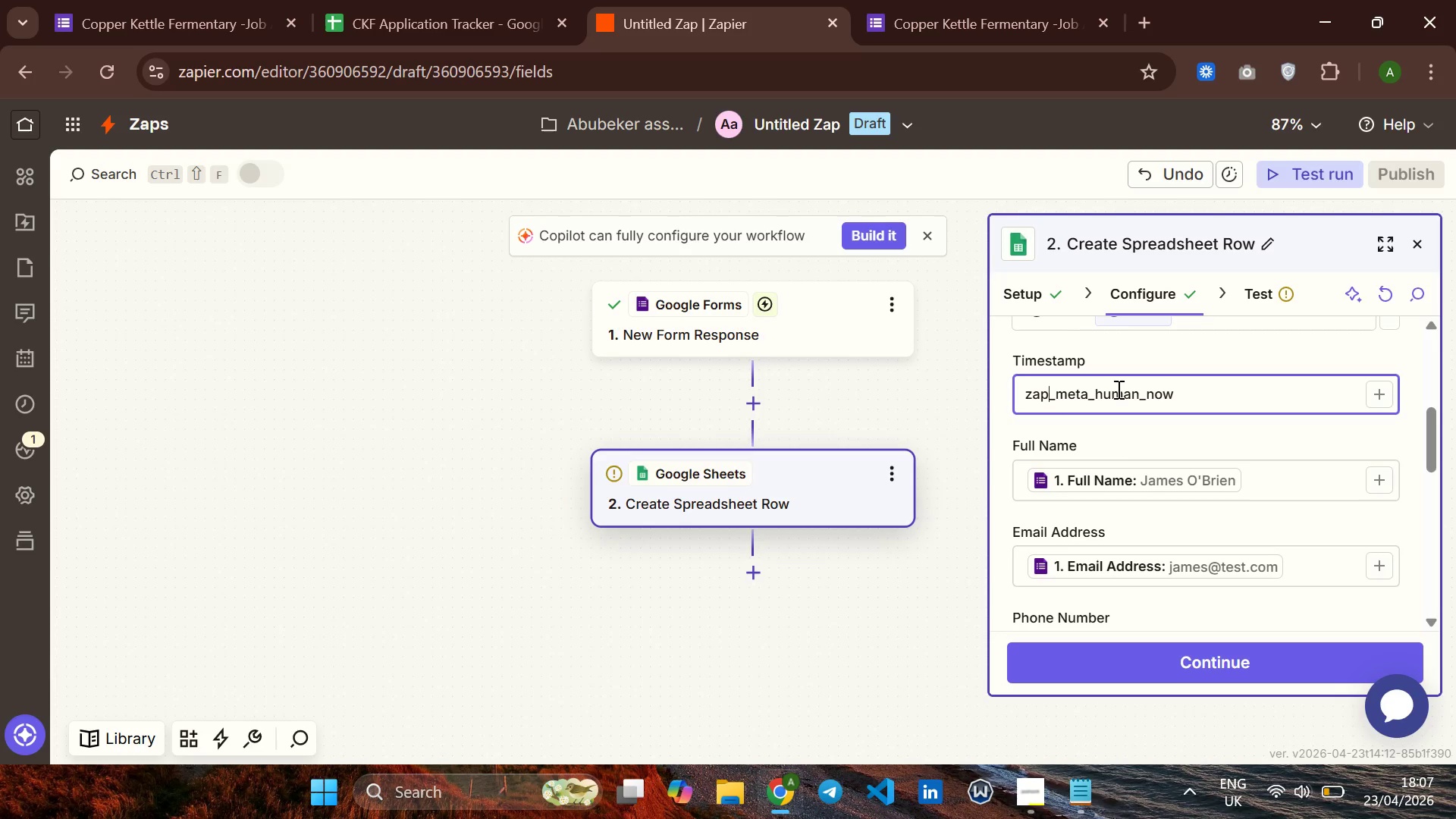 
hold_key(key=ArrowLeft, duration=0.61)
 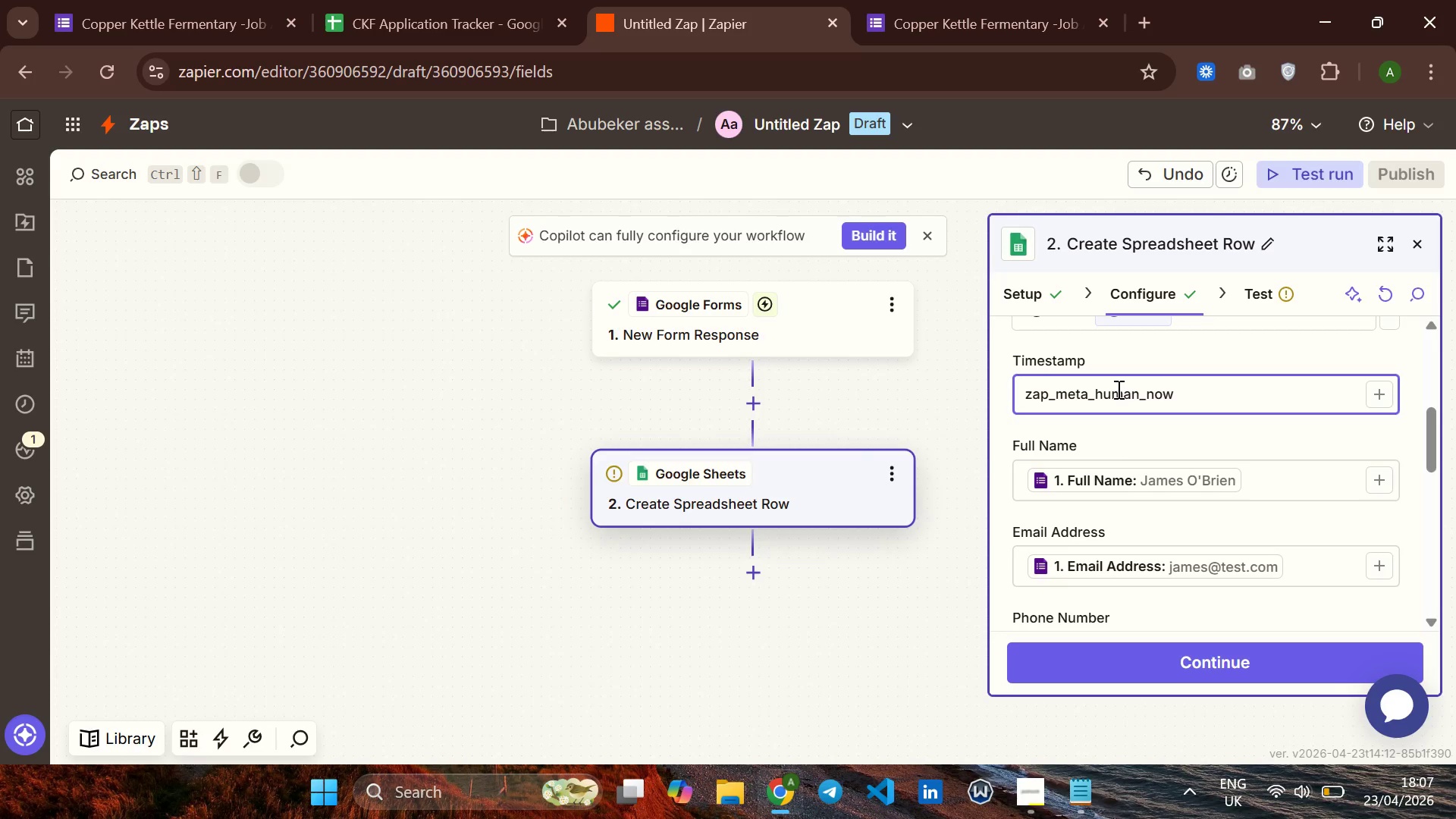 
key(Shift+BracketLeft)
 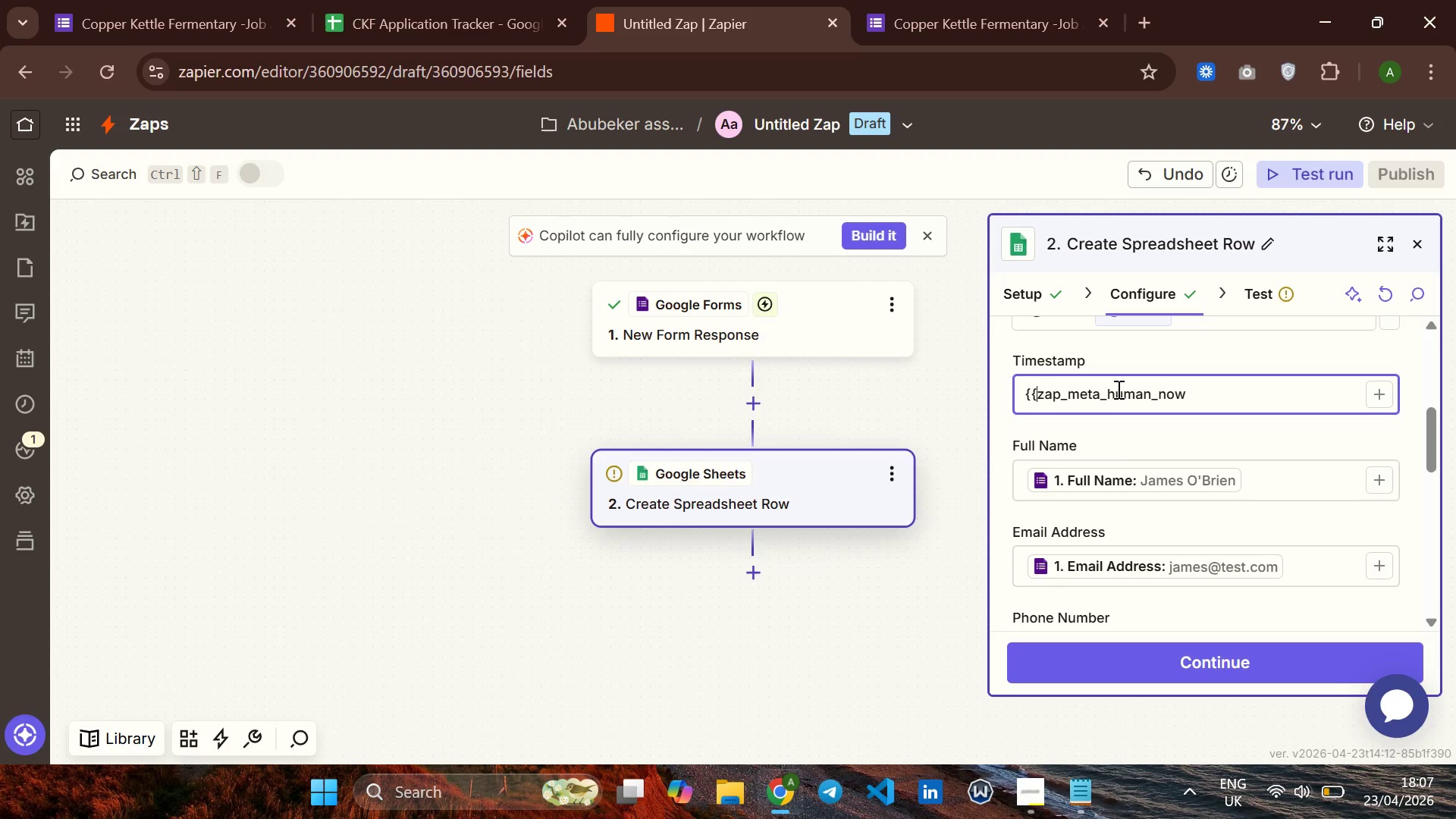 
key(Shift+BracketLeft)
 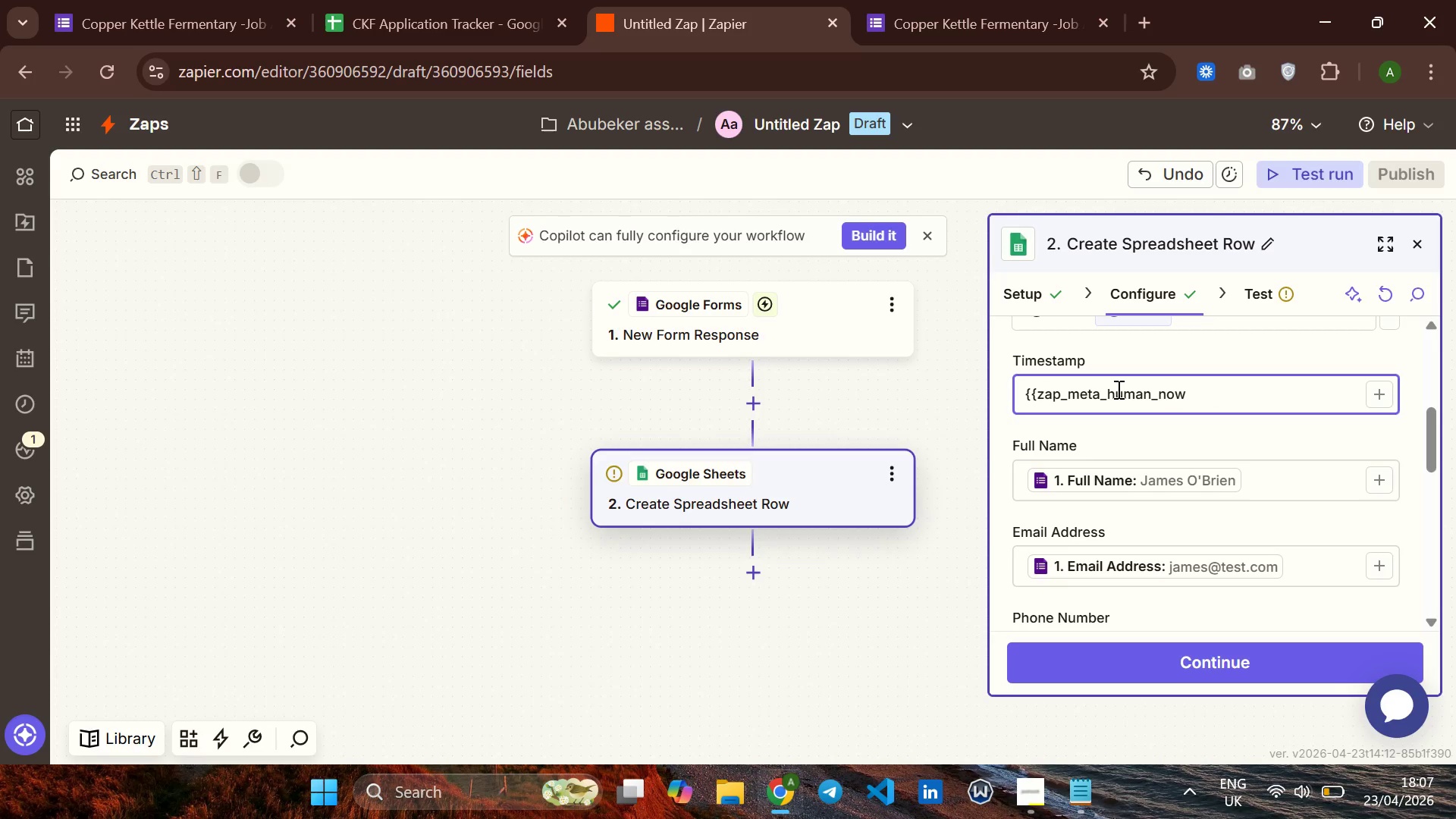 
hold_key(key=ArrowRight, duration=1.19)
 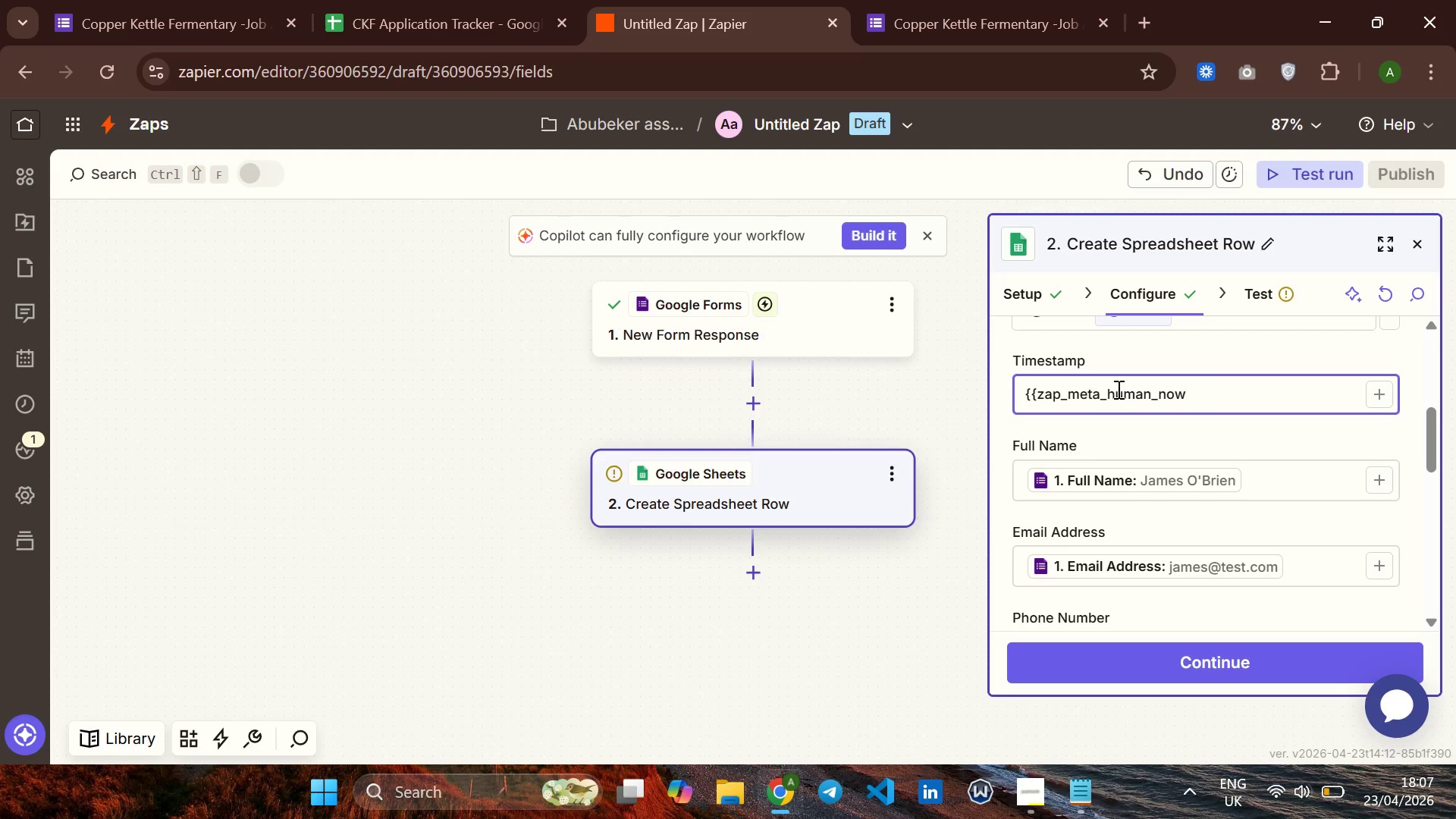 
key(Shift+BracketRight)
 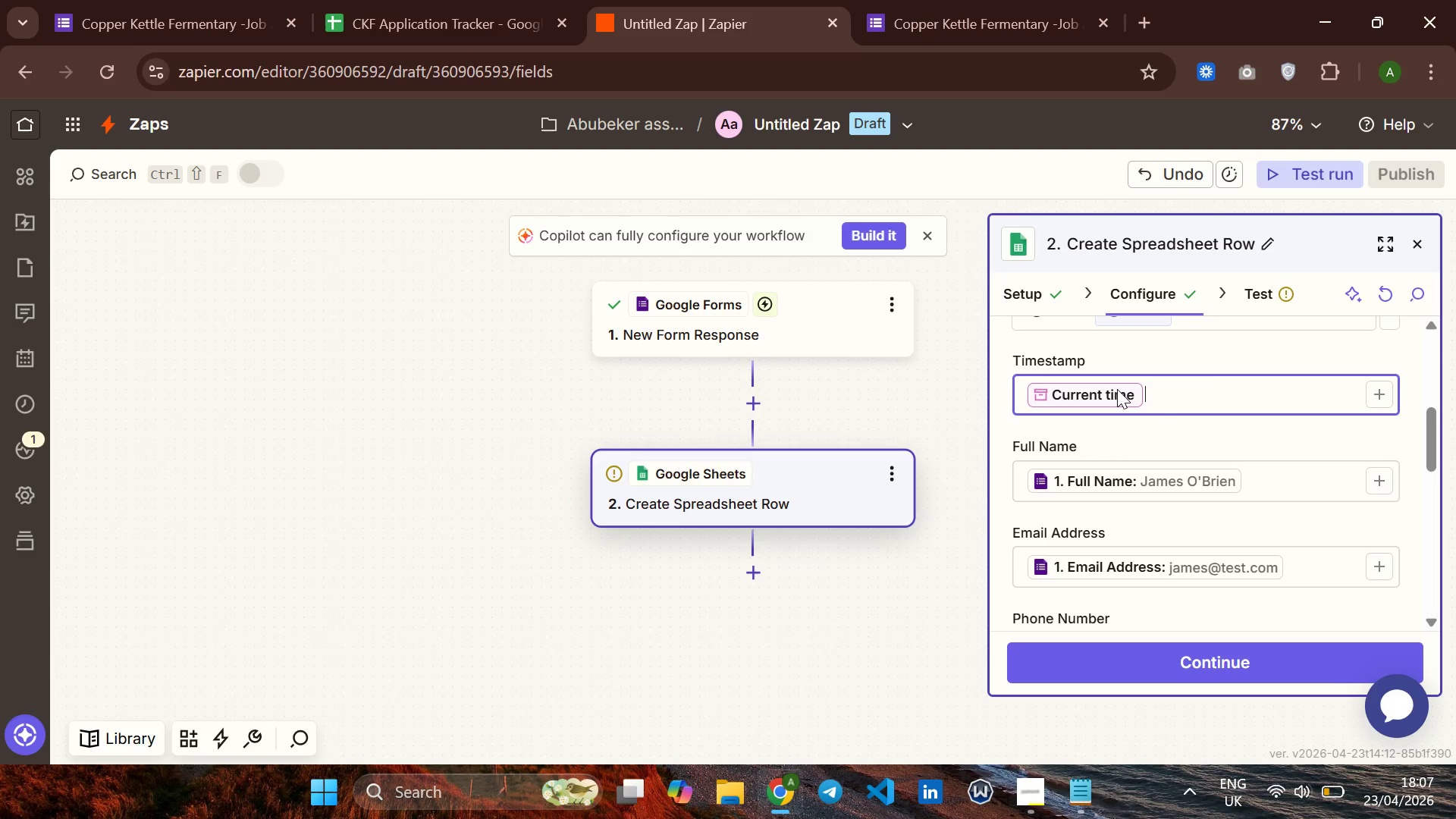 
key(Shift+BracketRight)
 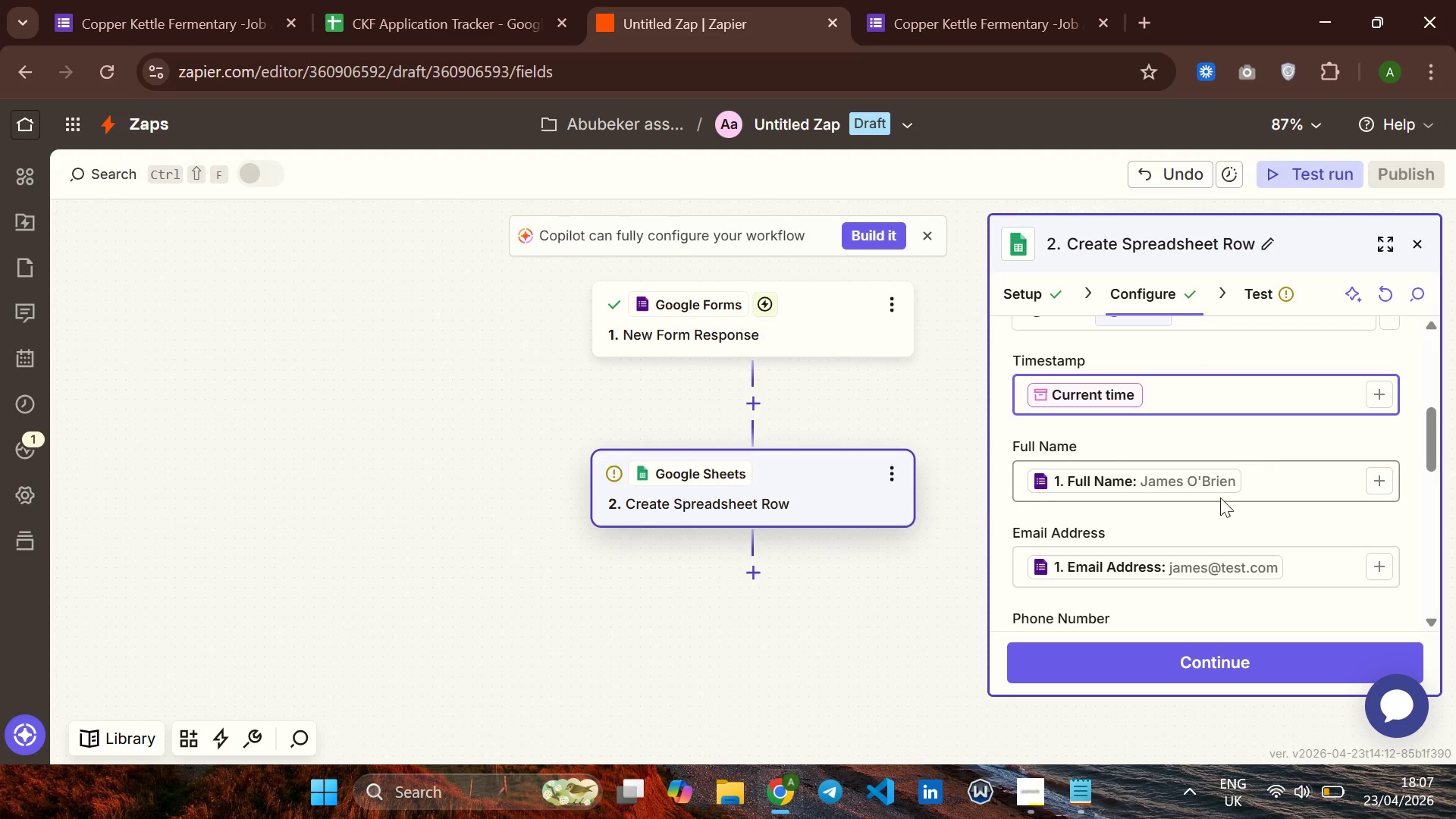 
left_click([1141, 658])
 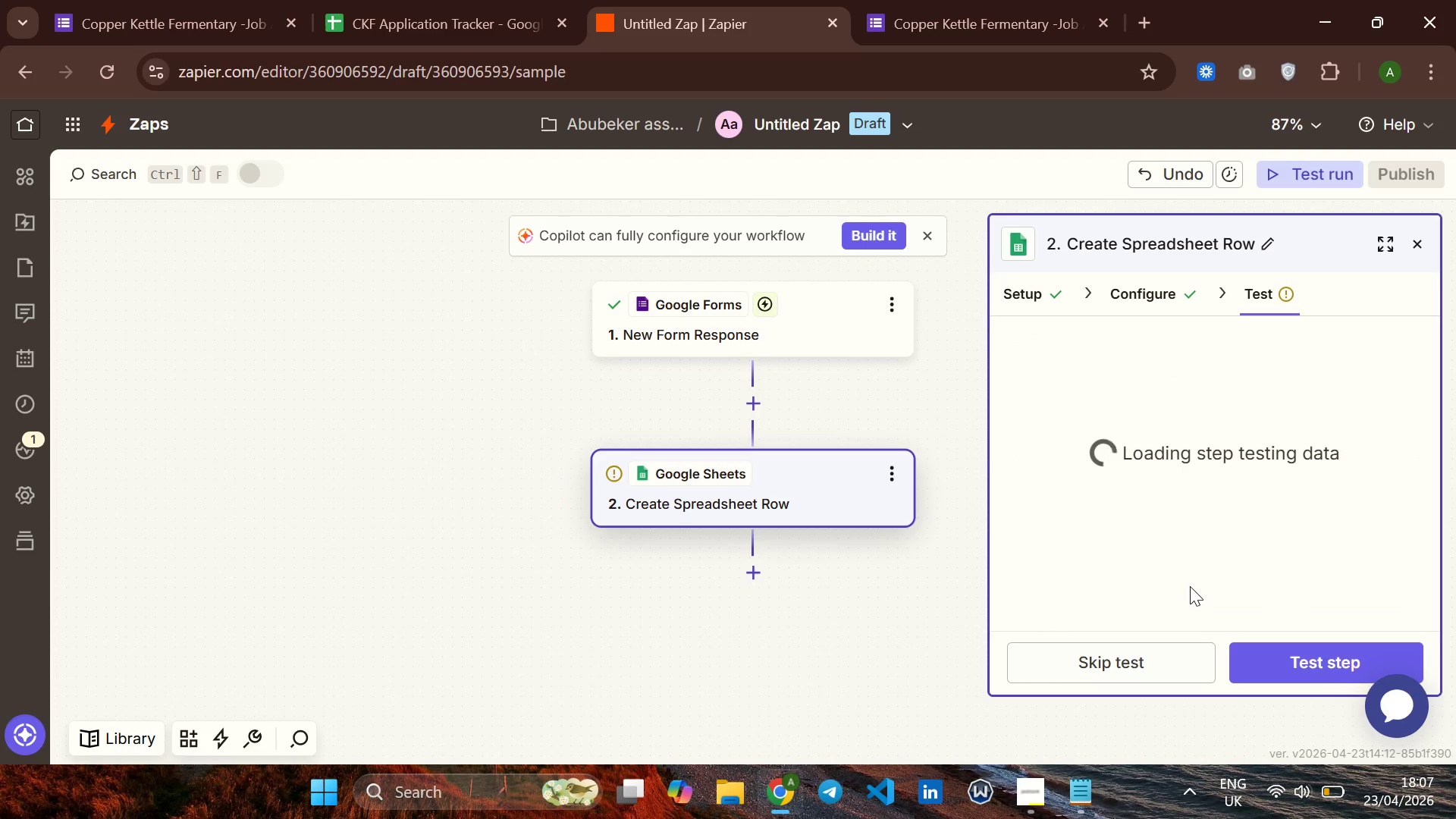 
wait(14.12)
 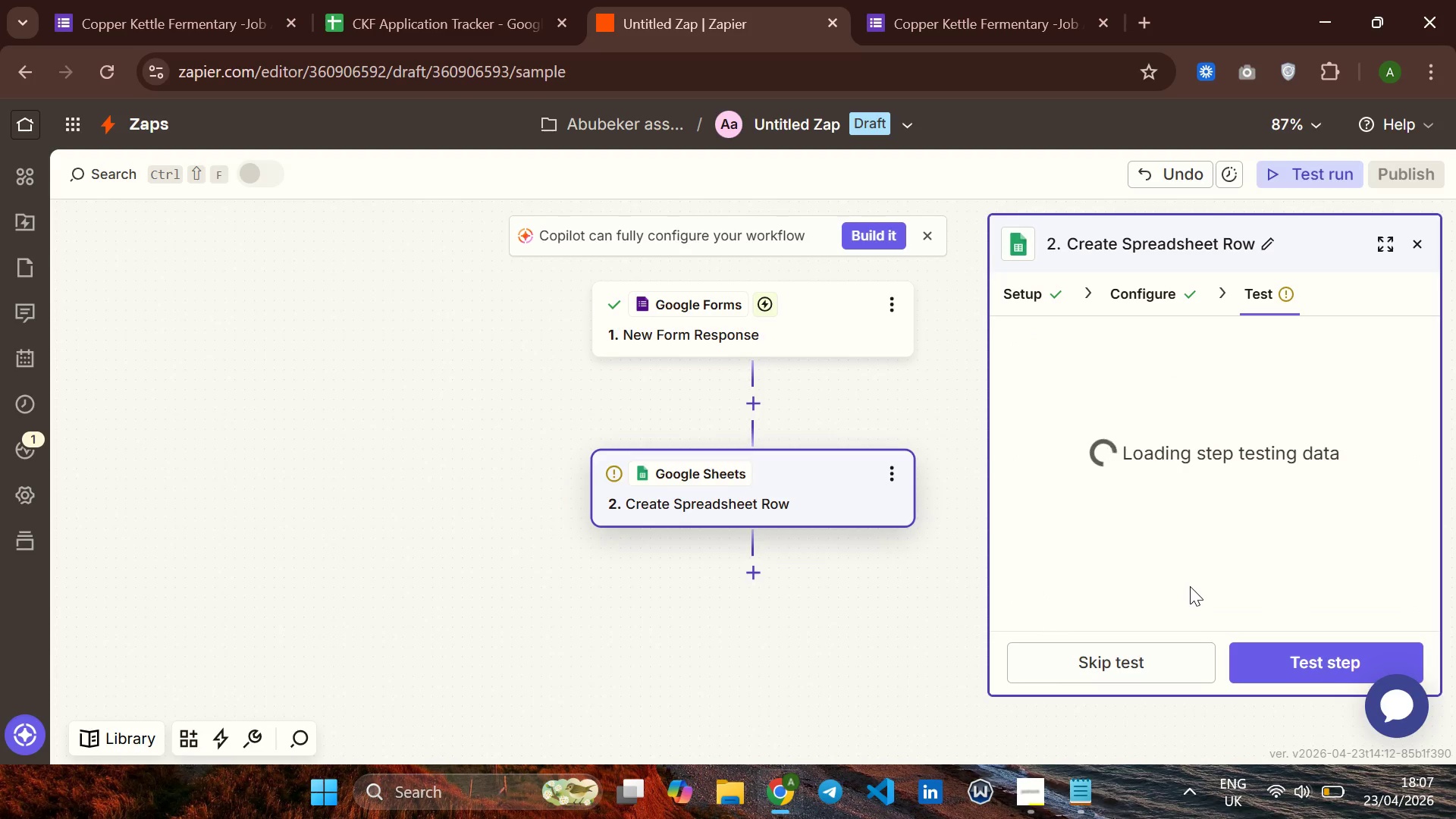 
left_click([1307, 667])
 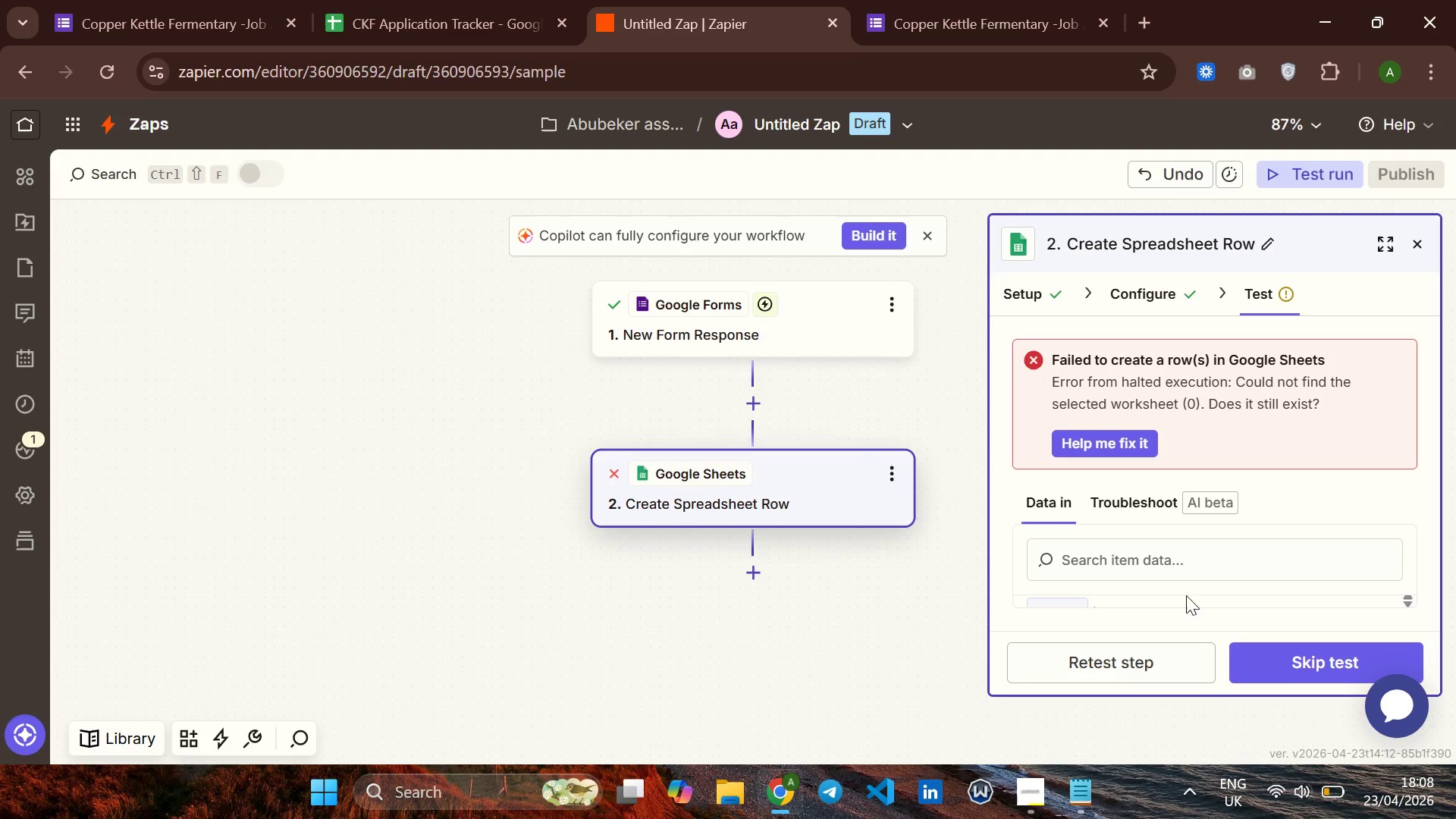 
wait(14.88)
 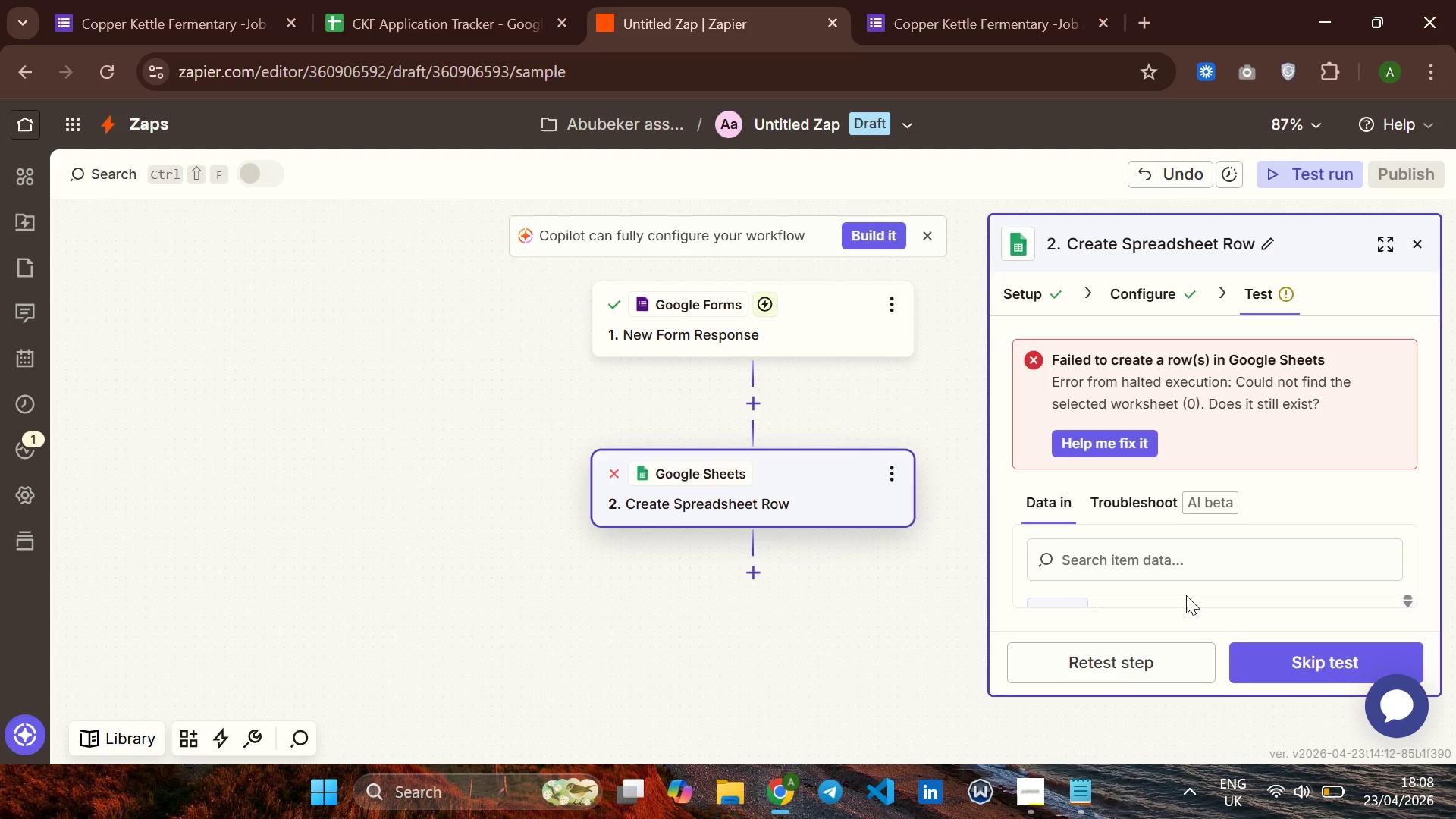 
left_click([1024, 297])
 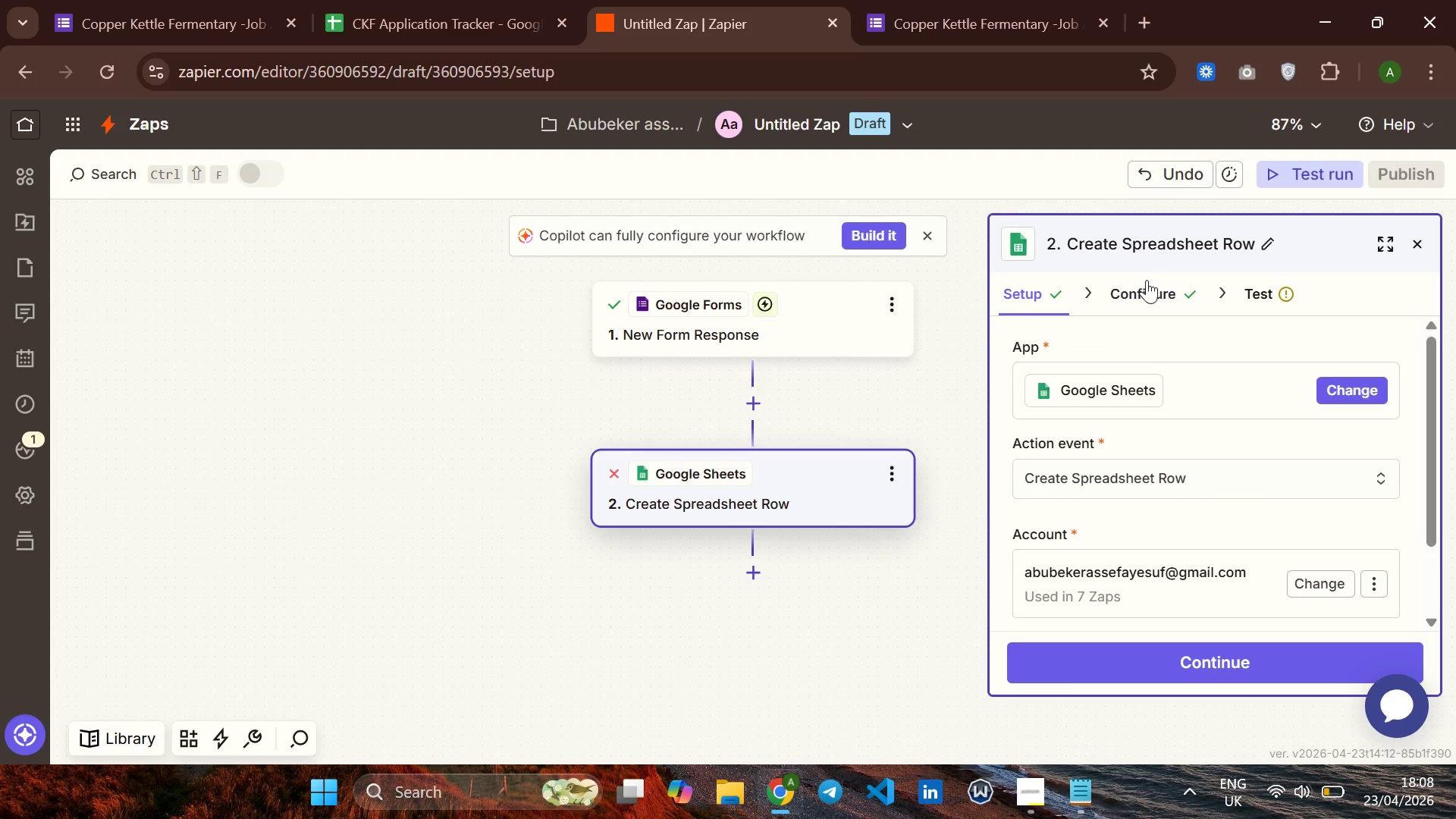 
left_click([1140, 285])
 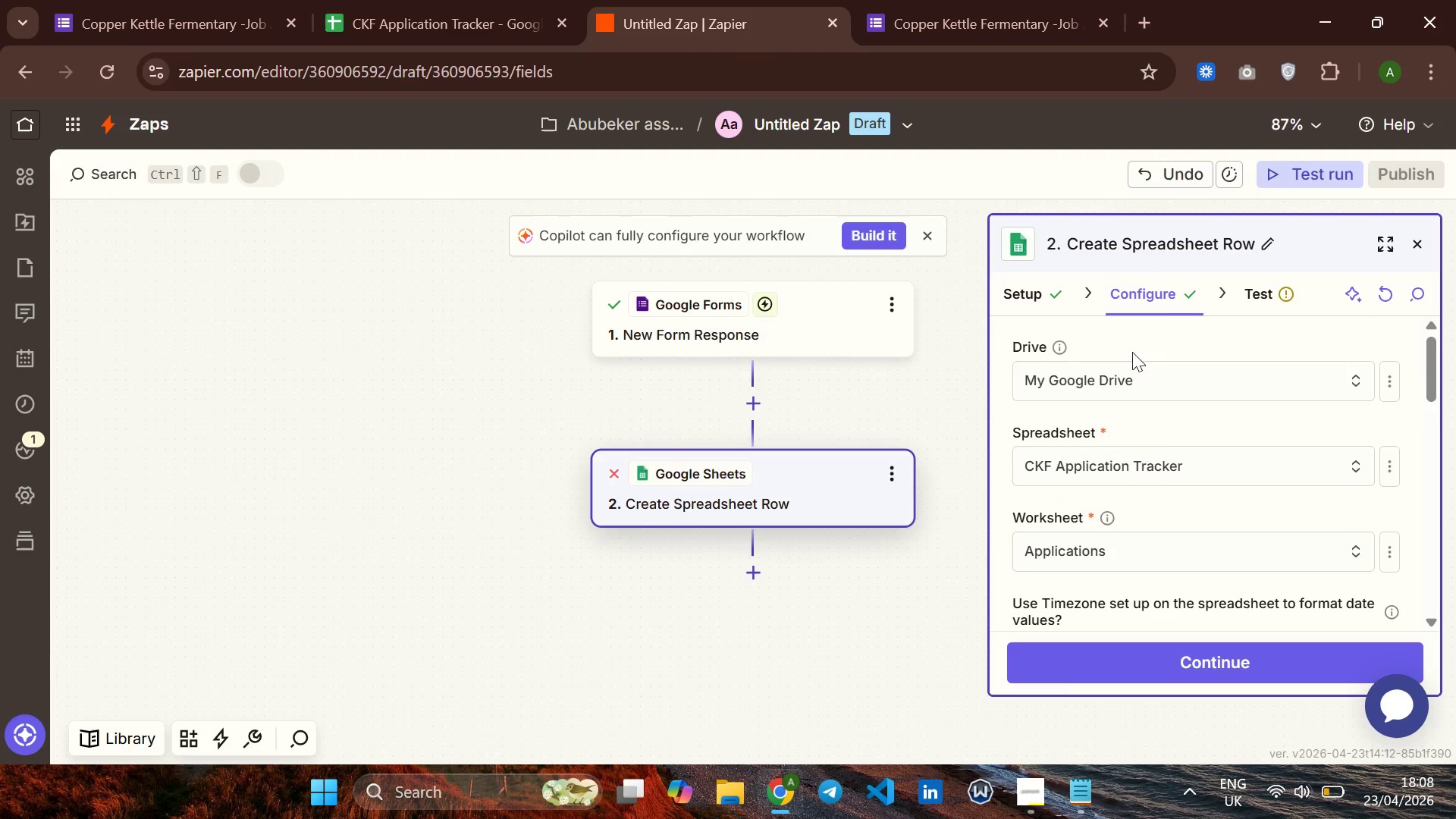 
left_click([1138, 373])
 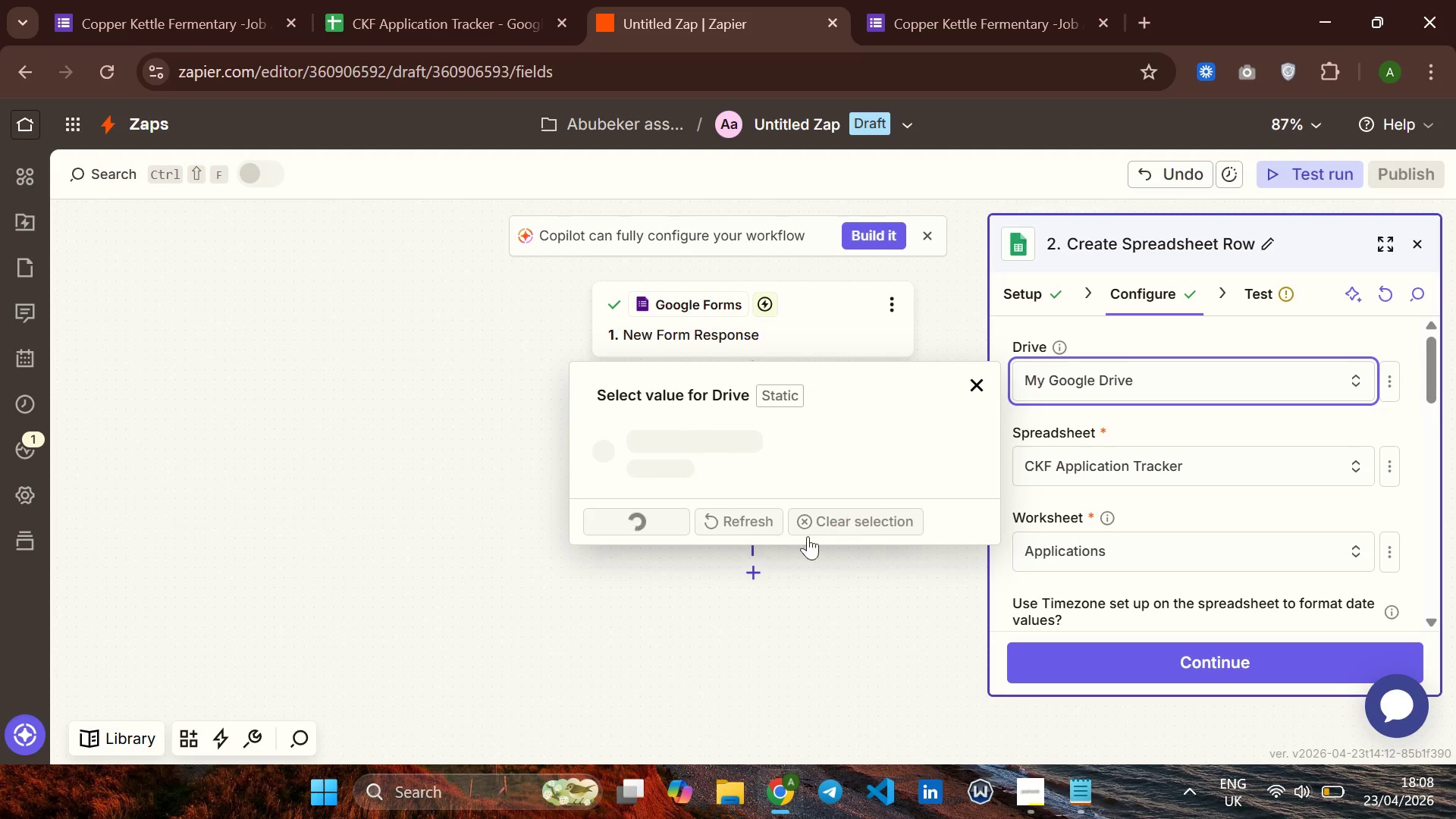 
wait(5.69)
 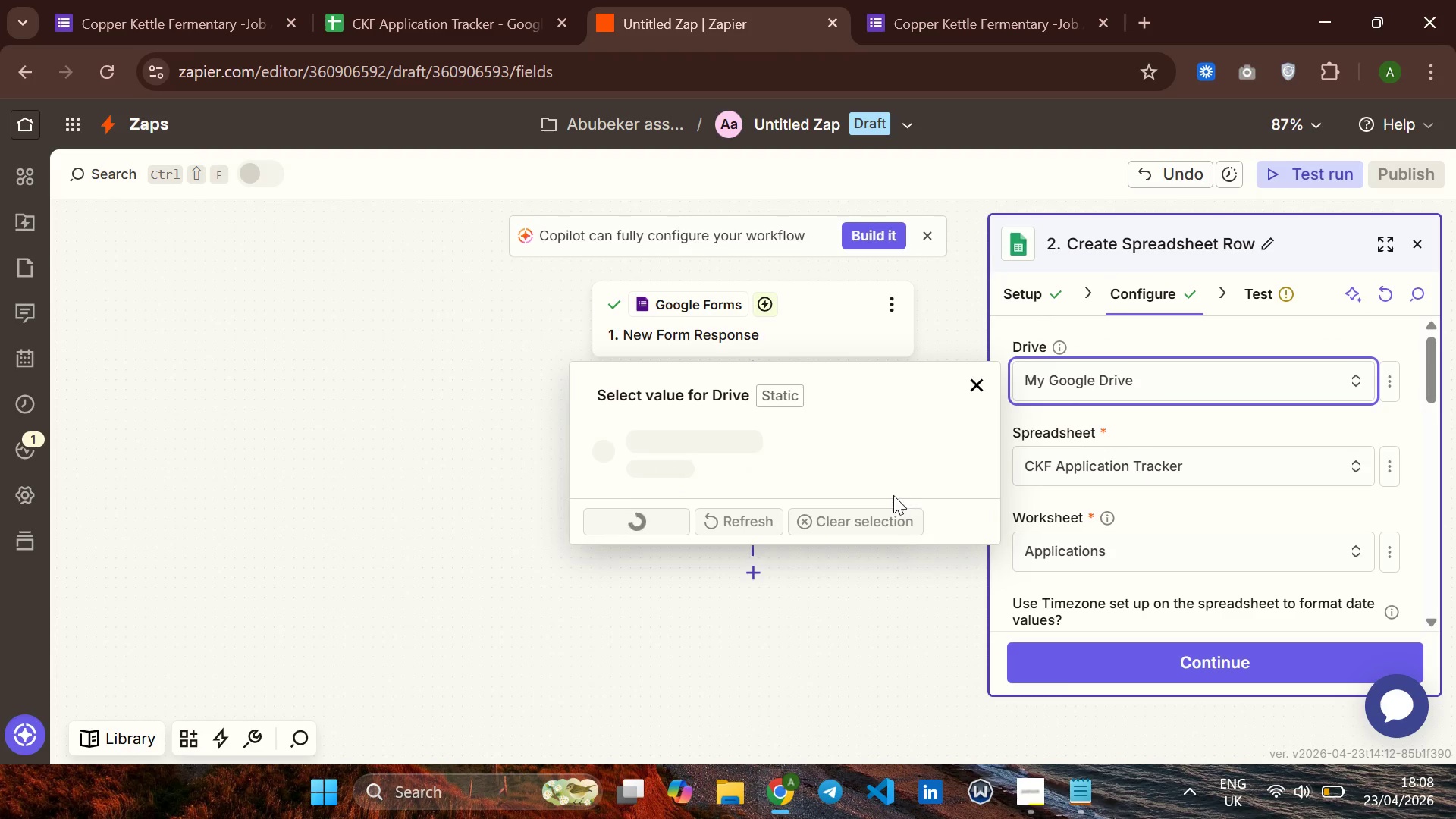 
left_click([833, 535])
 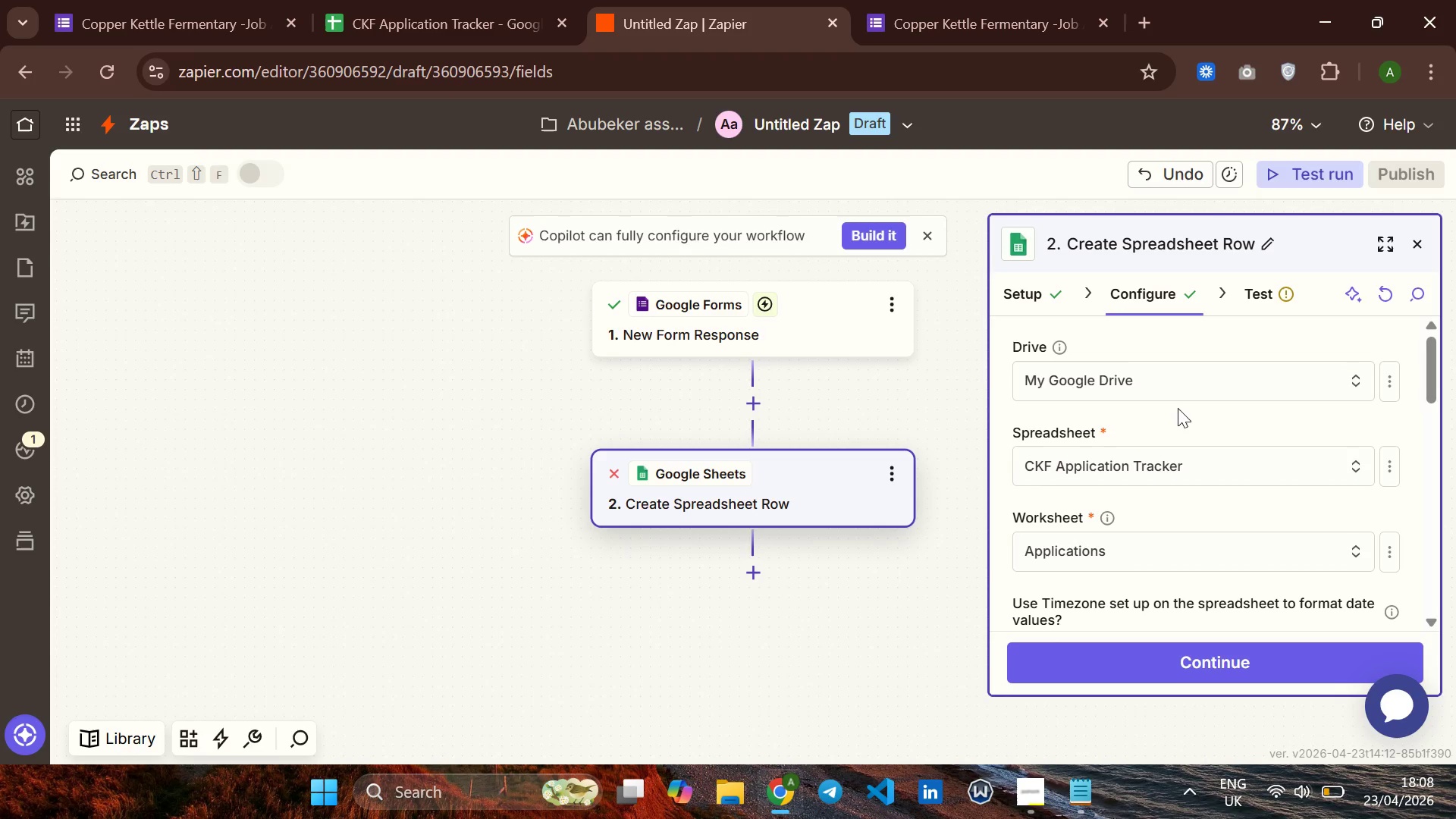 
left_click([1178, 408])
 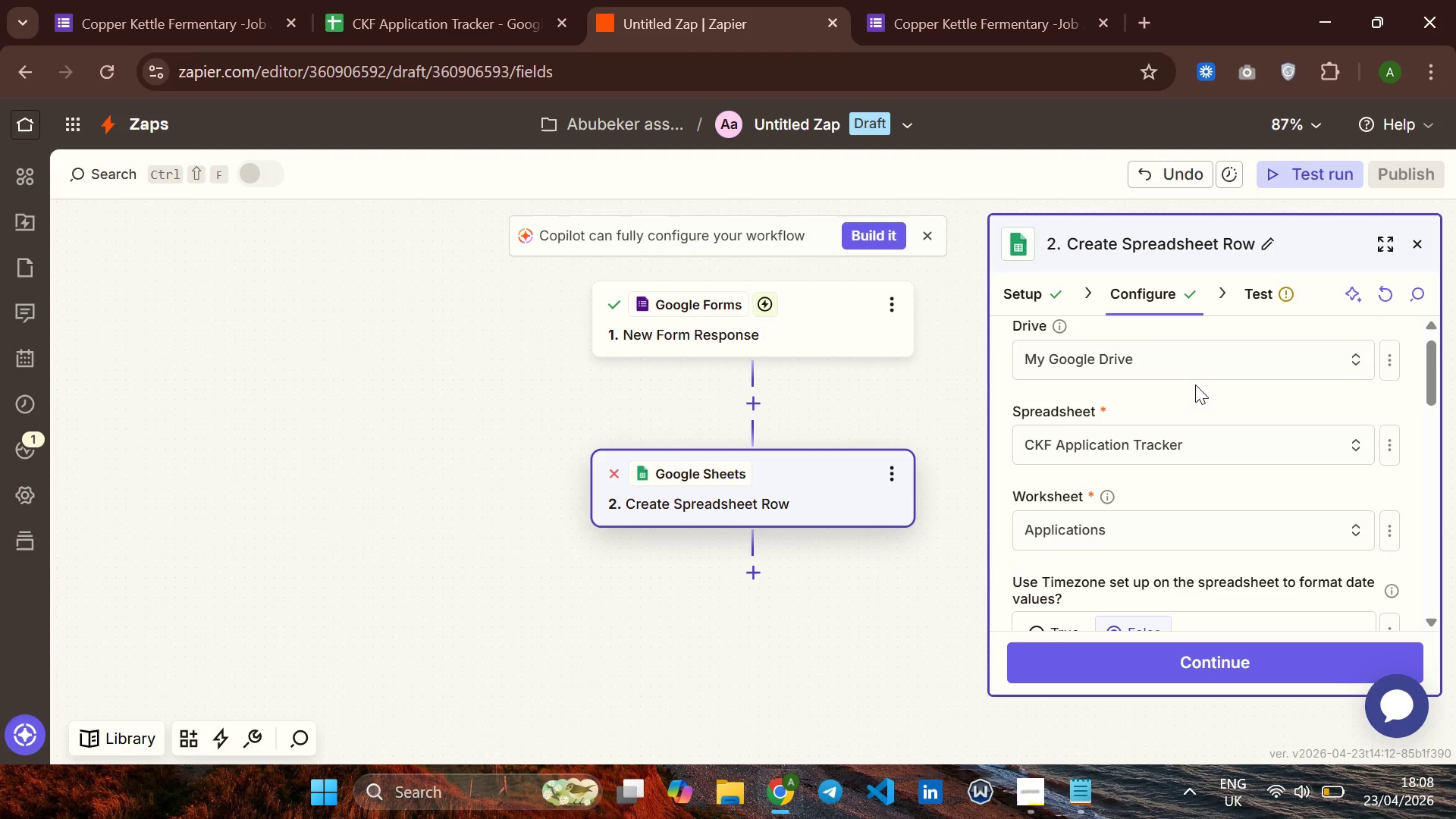 
left_click([1222, 344])
 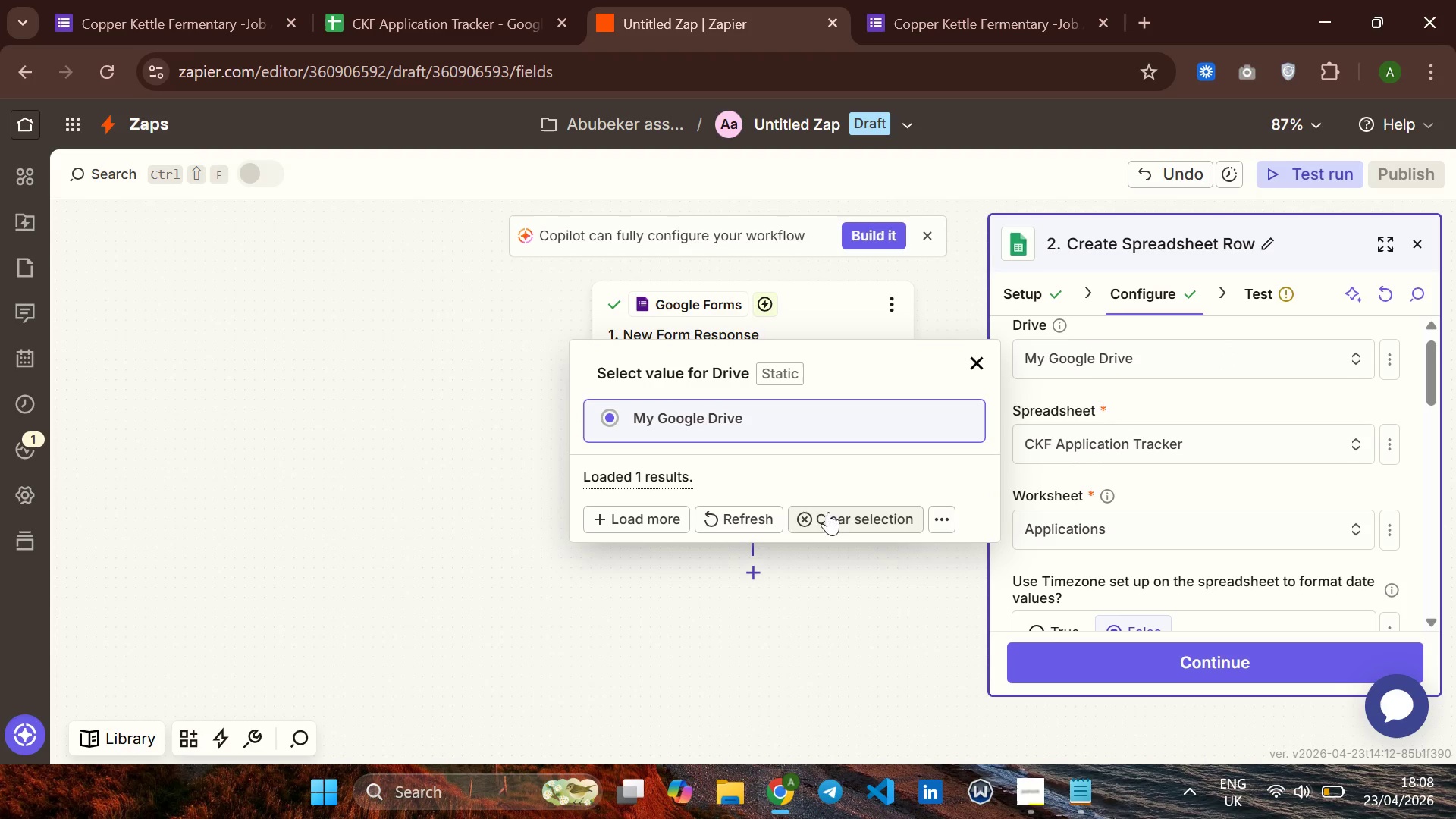 
left_click([821, 520])
 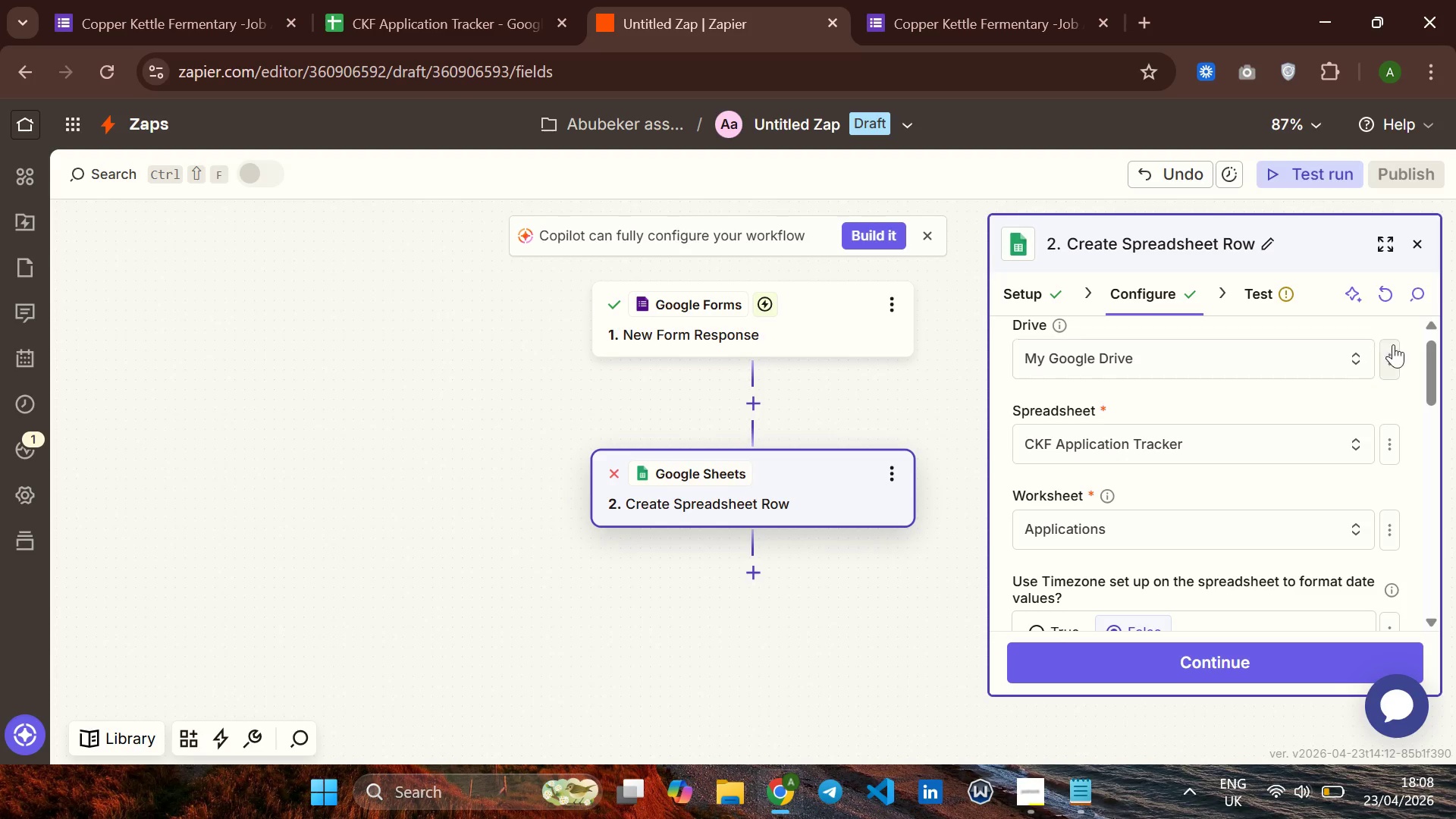 
left_click([1389, 357])
 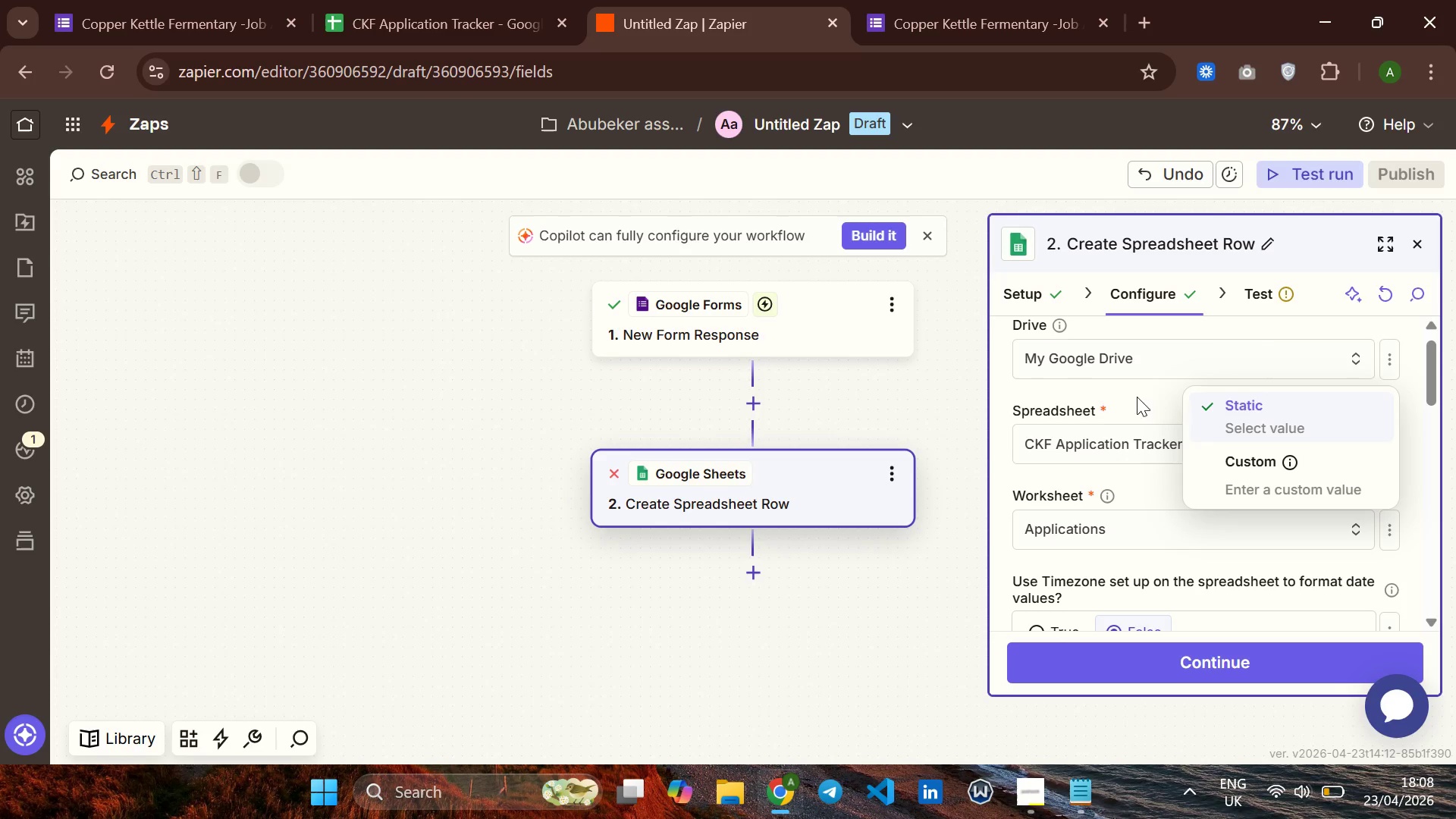 
left_click([1158, 392])
 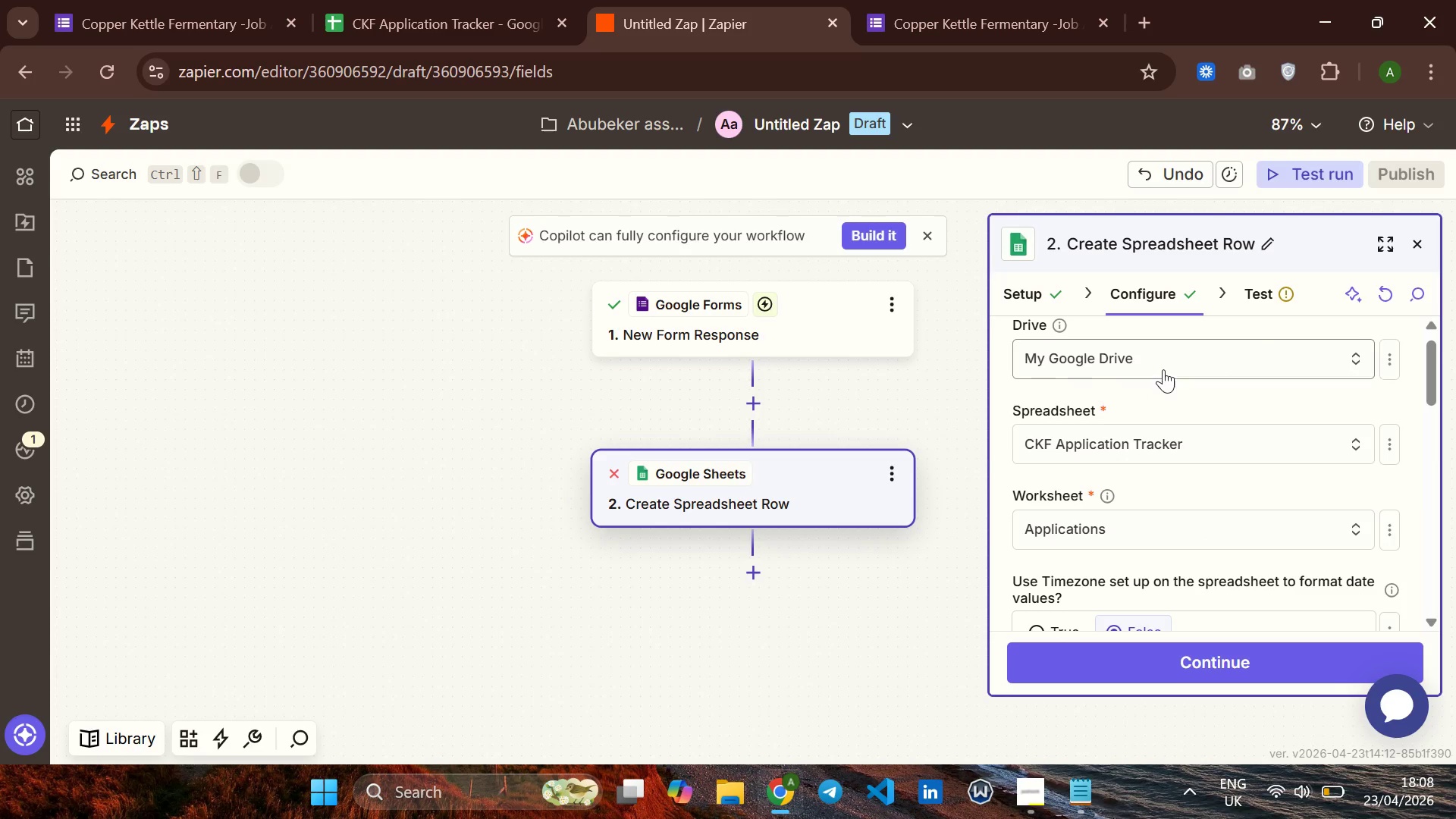 
left_click([1163, 369])
 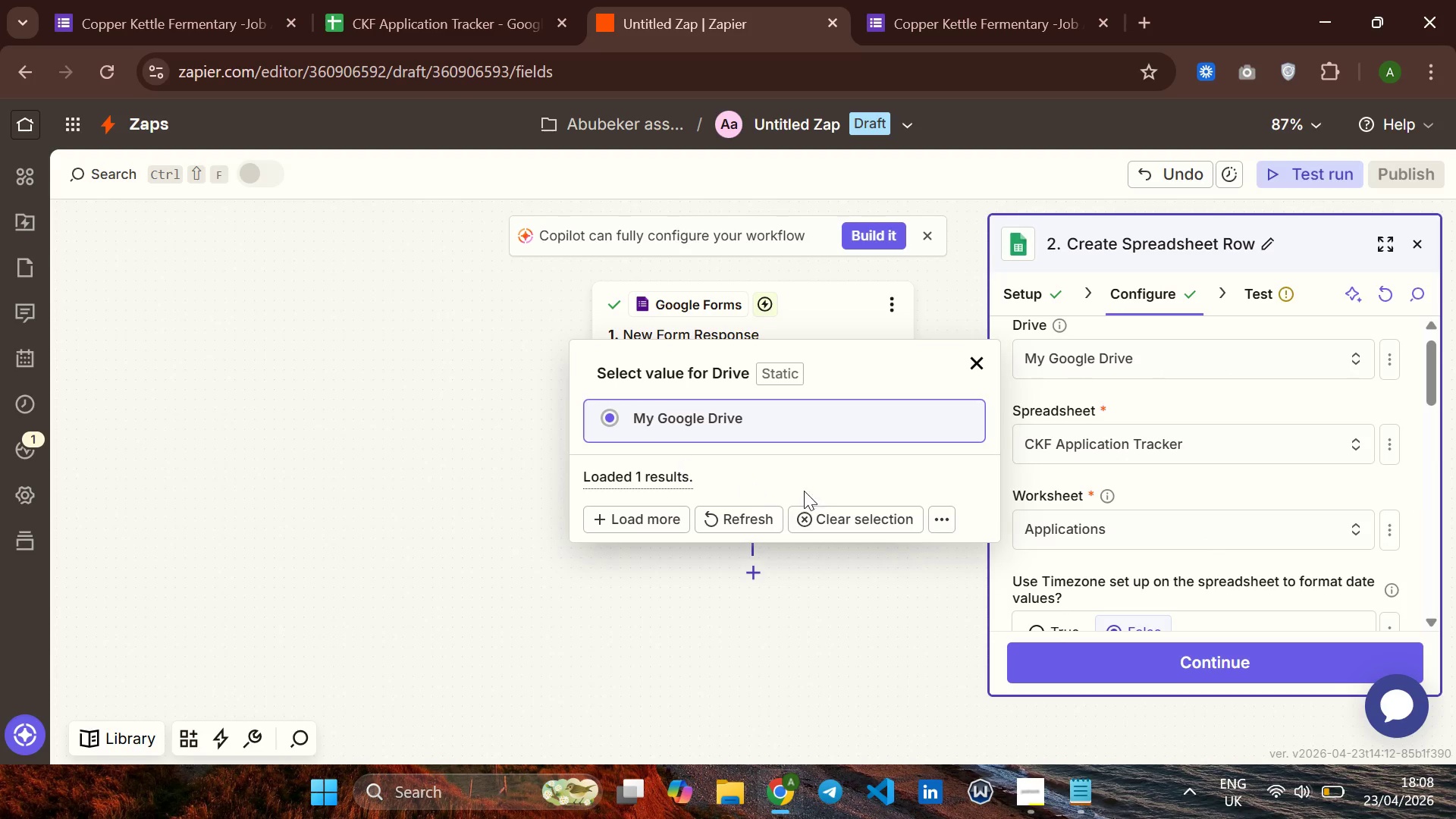 
left_click([857, 520])
 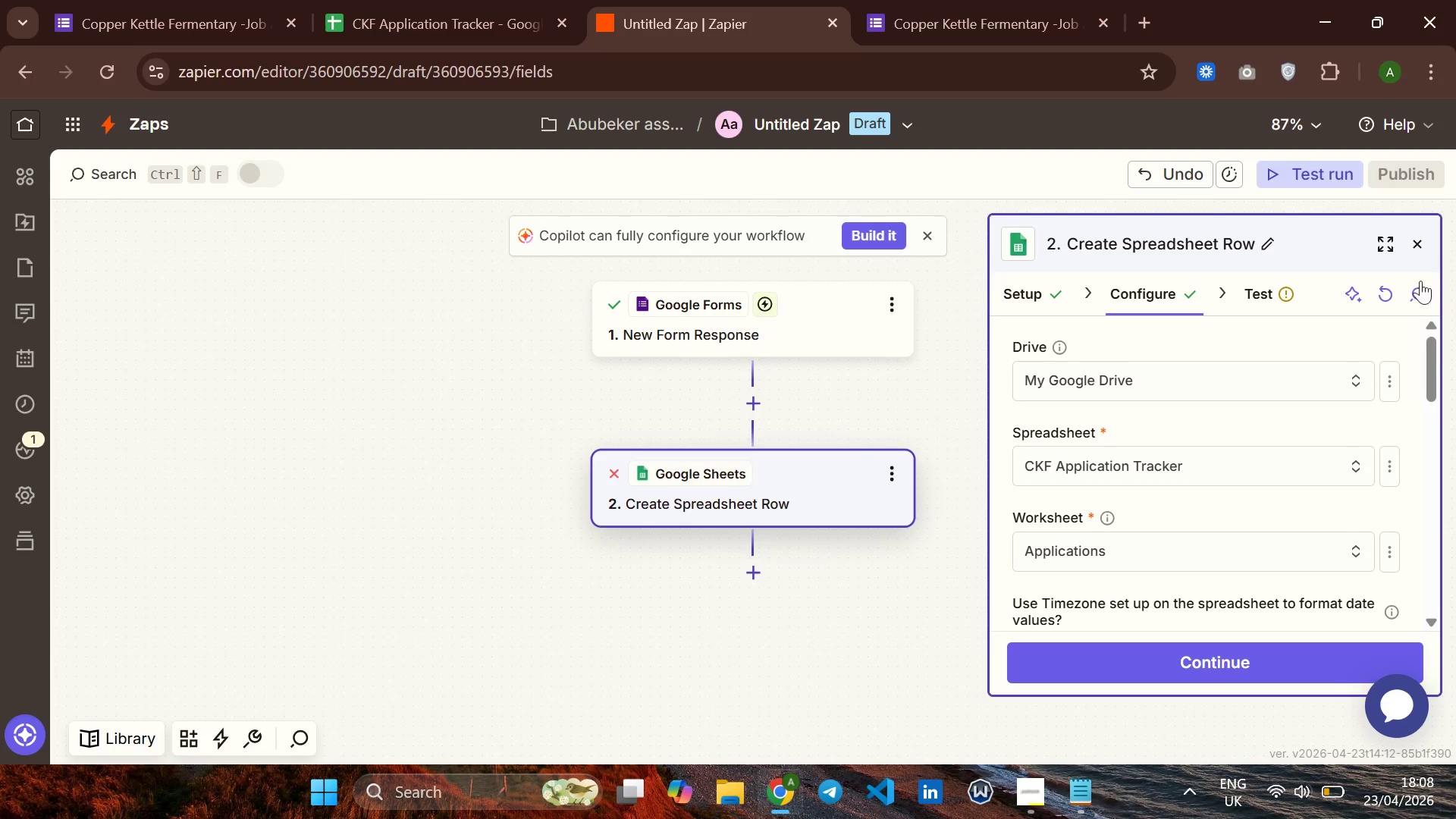 
left_click([1397, 287])
 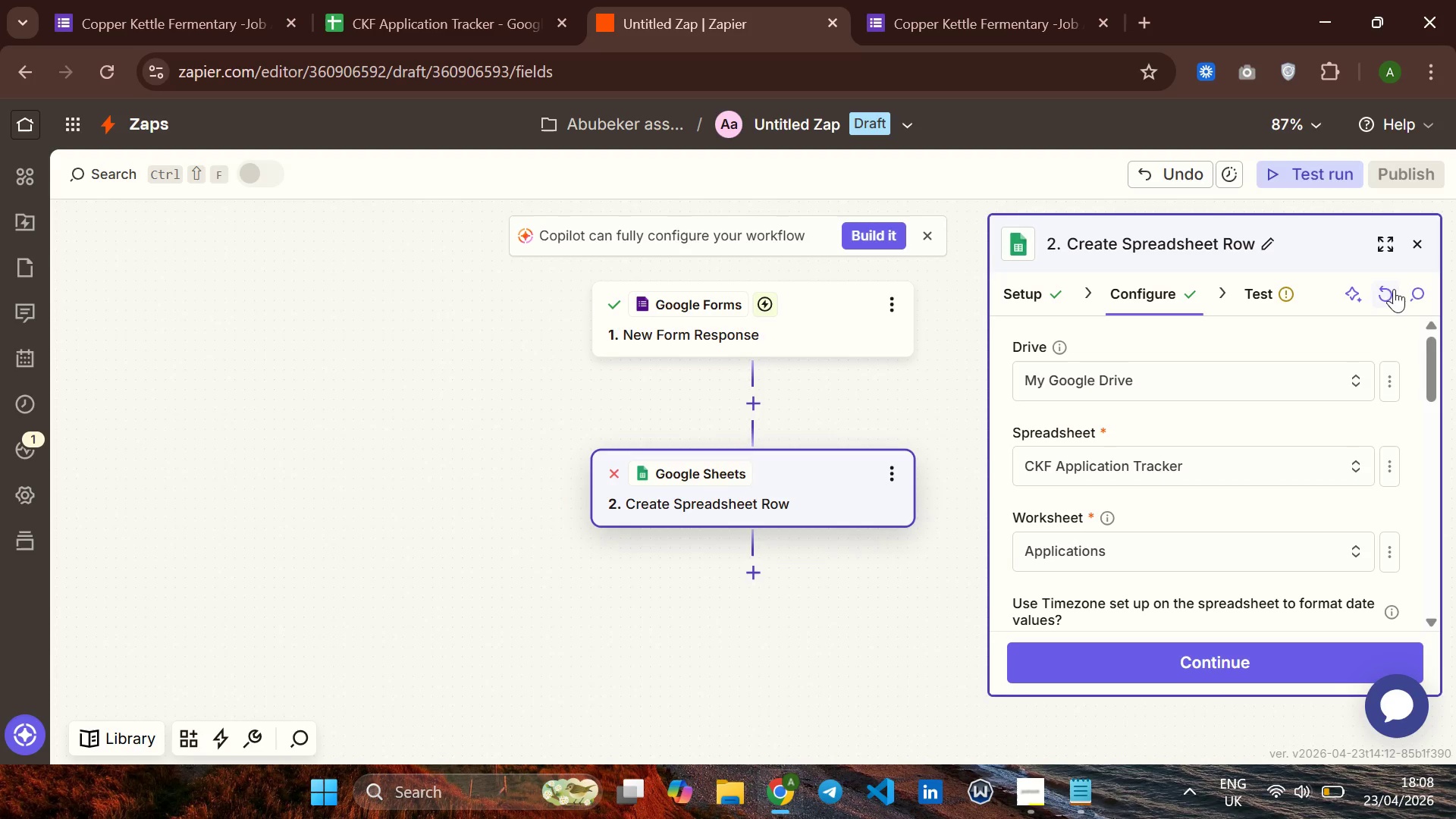 
wait(5.5)
 